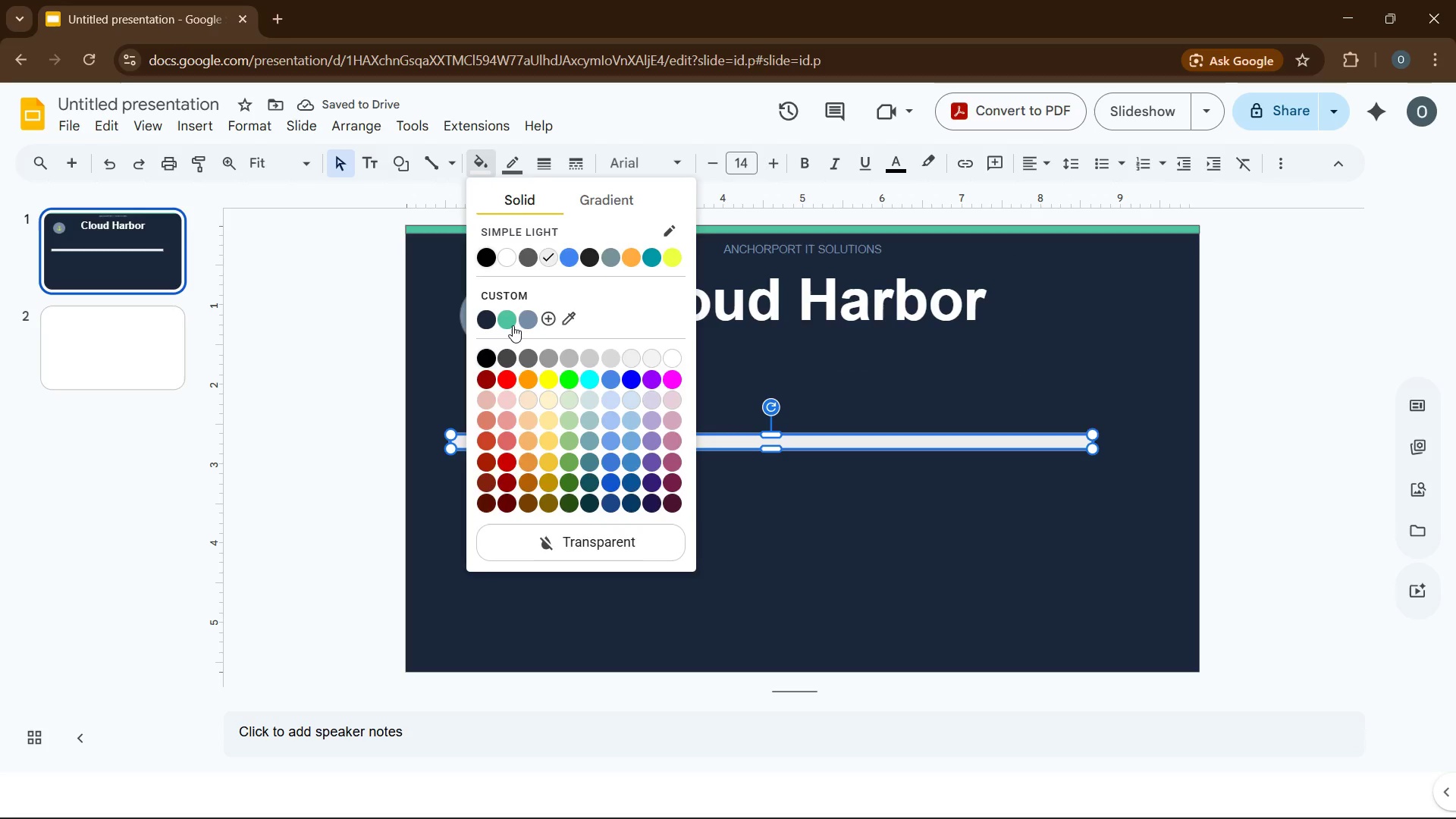 
left_click([513, 325])
 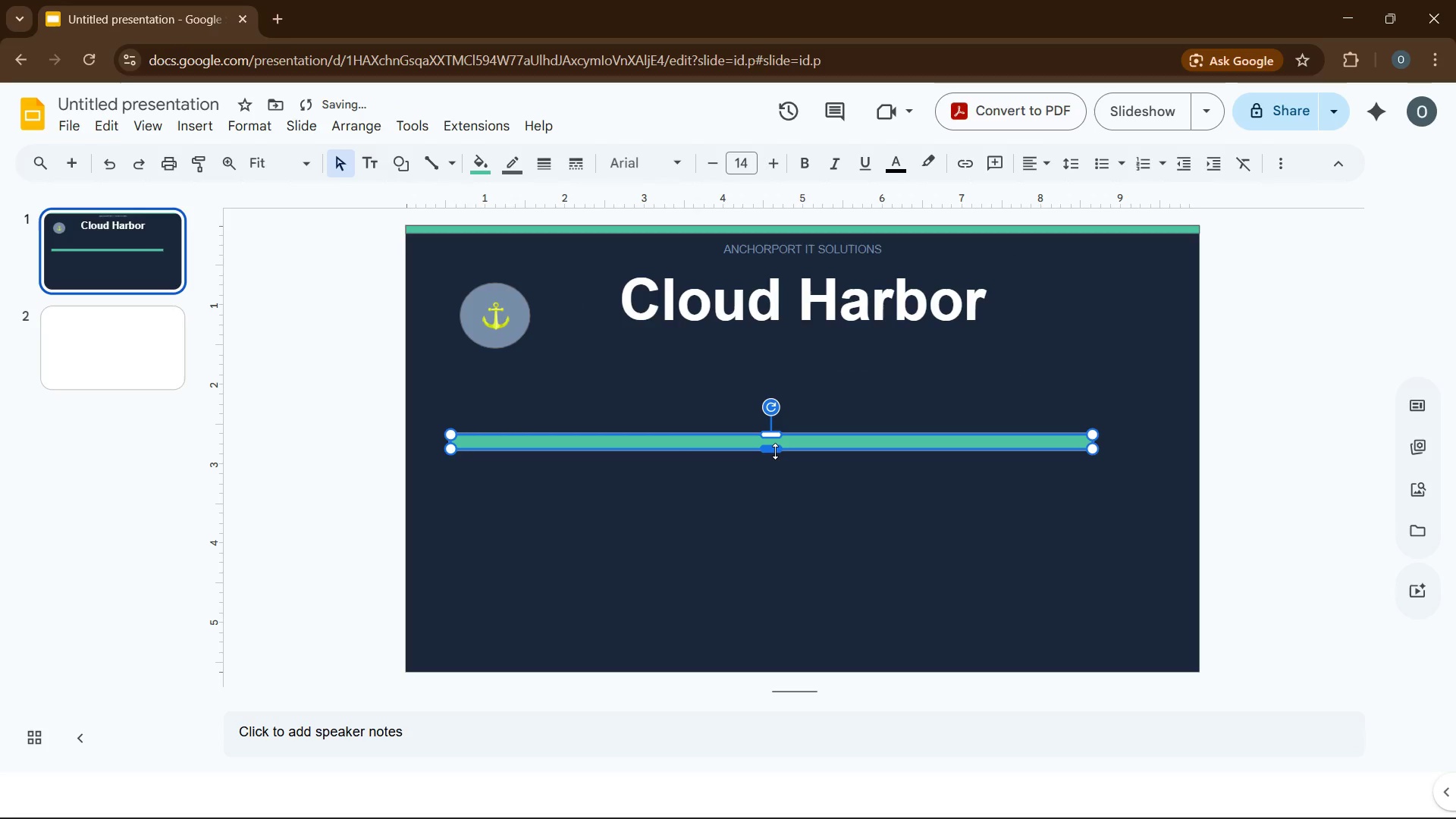 
left_click_drag(start_coordinate=[774, 451], to_coordinate=[773, 446])
 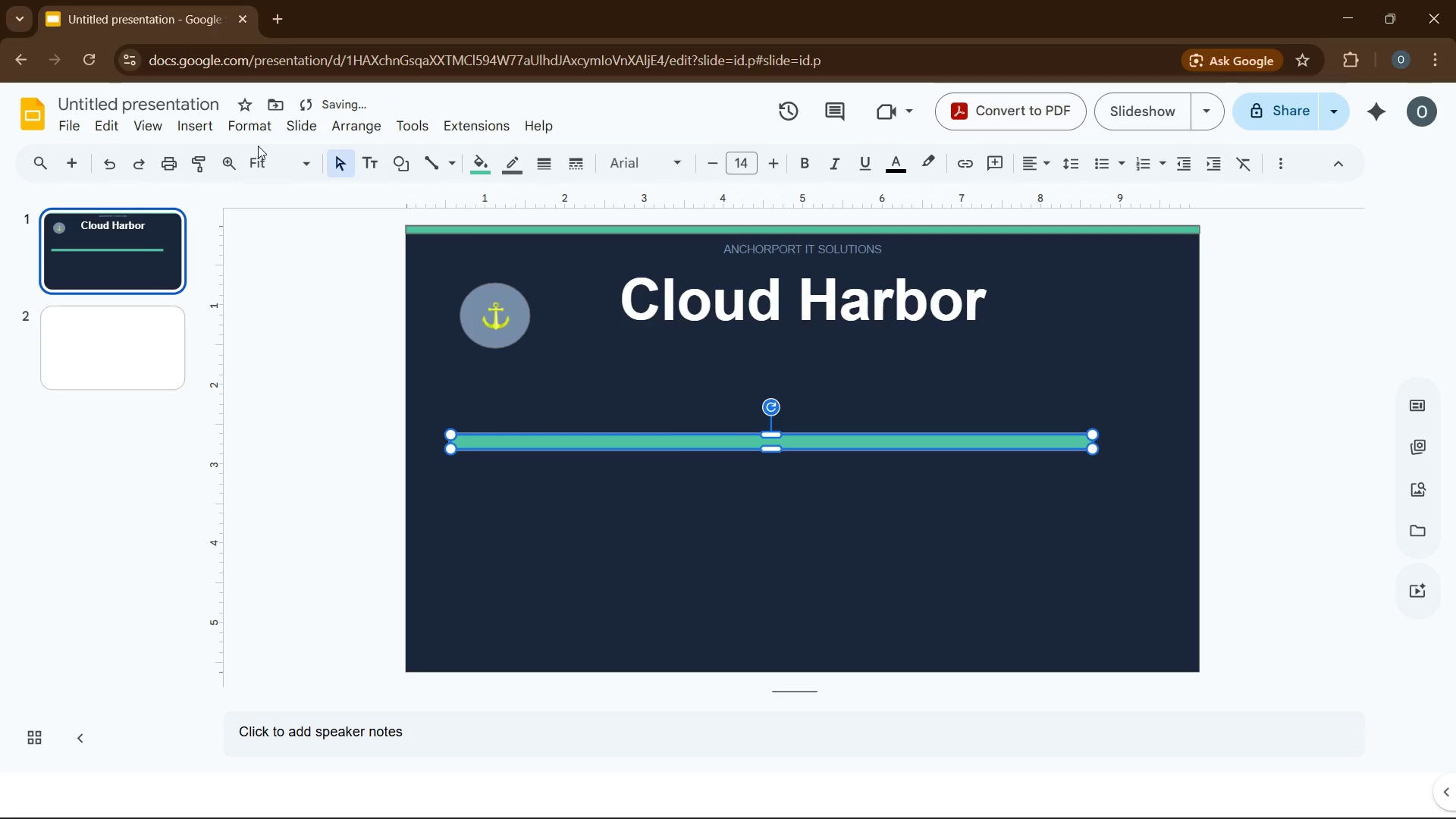 
left_click([258, 130])
 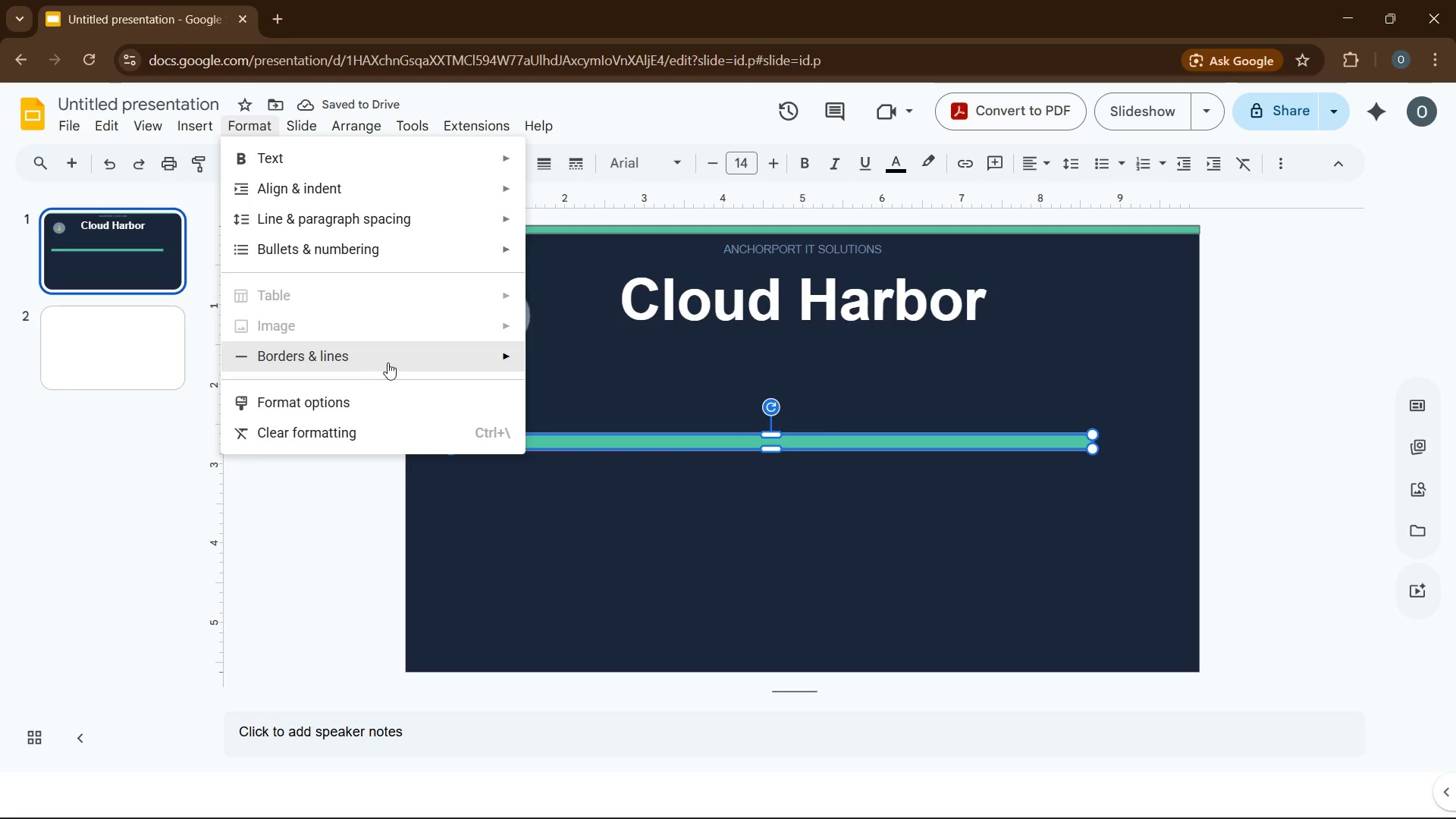 
left_click([484, 406])
 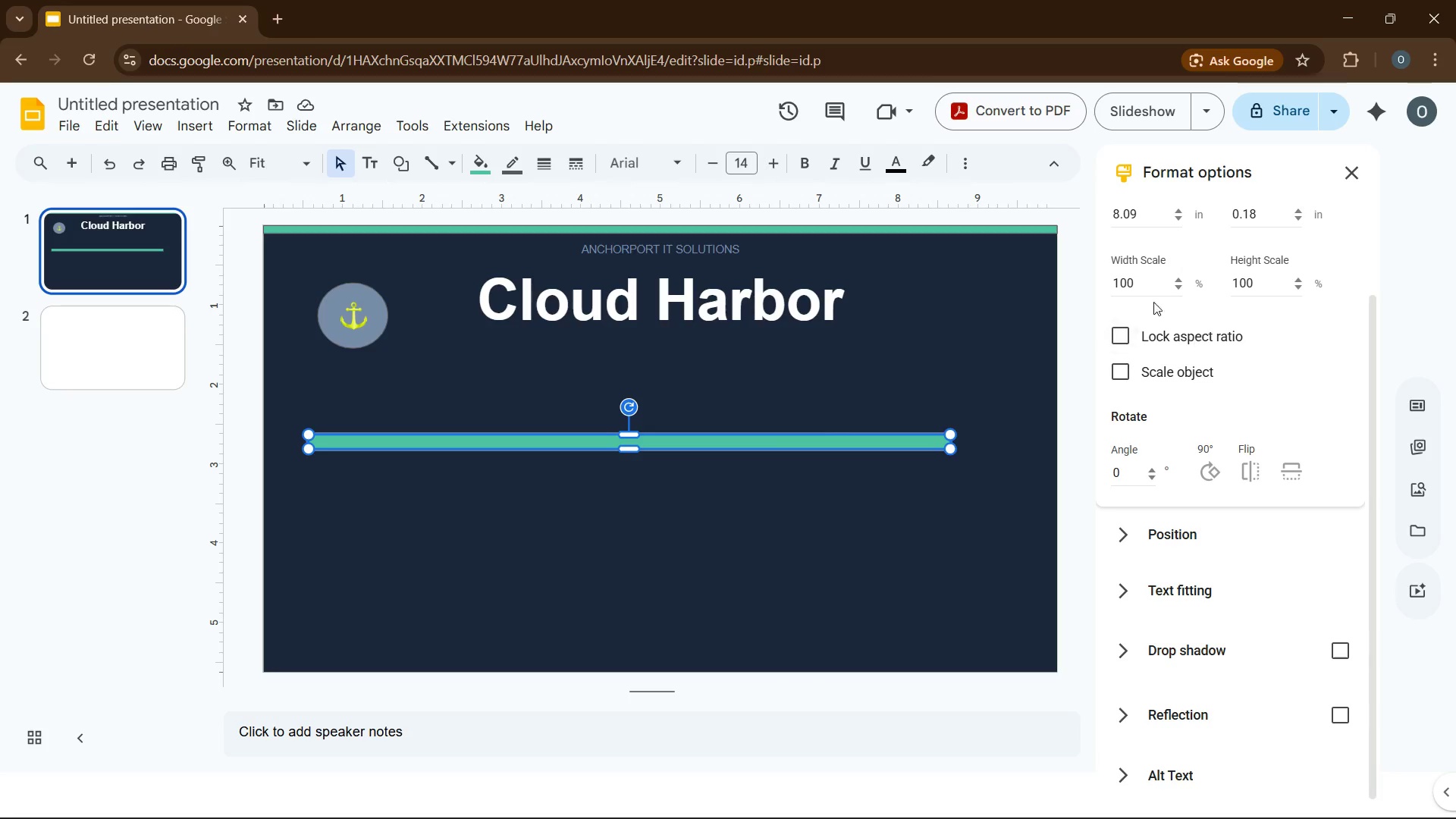 
scroll: coordinate [1155, 320], scroll_direction: up, amount: 7.0
 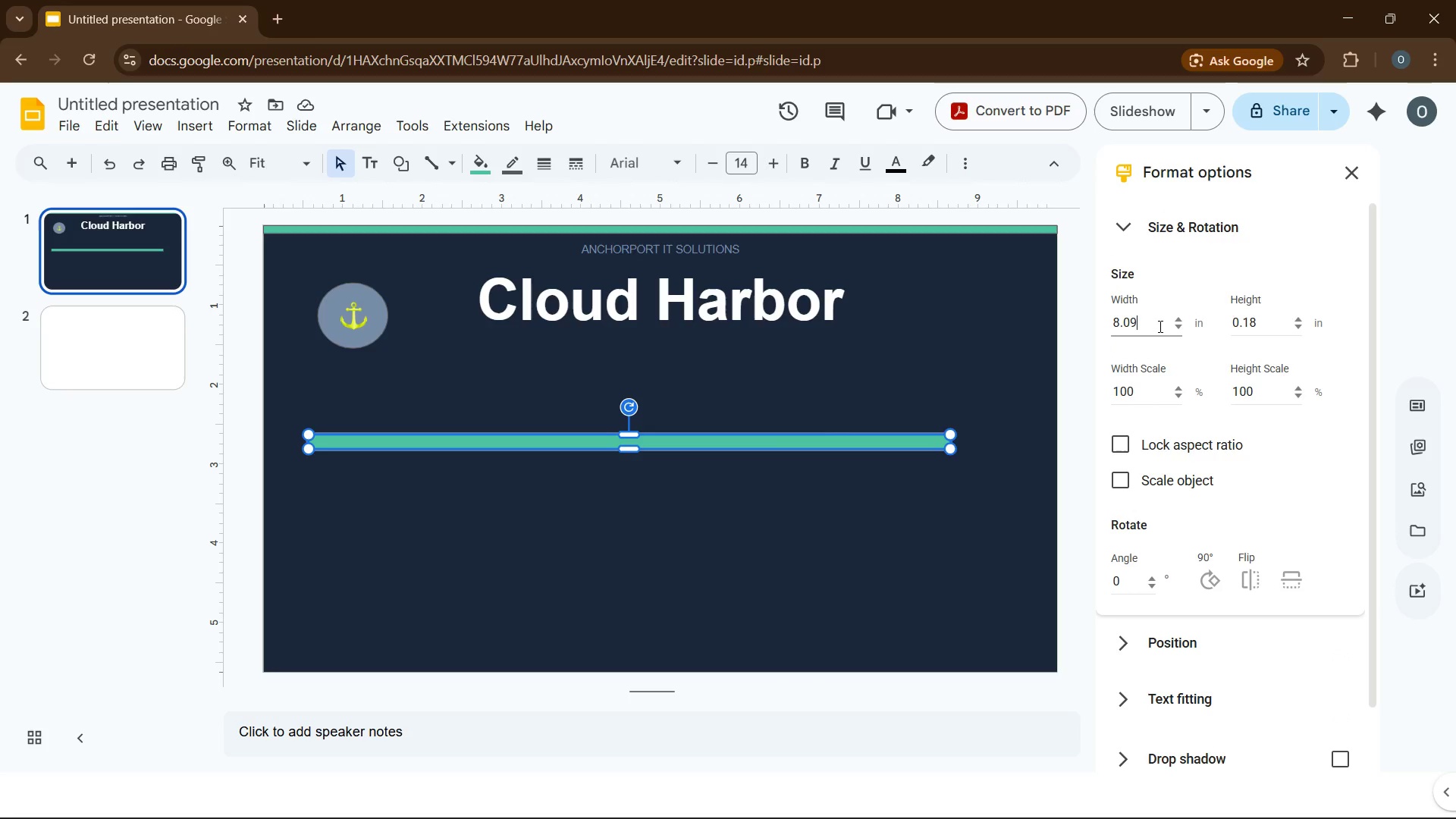 
double_click([1159, 326])
 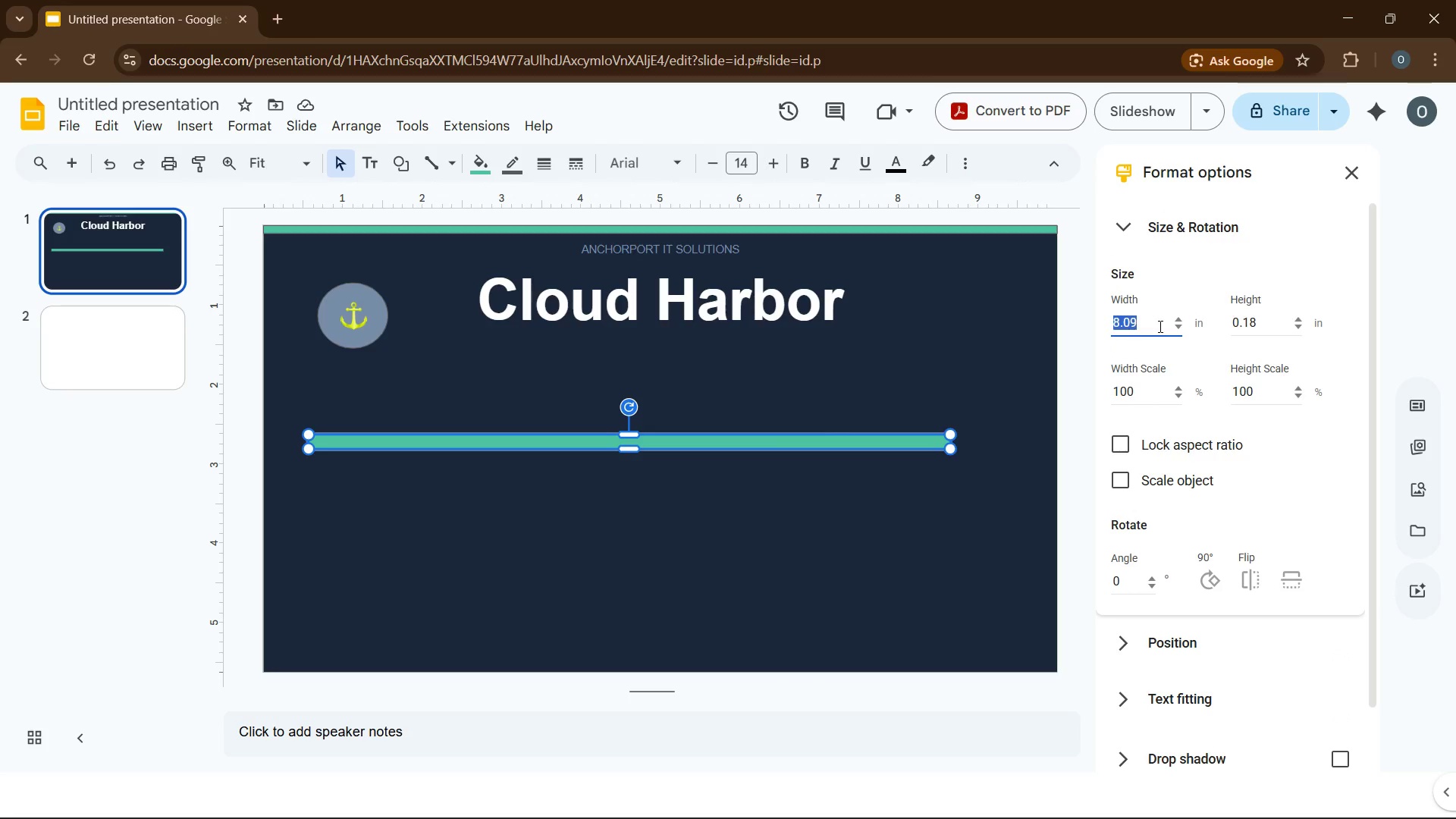 
key(Numpad0)
 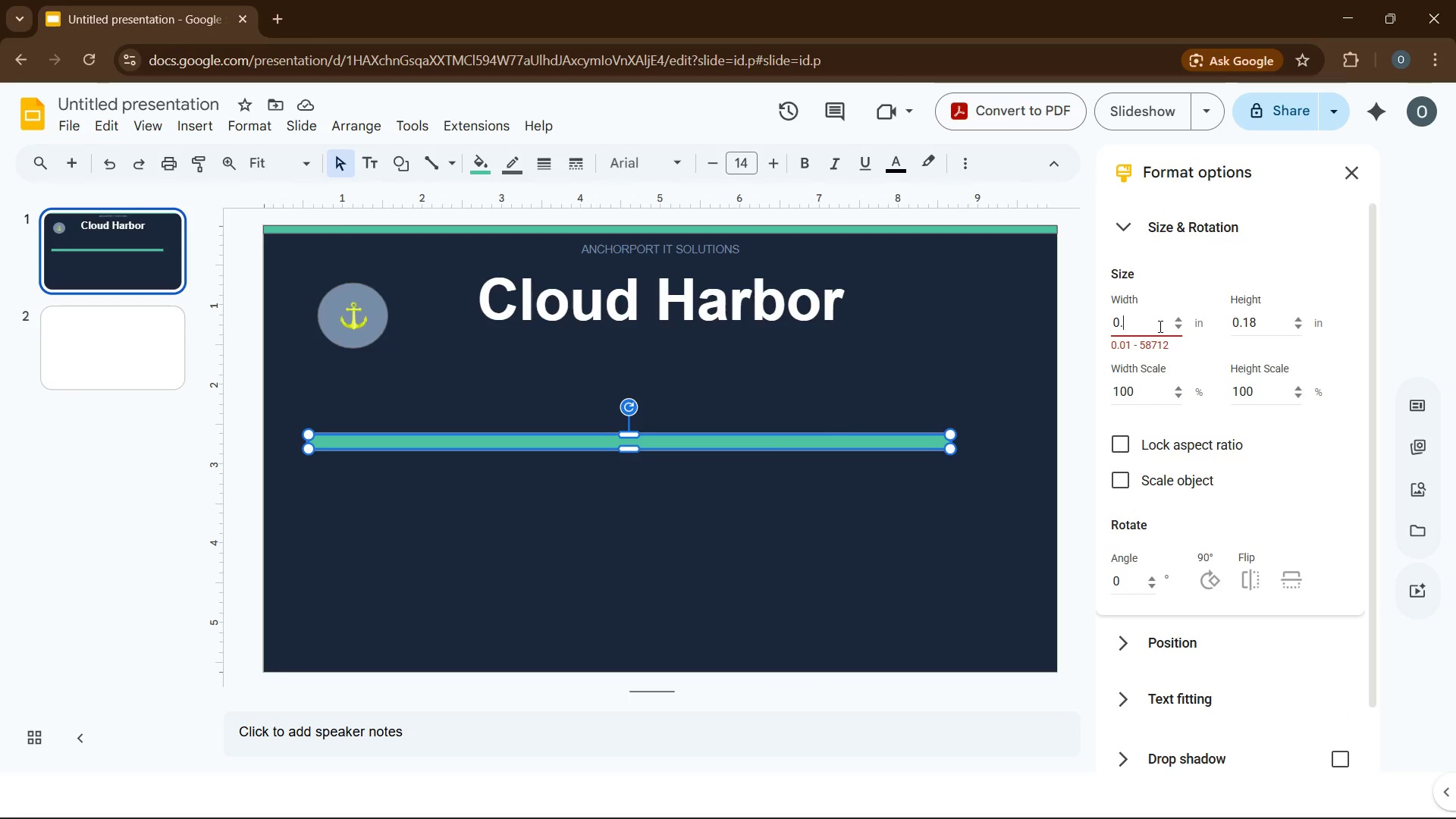 
key(NumpadDecimal)
 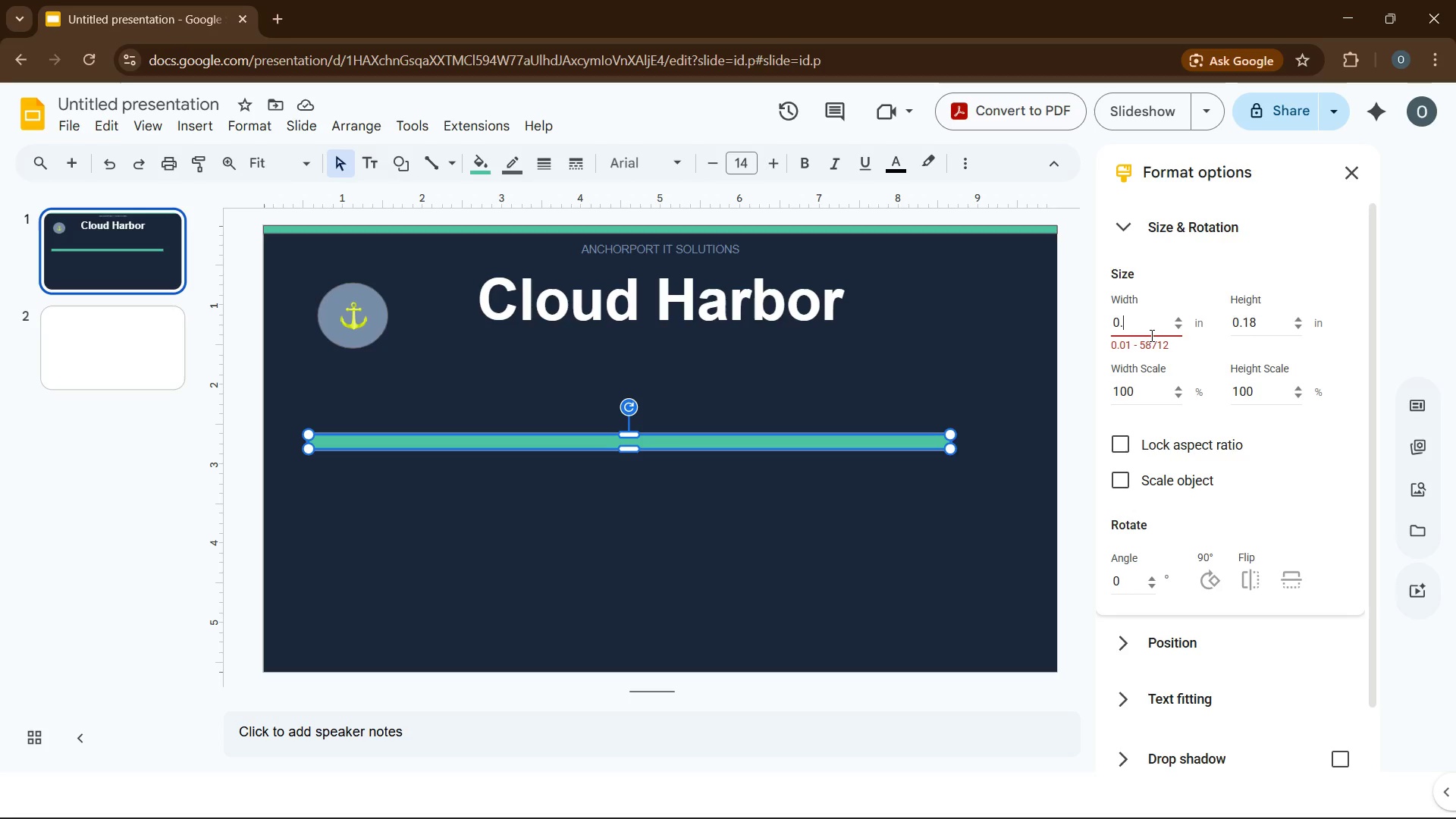 
hold_key(key=Numpad1, duration=0.34)
 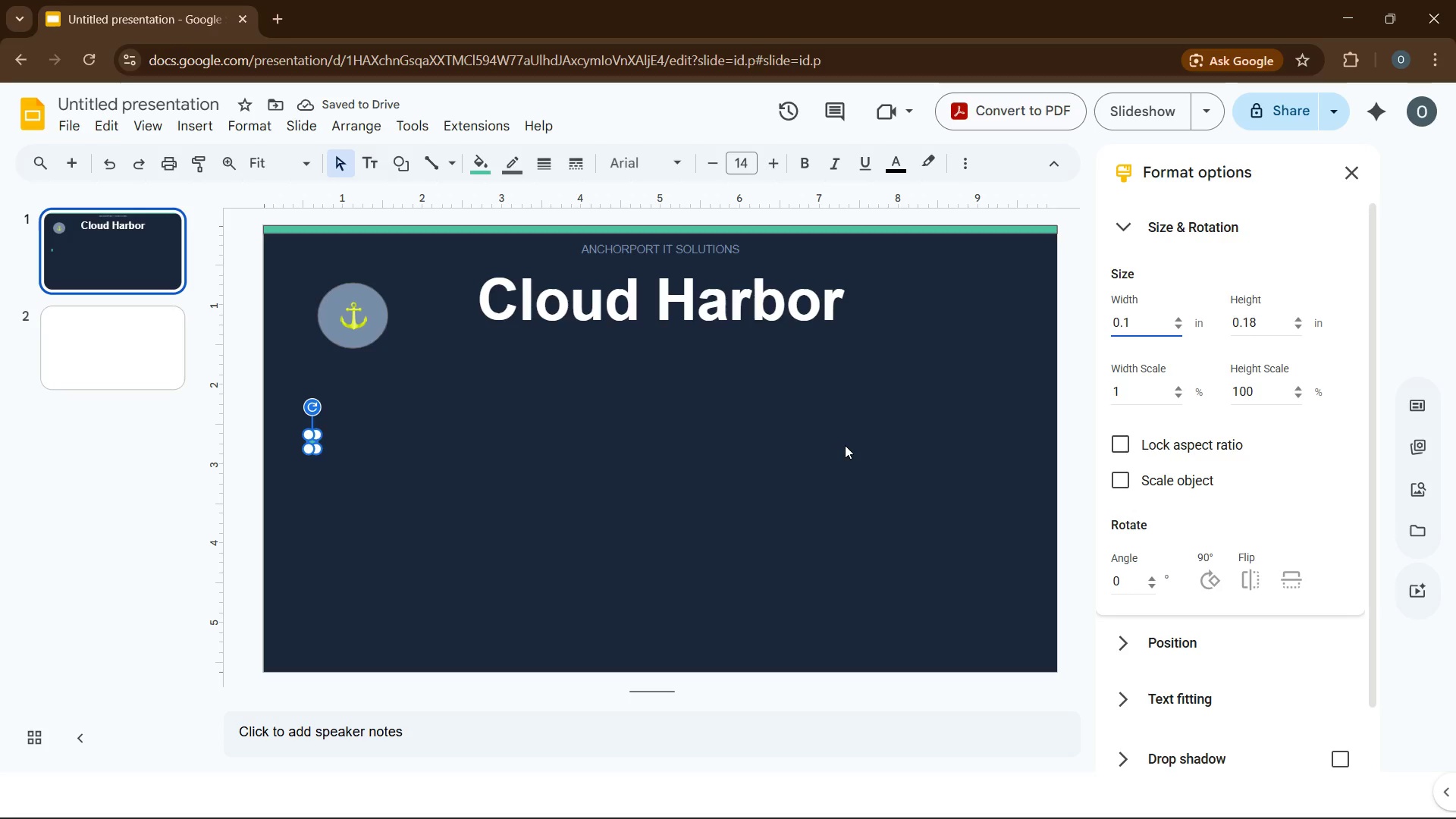 
key(Control+Z)
 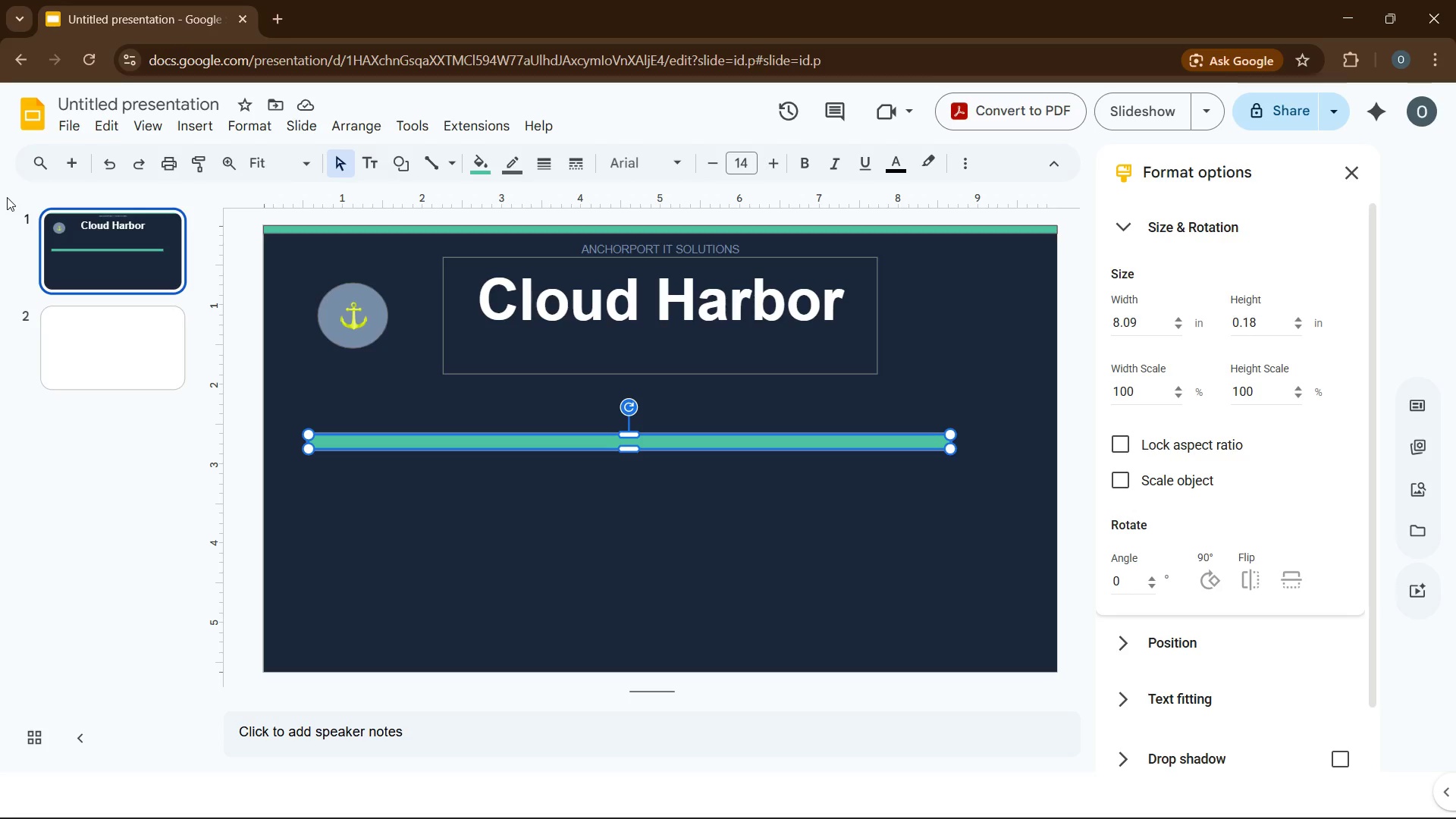 
wait(26.8)
 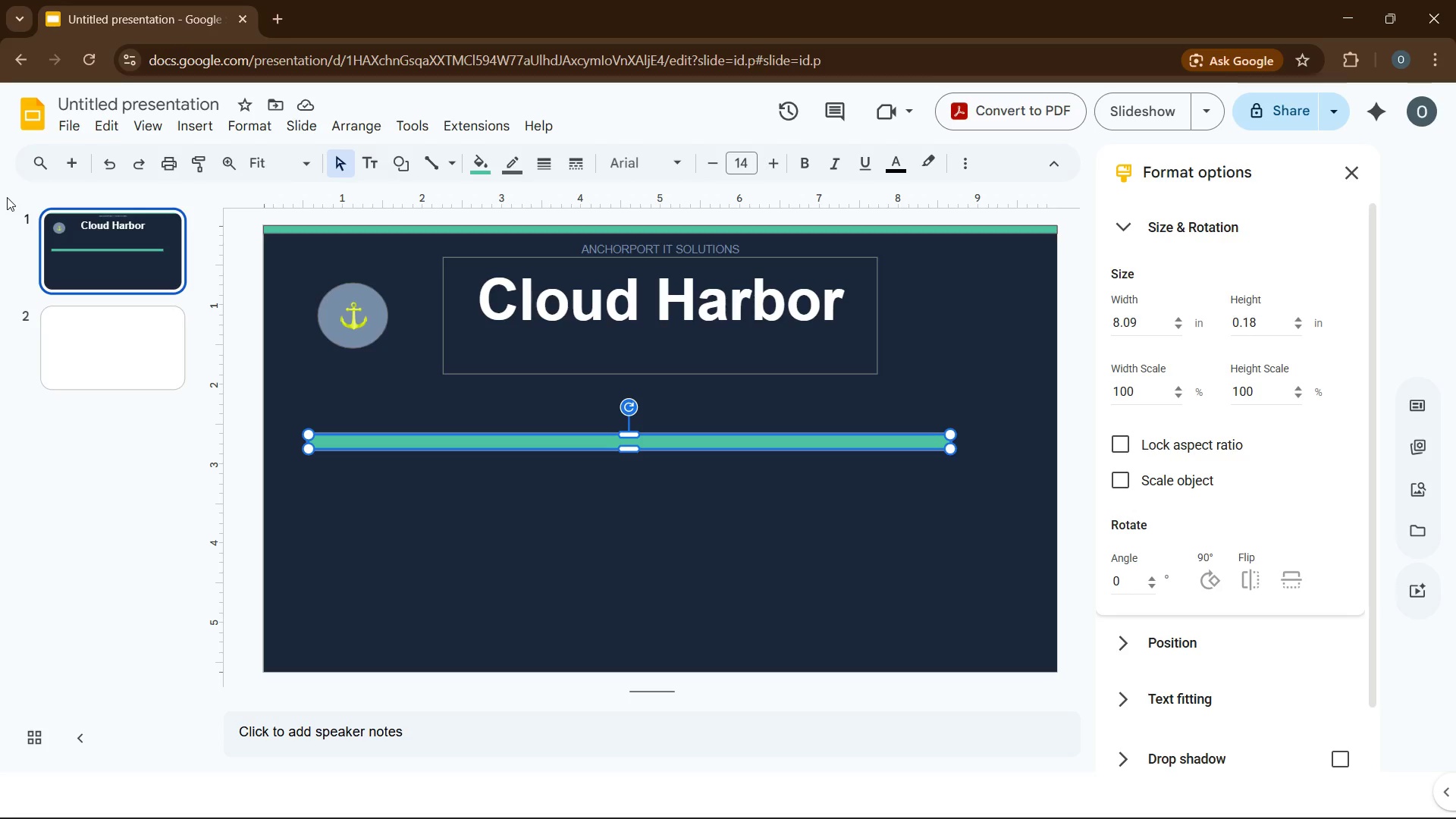 
mouse_move([61, 2])
 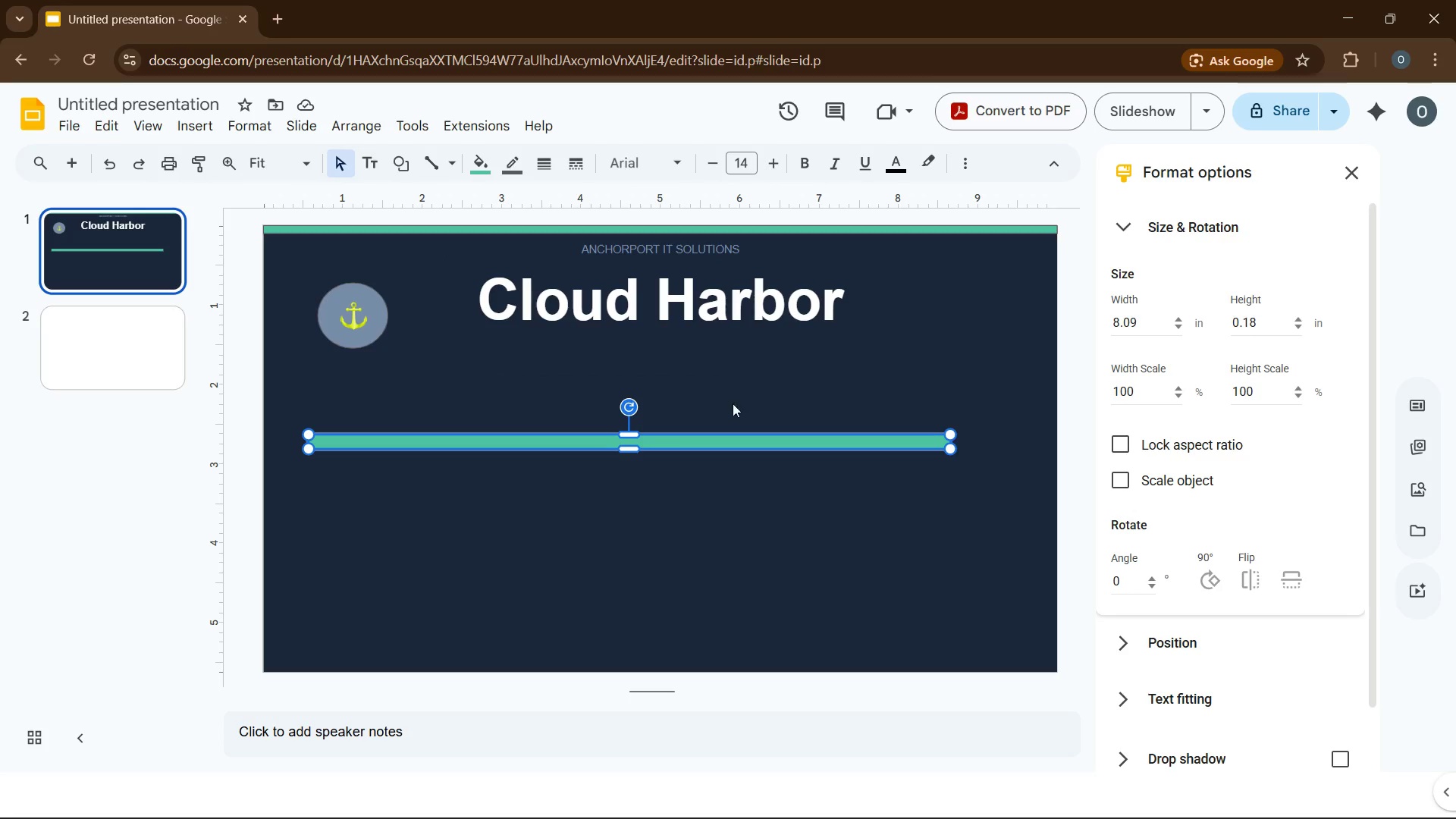 
wait(15.6)
 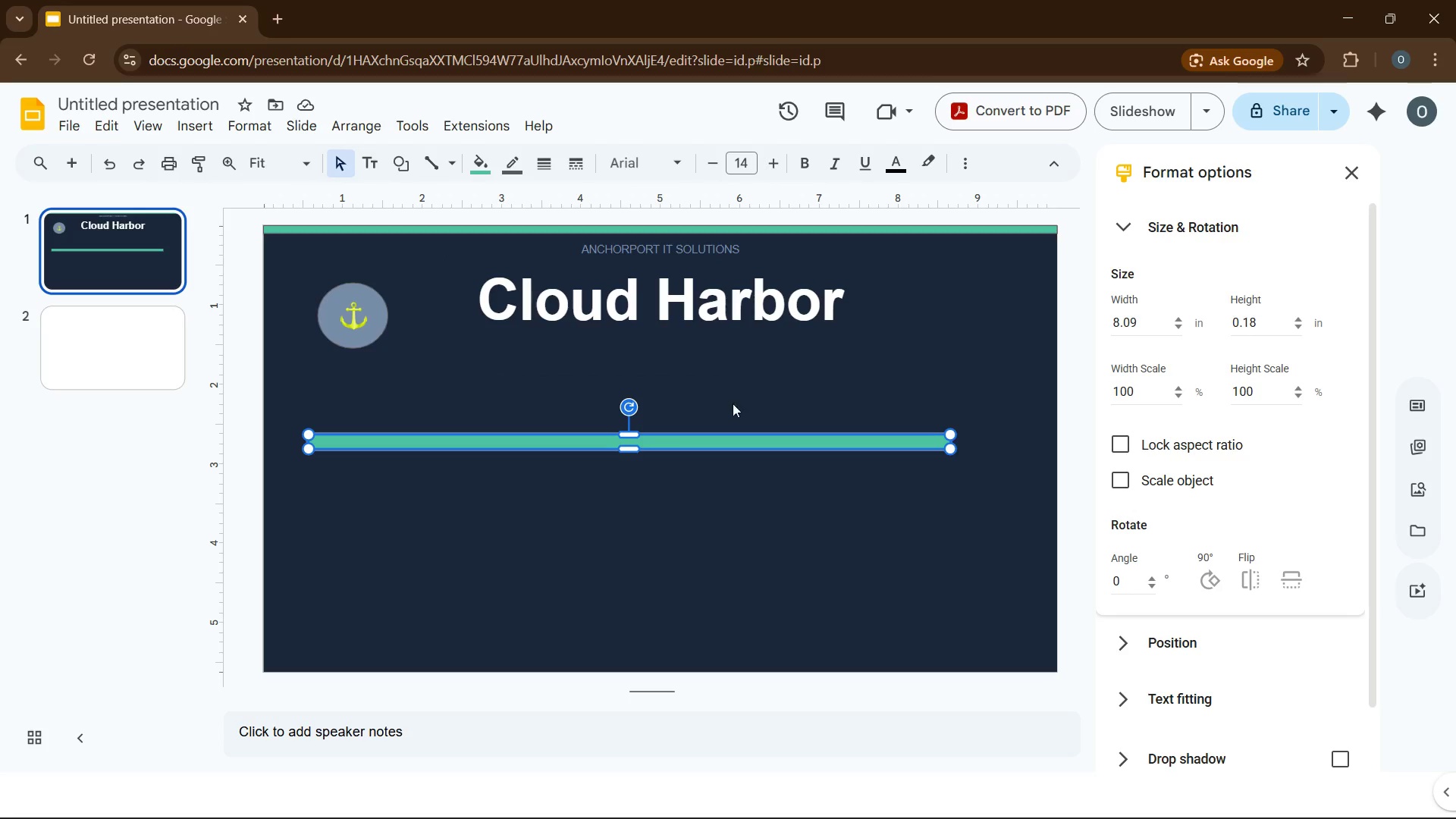 
left_click([539, 316])
 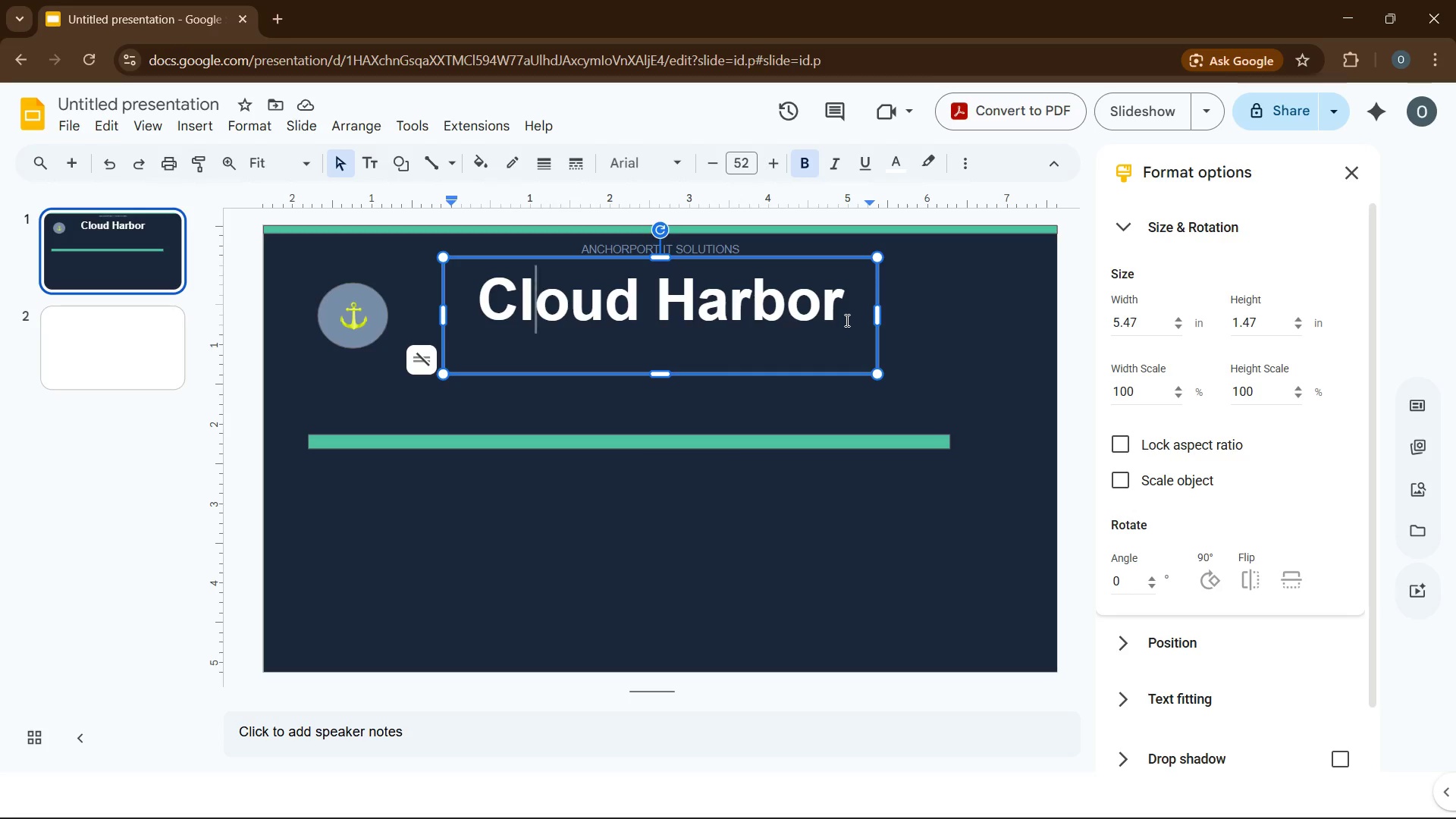 
left_click([846, 320])
 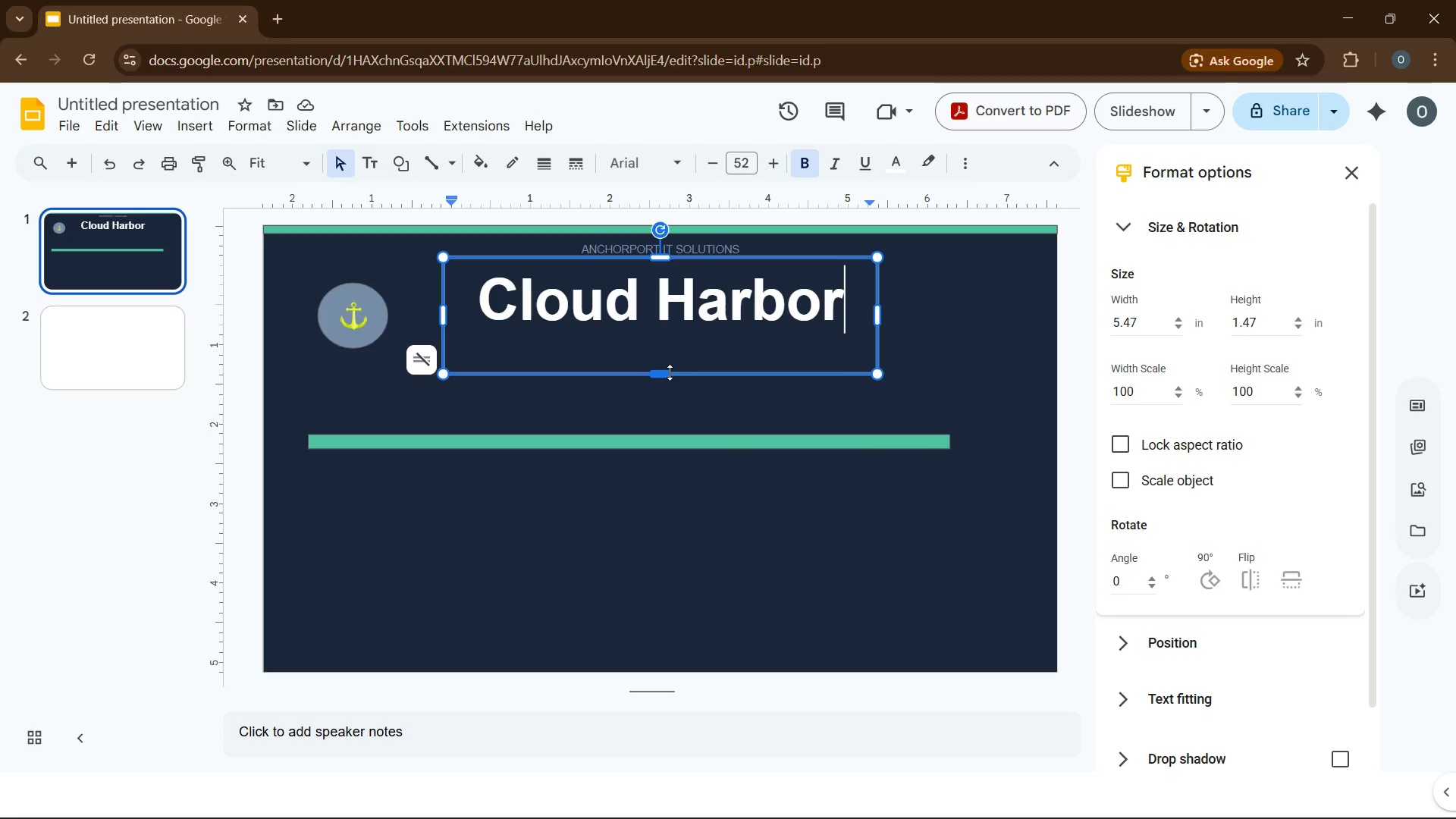 
left_click_drag(start_coordinate=[670, 372], to_coordinate=[667, 419])
 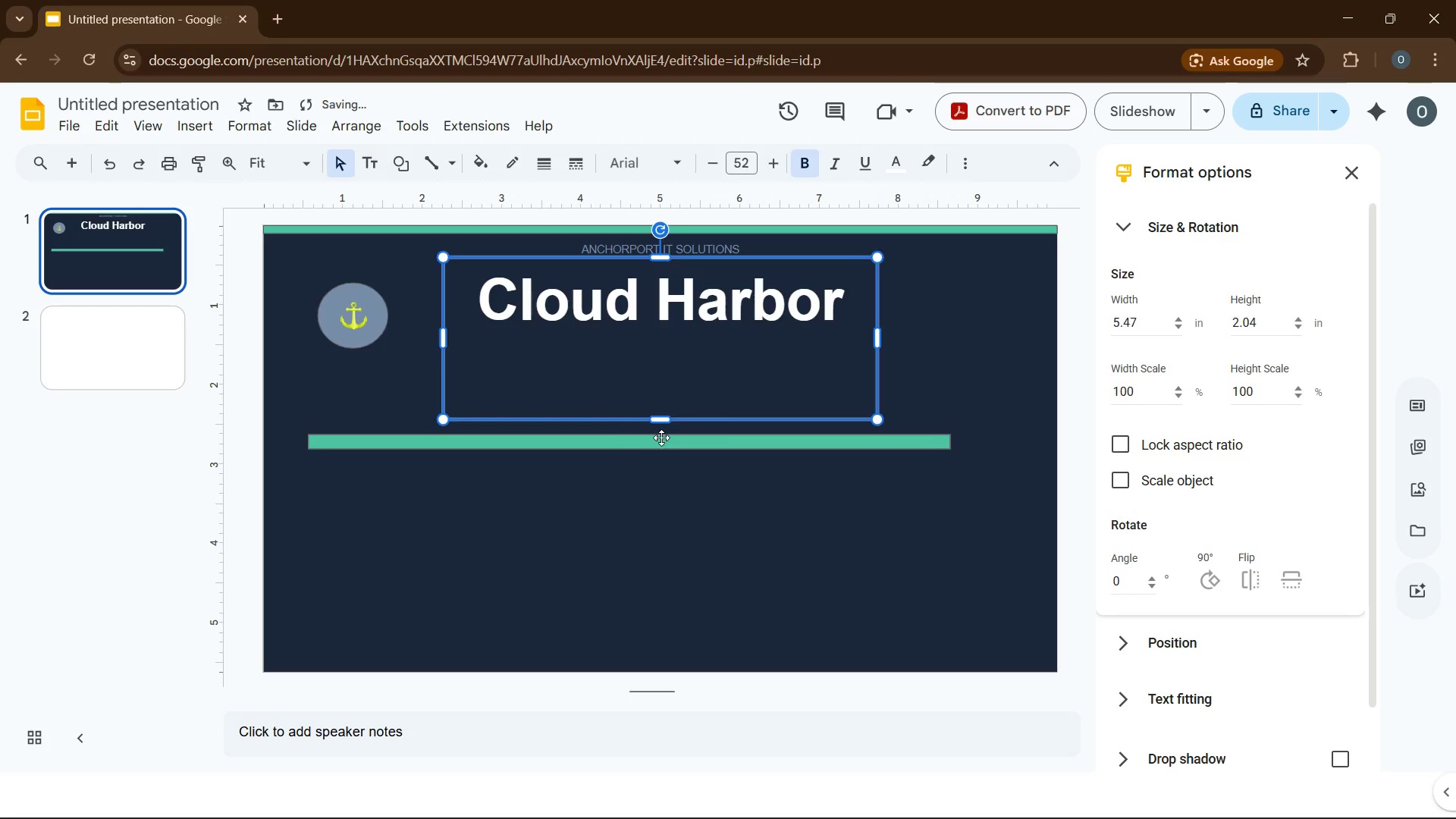 
left_click_drag(start_coordinate=[661, 438], to_coordinate=[657, 492])
 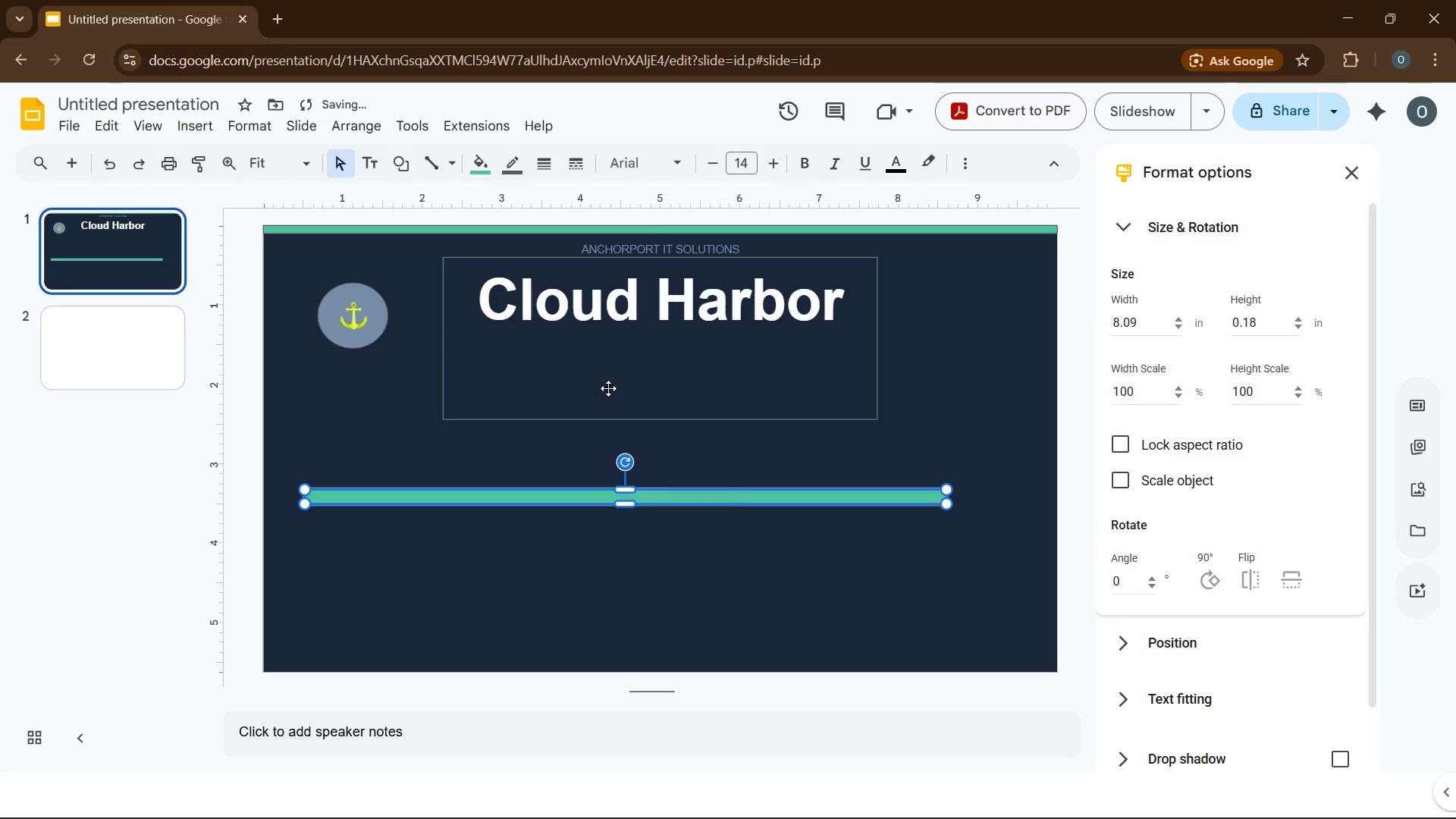 
left_click([608, 388])
 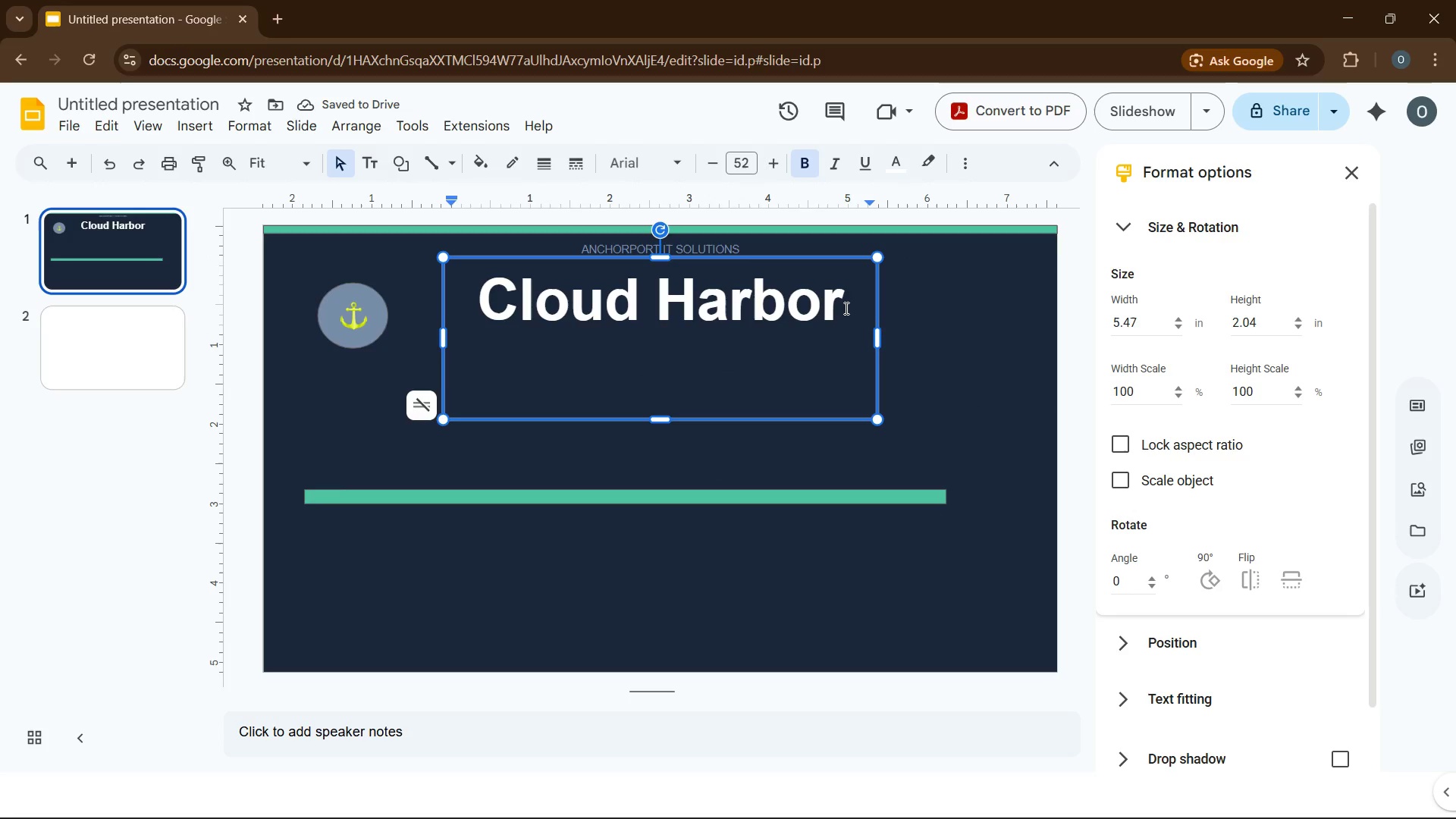 
key(Enter)
 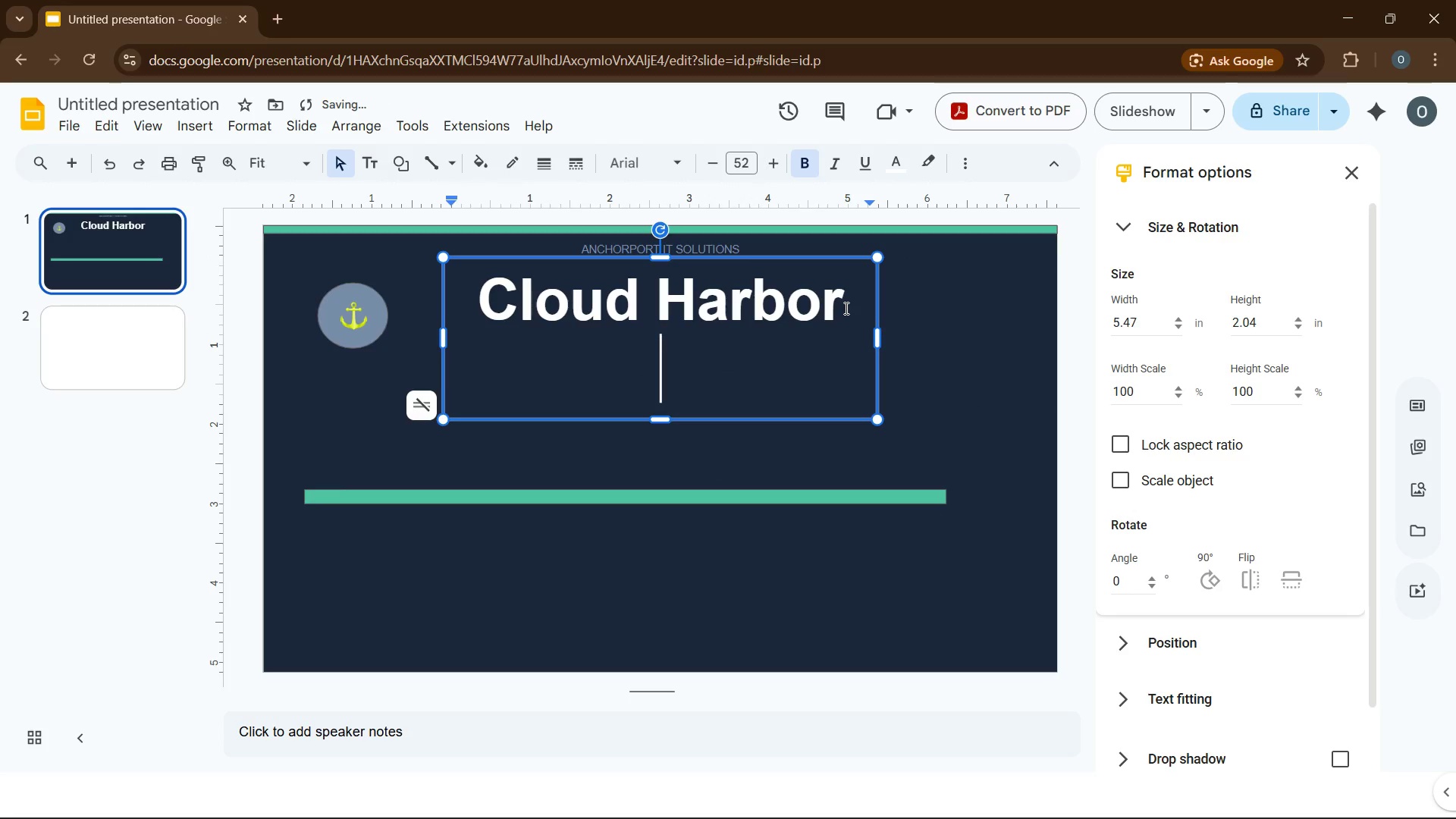 
key(Enter)
 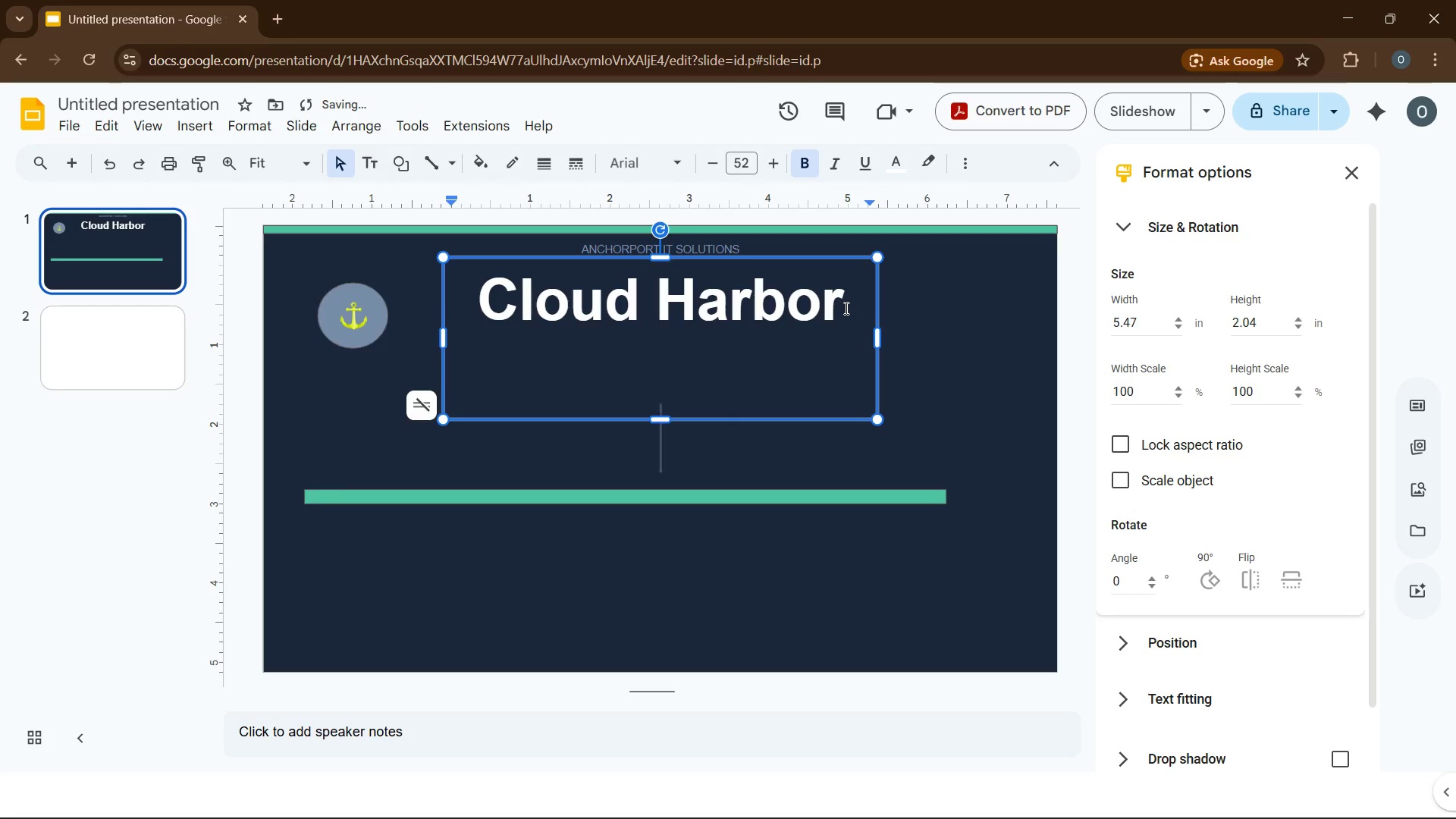 
type(Secure Migrar)
key(Backspace)
type(tion for Modern Logistics)
 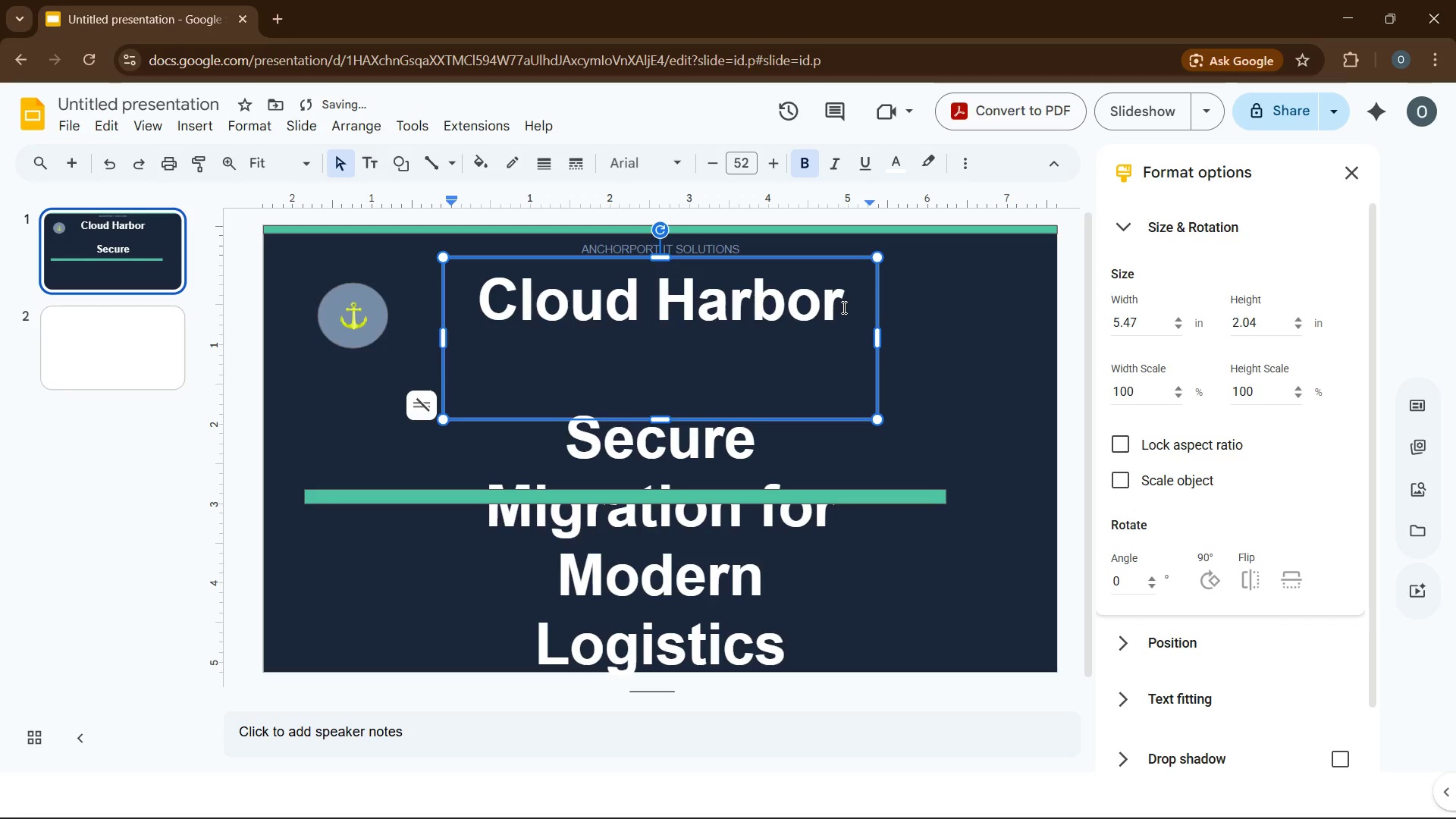 
left_click([579, 400])
 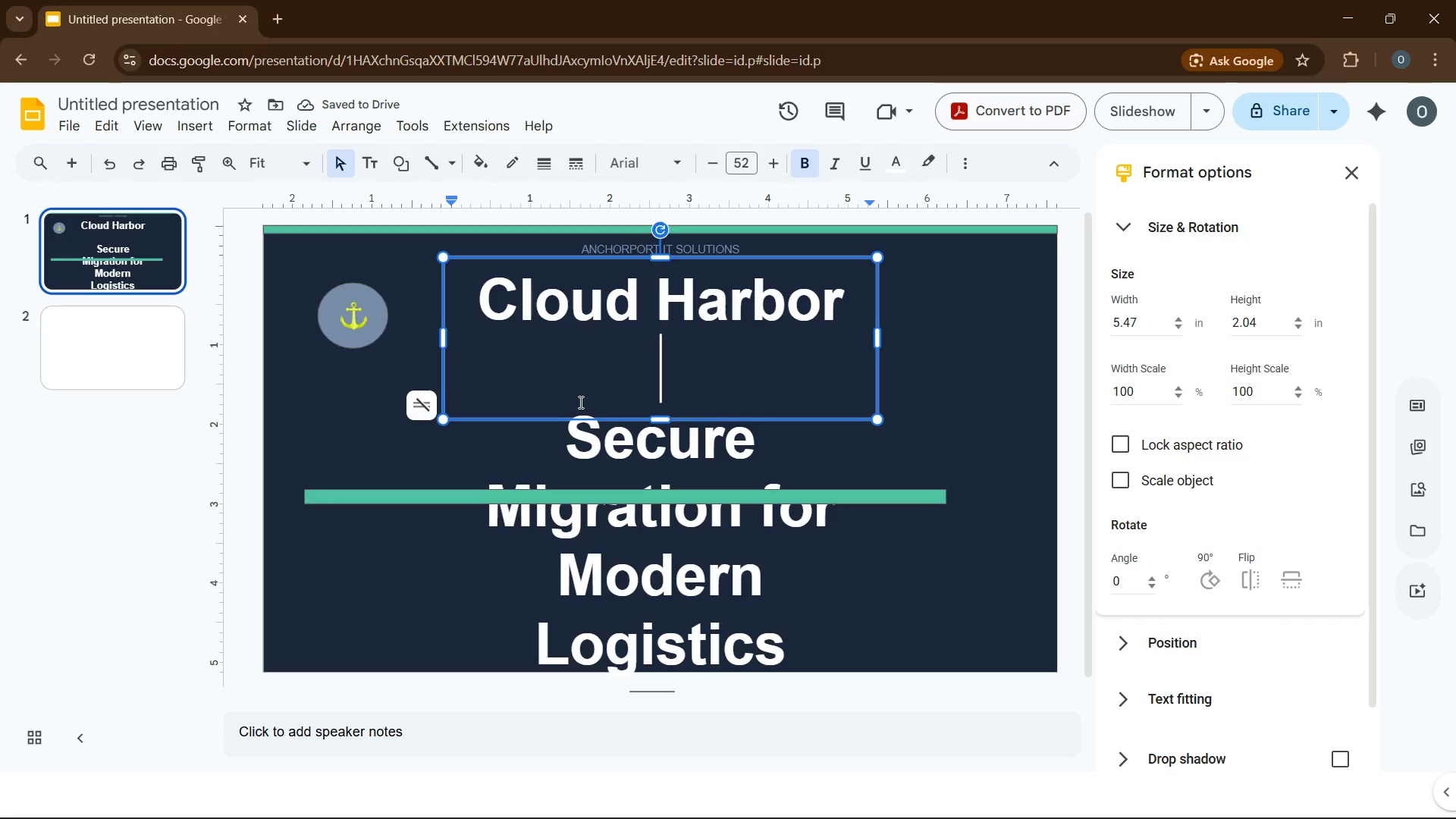 
left_click_drag(start_coordinate=[579, 400], to_coordinate=[784, 625])
 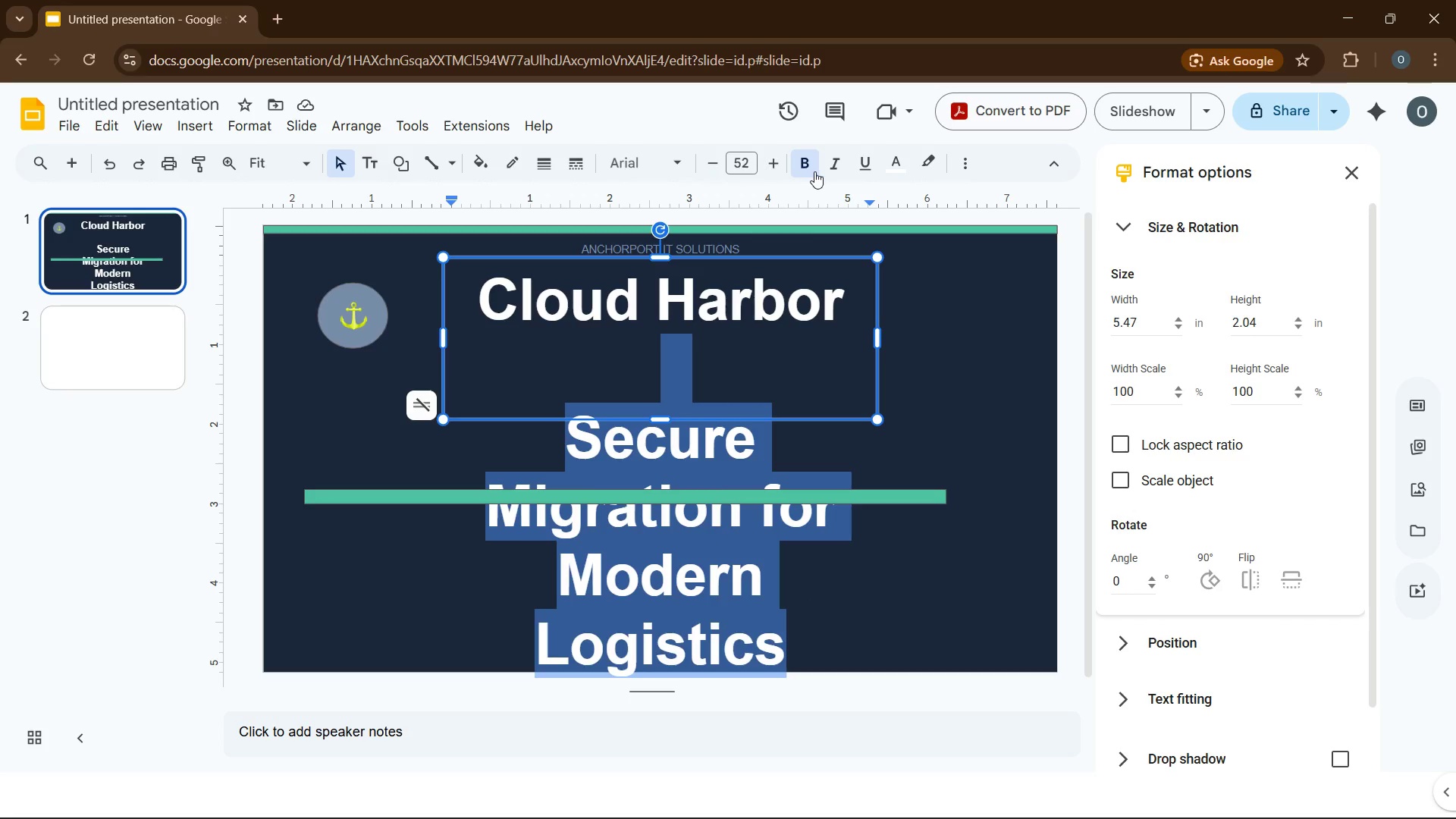 
left_click([838, 170])
 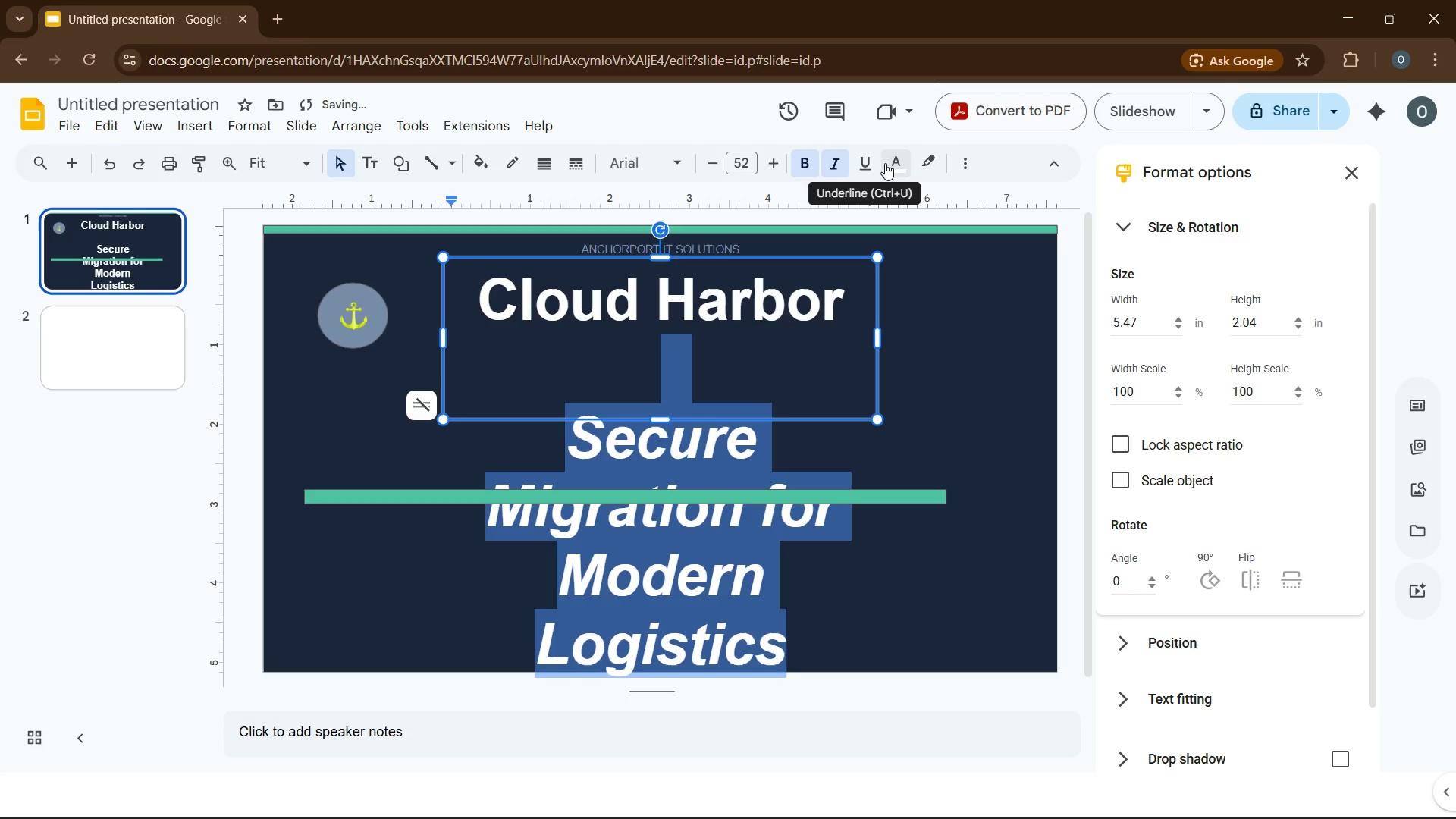 
left_click([897, 163])
 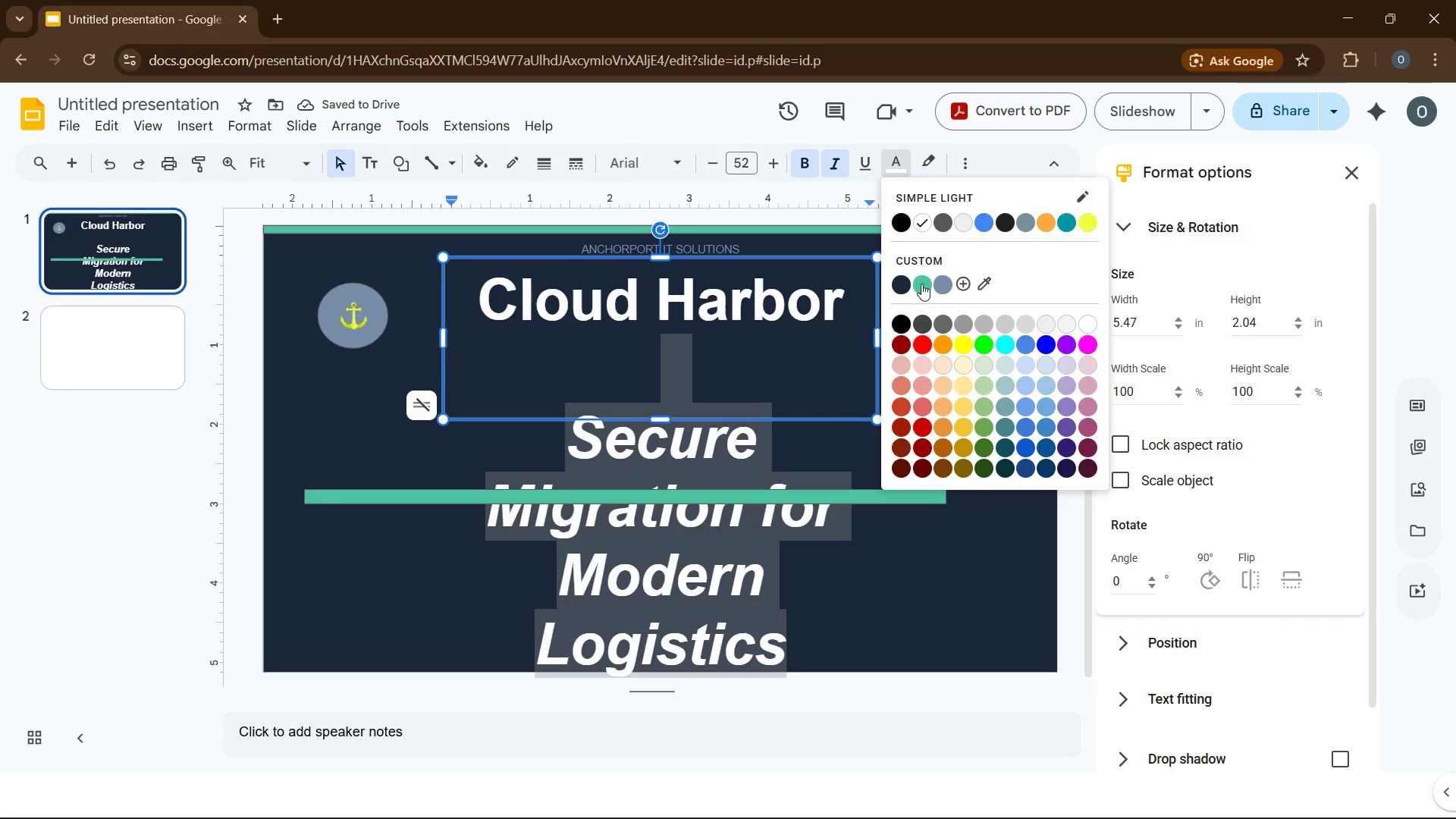 
left_click([921, 284])
 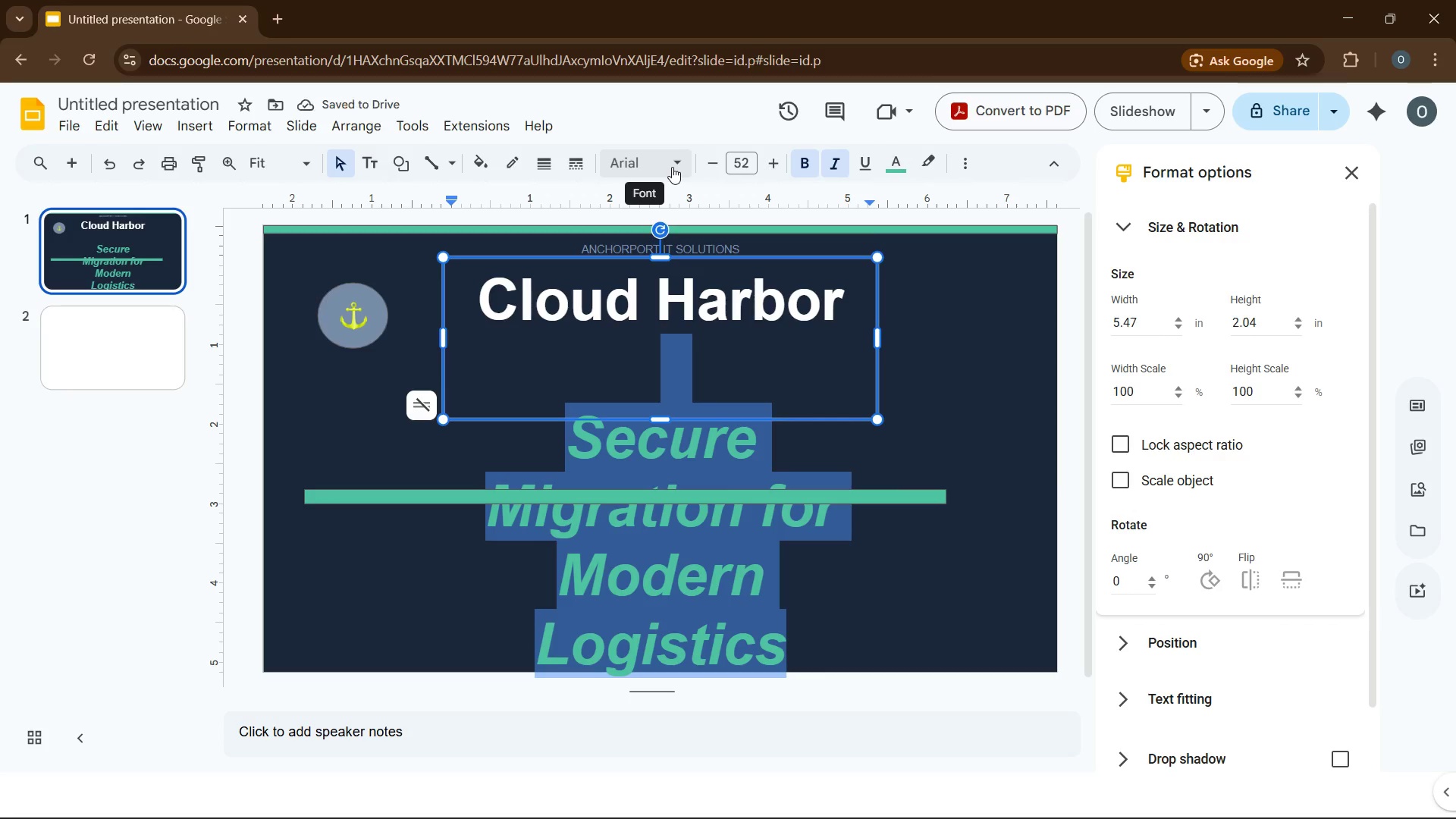 
left_click([672, 167])
 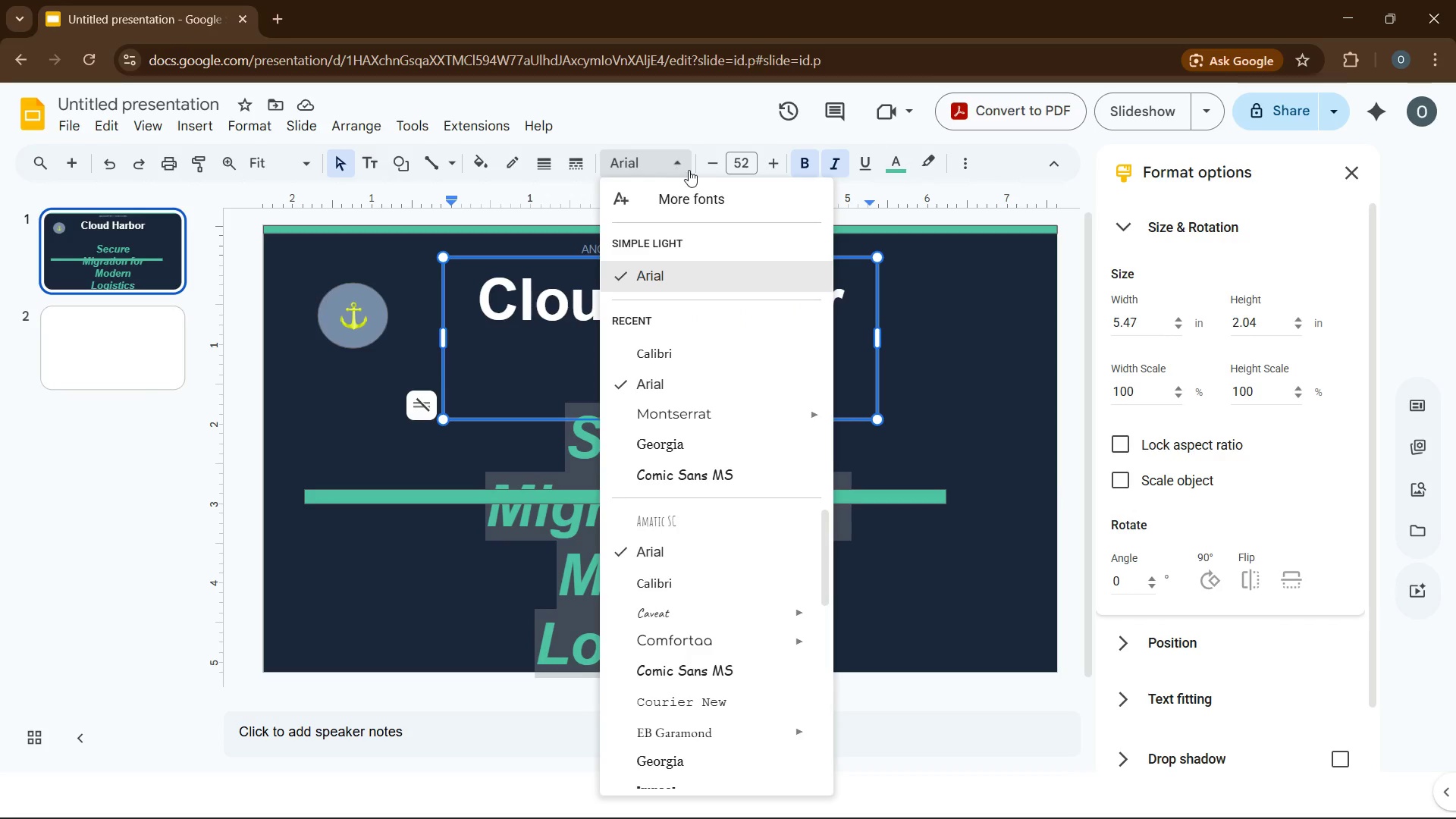 
wait(6.22)
 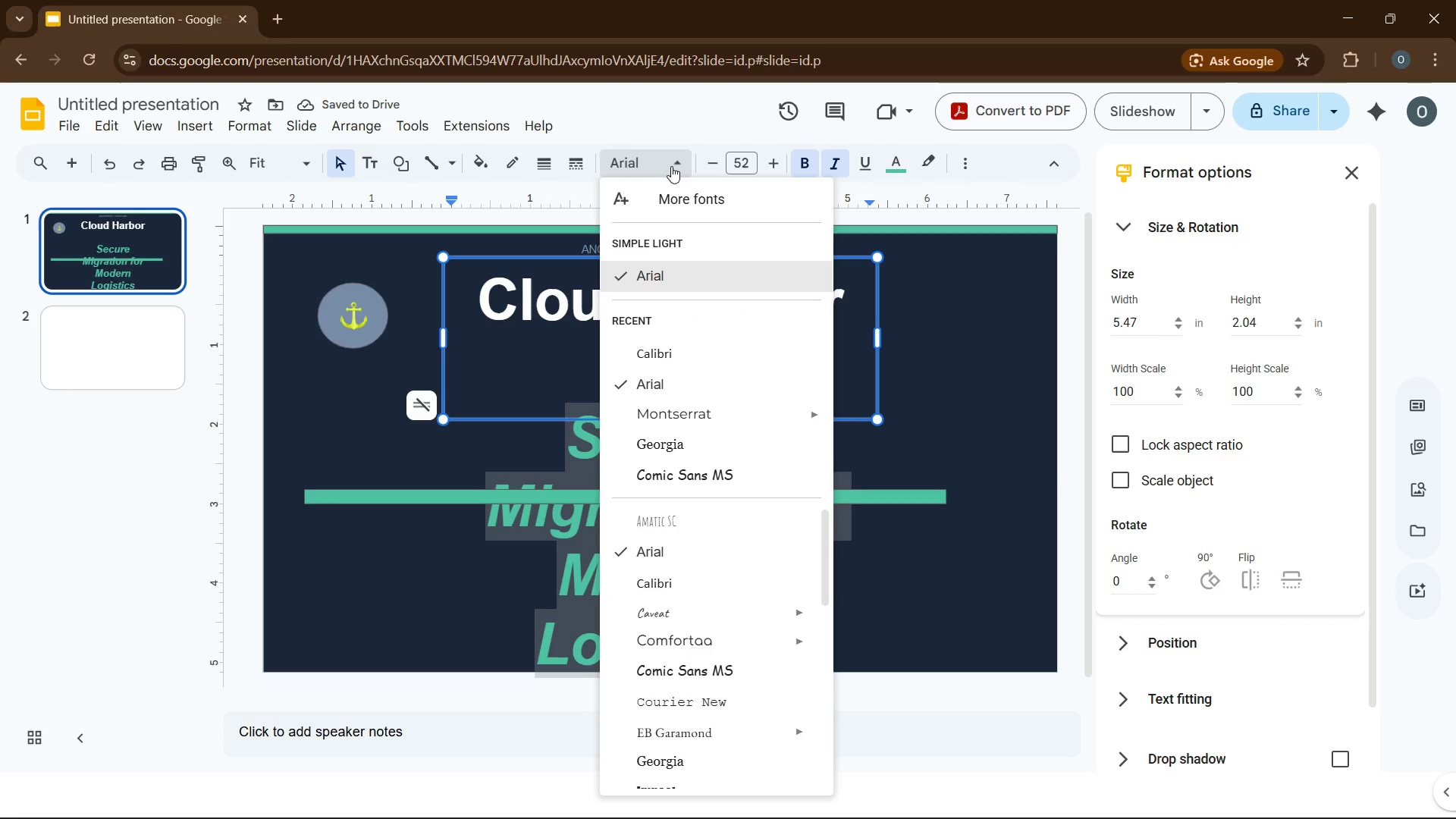 
left_click([745, 158])
 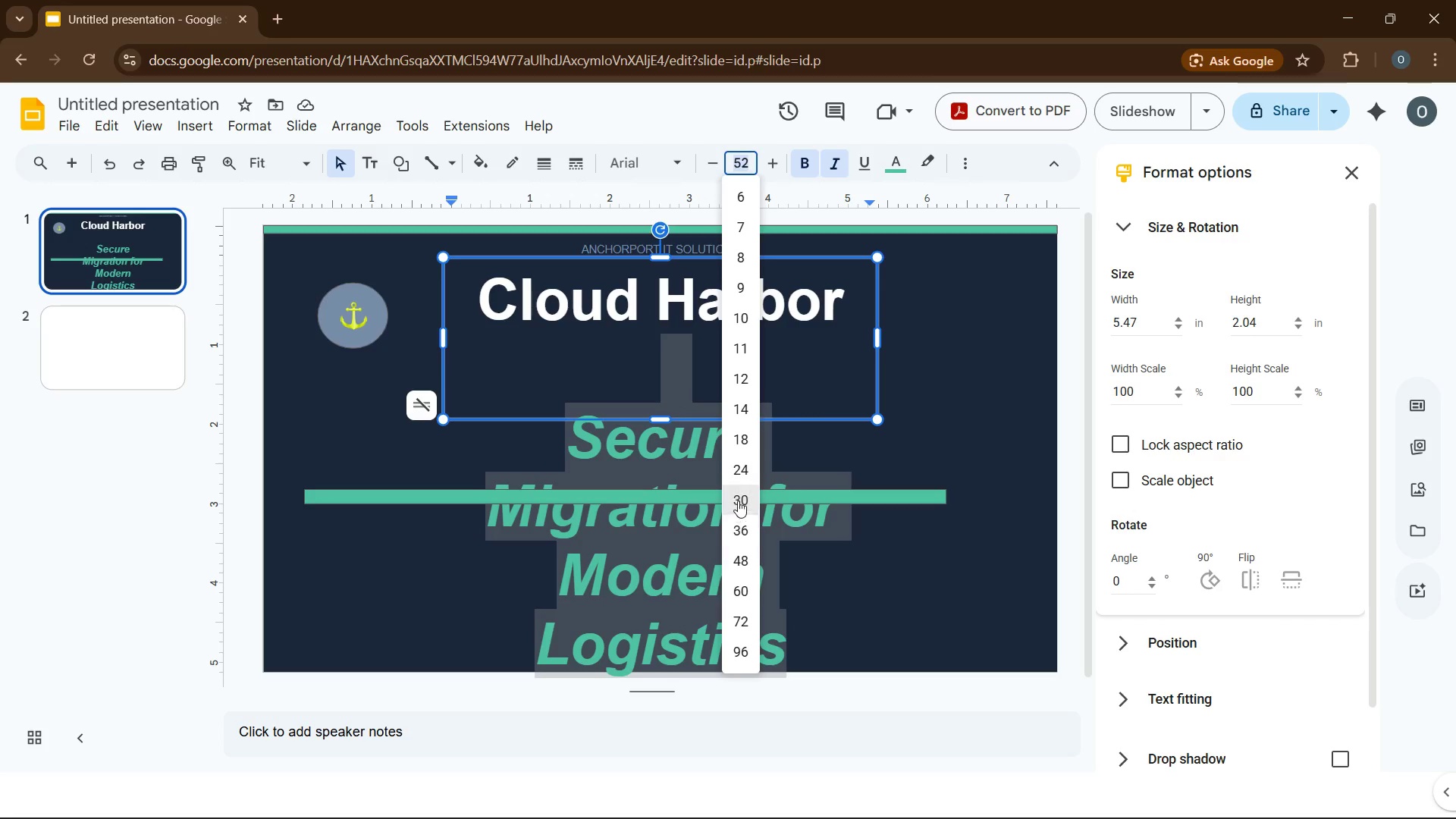 
left_click([742, 475])
 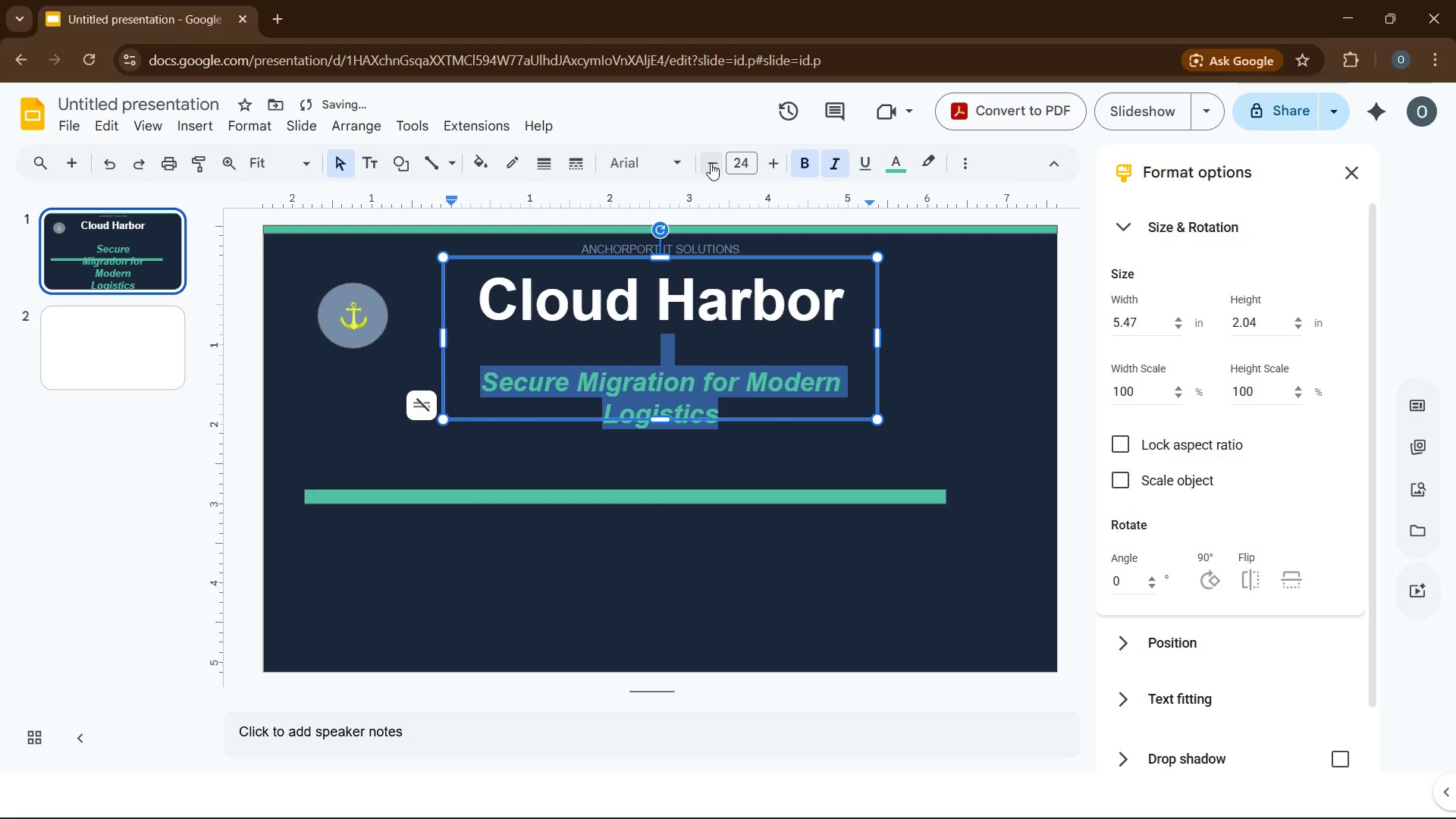 
left_click([711, 164])
 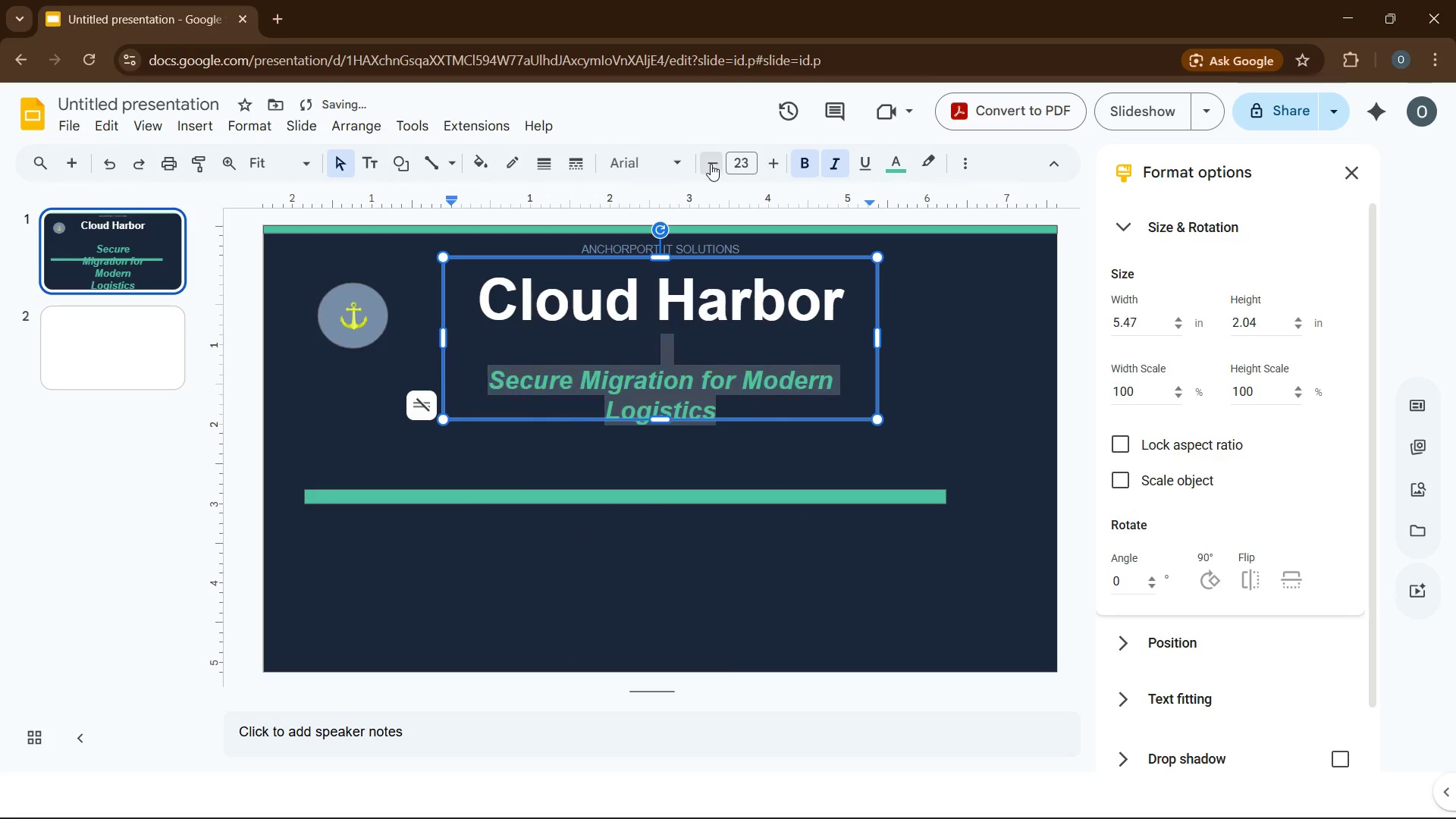 
left_click([711, 164])
 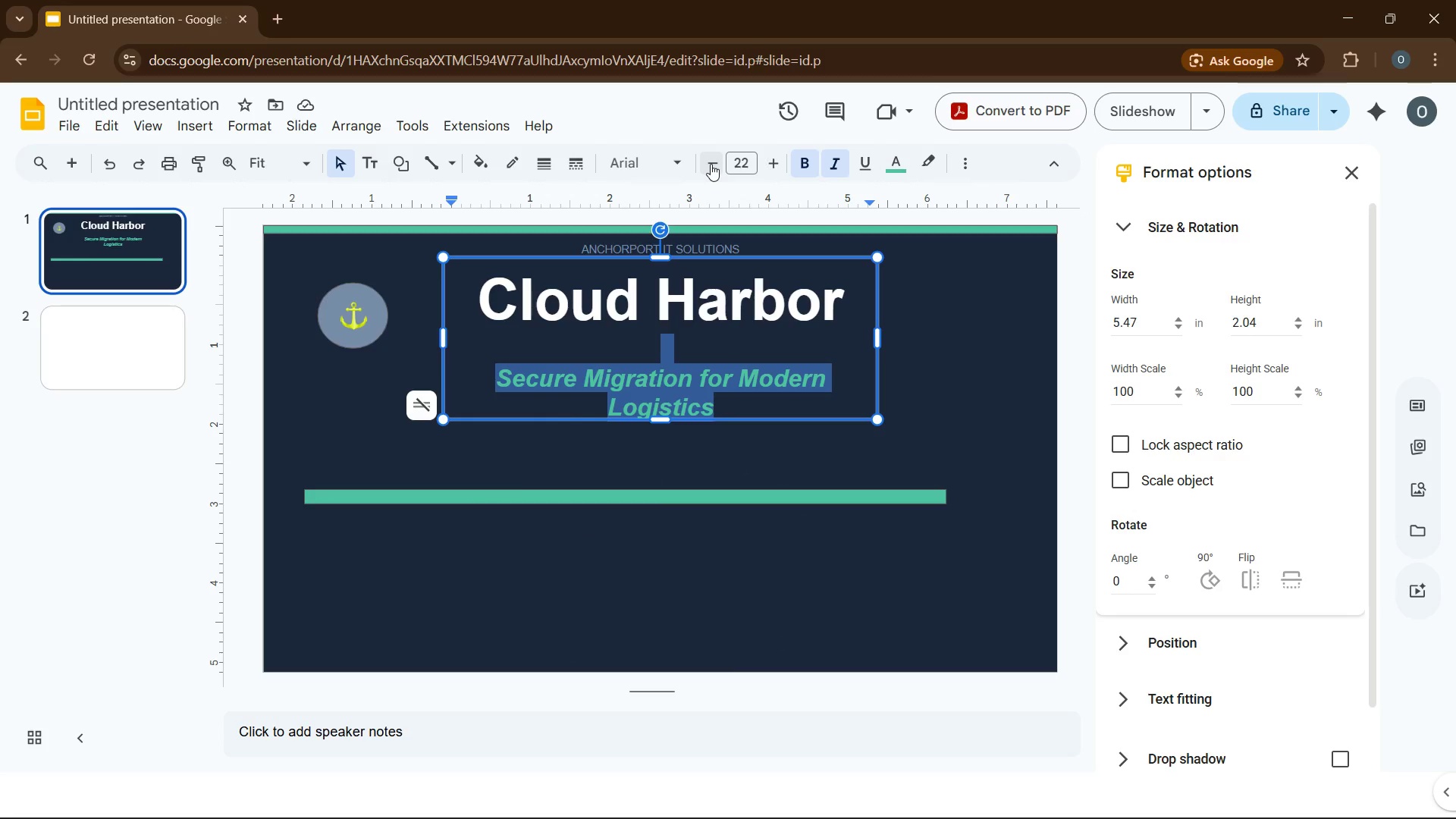 
wait(10.19)
 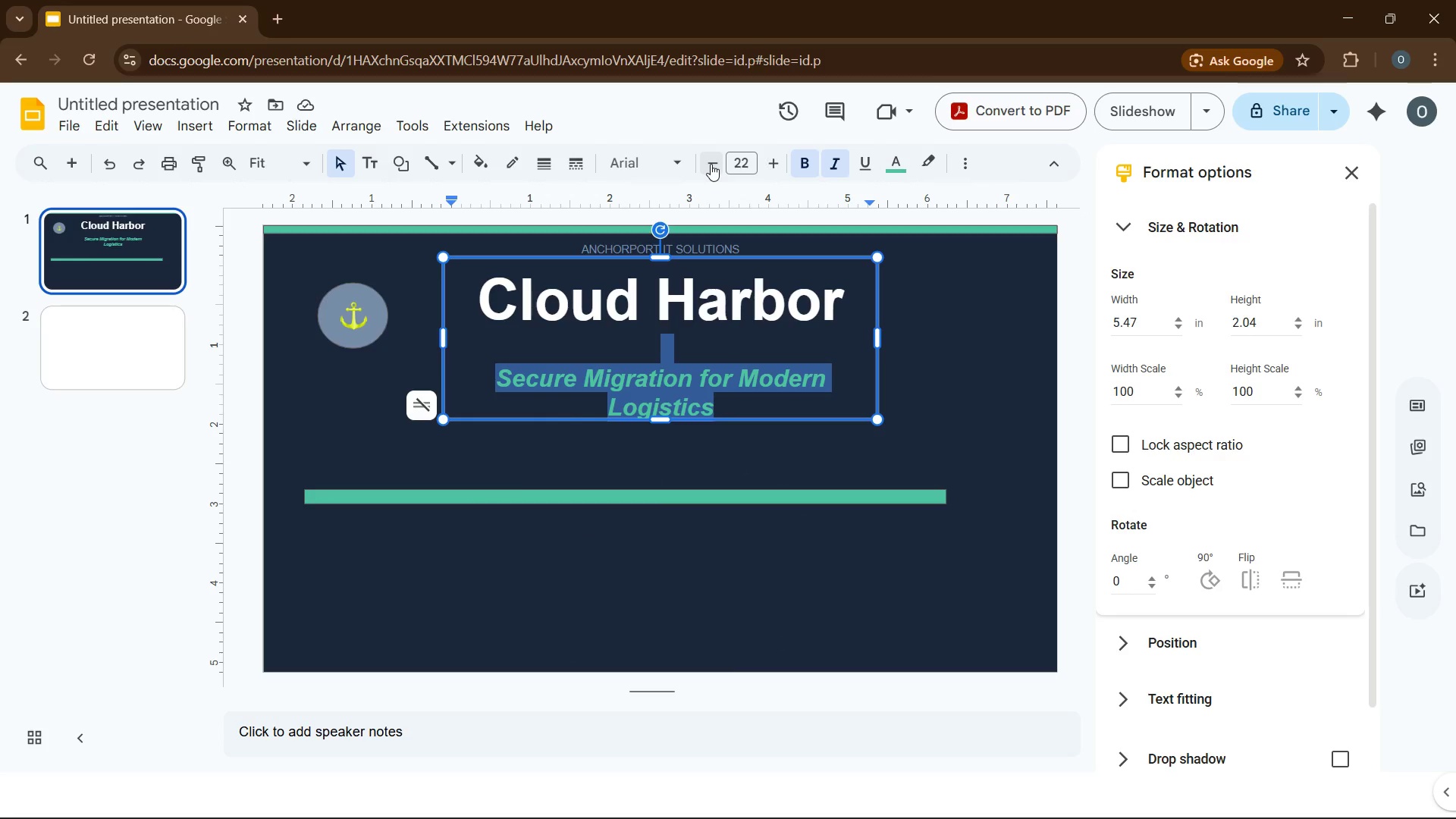 
left_click_drag(start_coordinate=[874, 336], to_coordinate=[965, 339])
 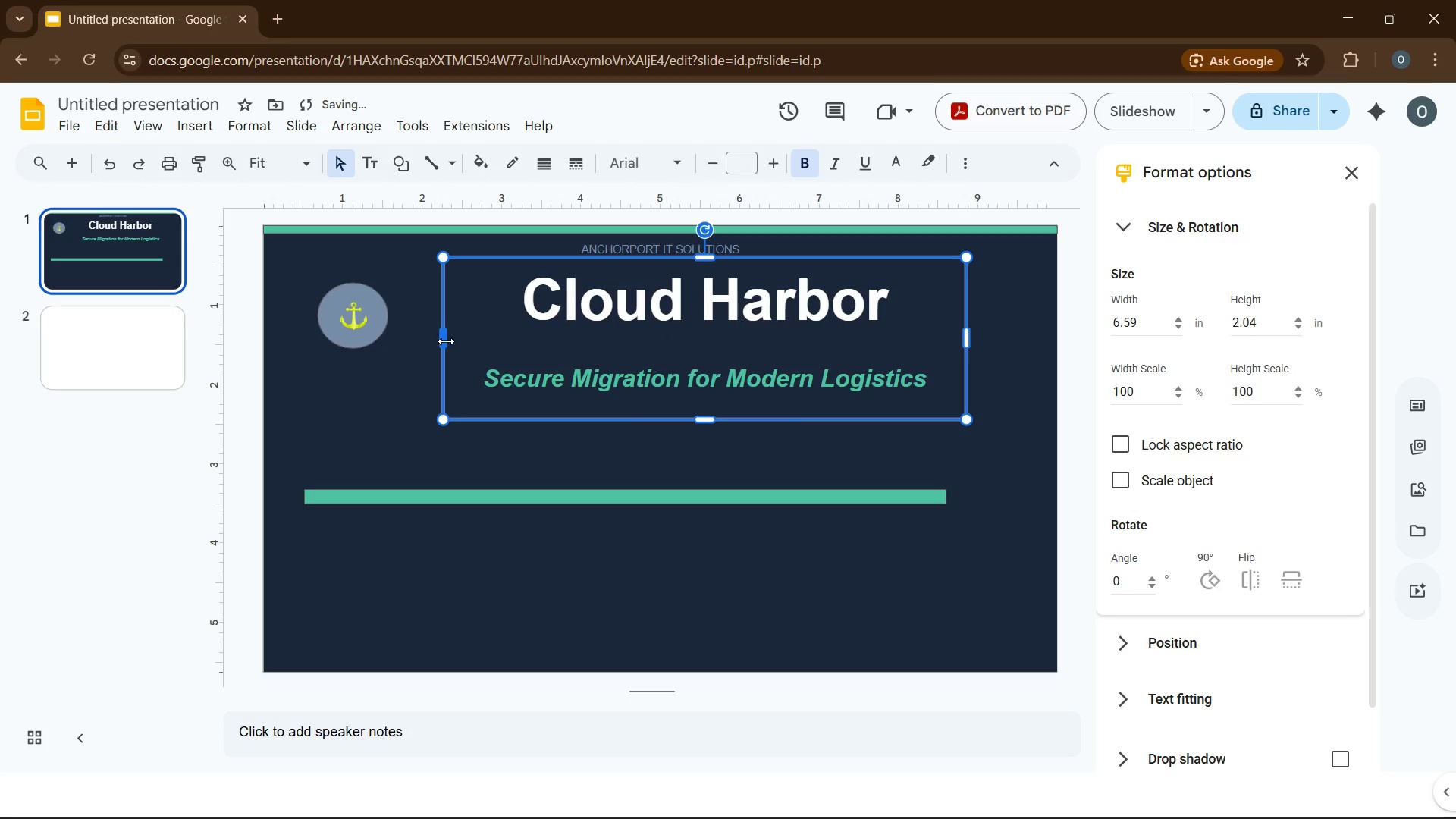 
left_click_drag(start_coordinate=[446, 341], to_coordinate=[422, 338])
 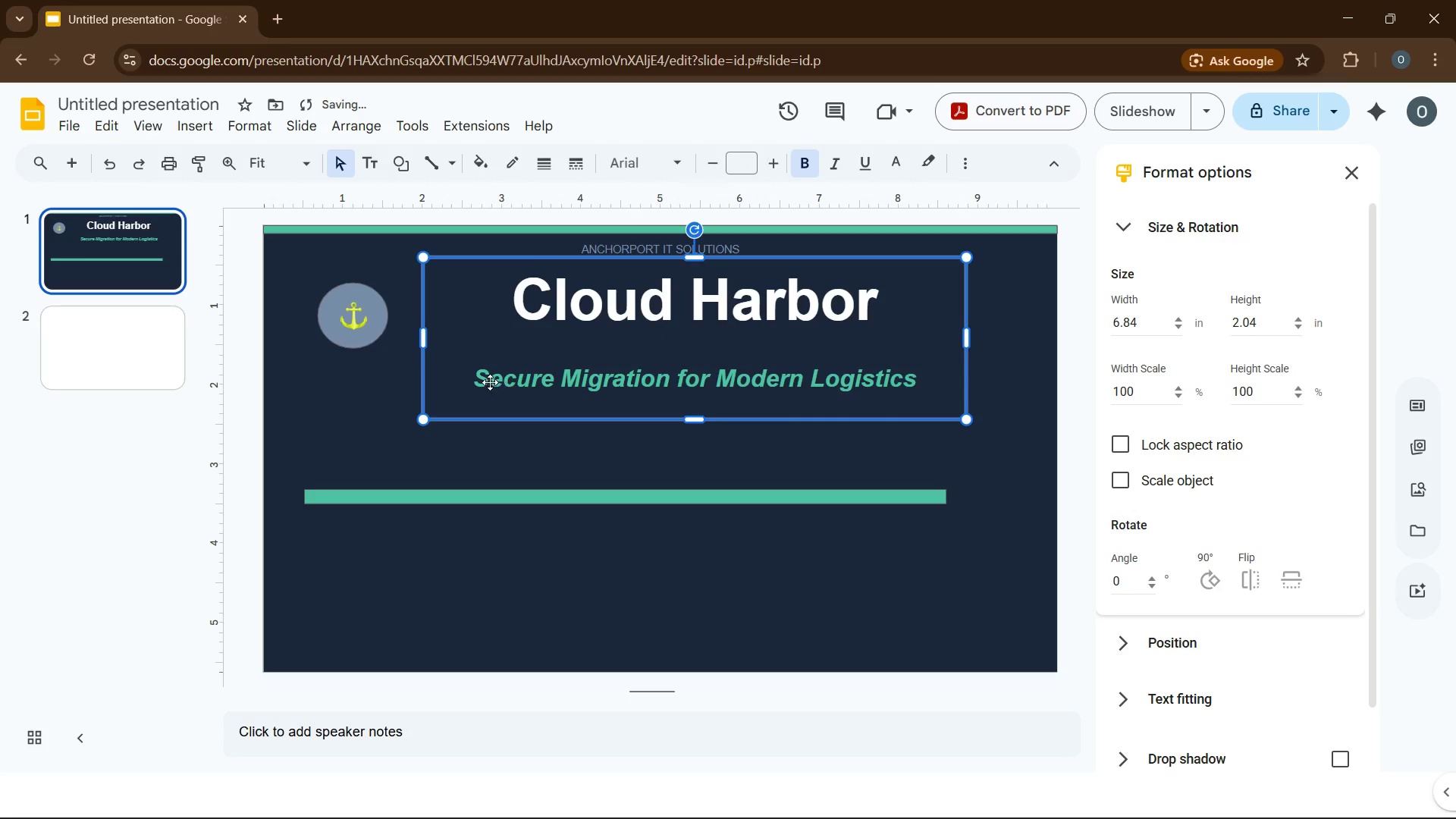 
left_click([486, 381])
 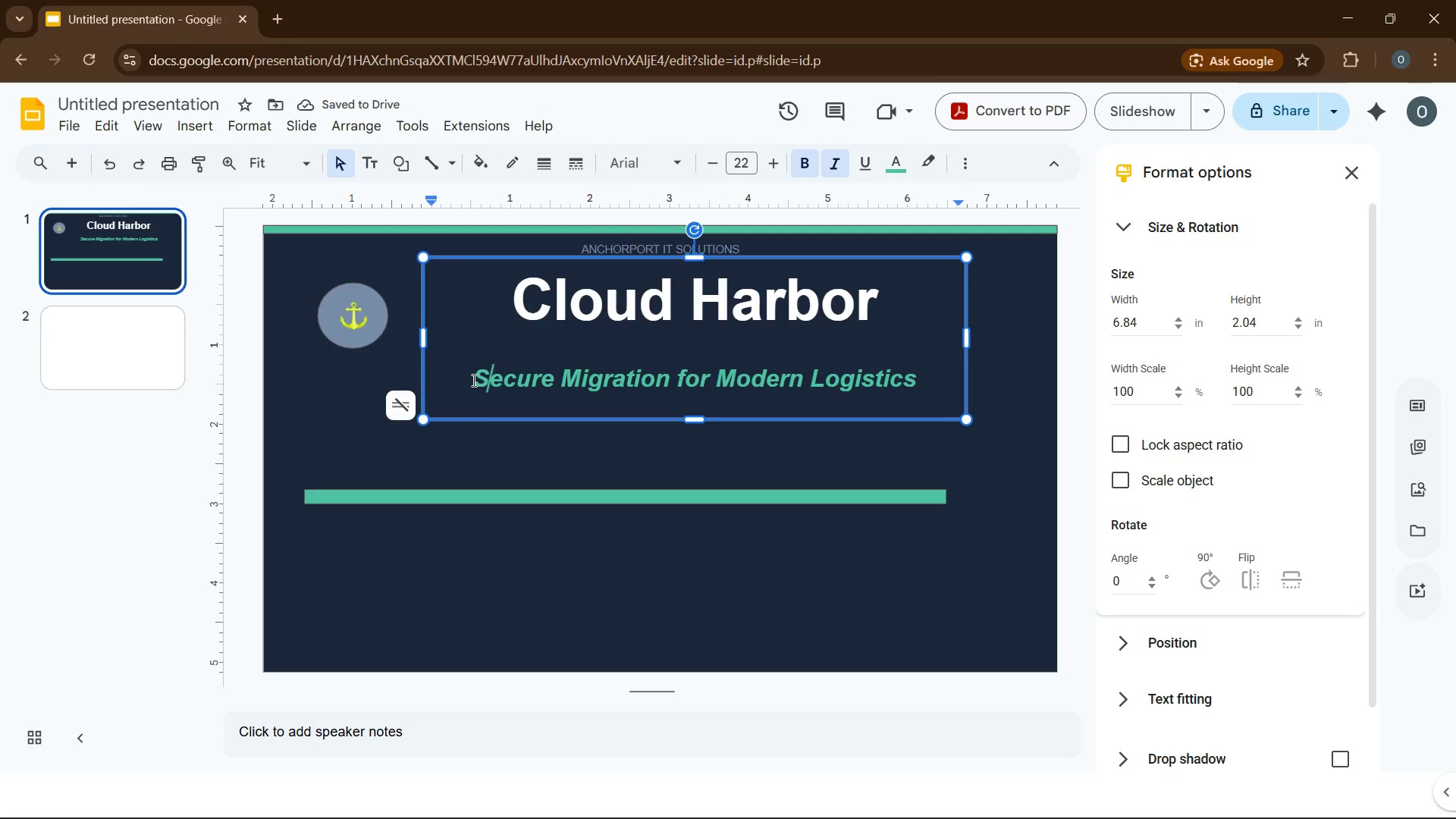 
left_click_drag(start_coordinate=[472, 380], to_coordinate=[914, 369])
 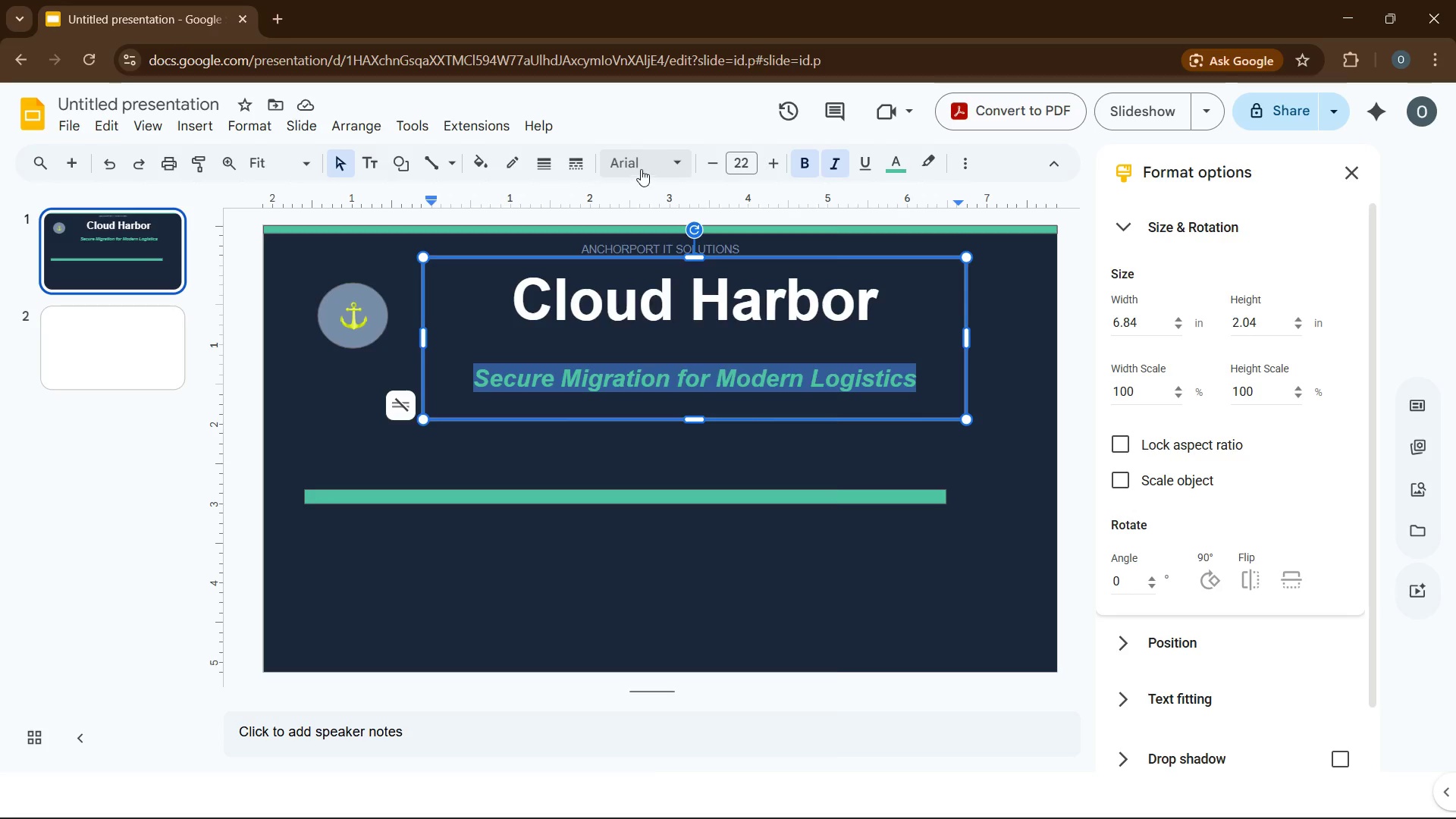 
left_click([641, 169])
 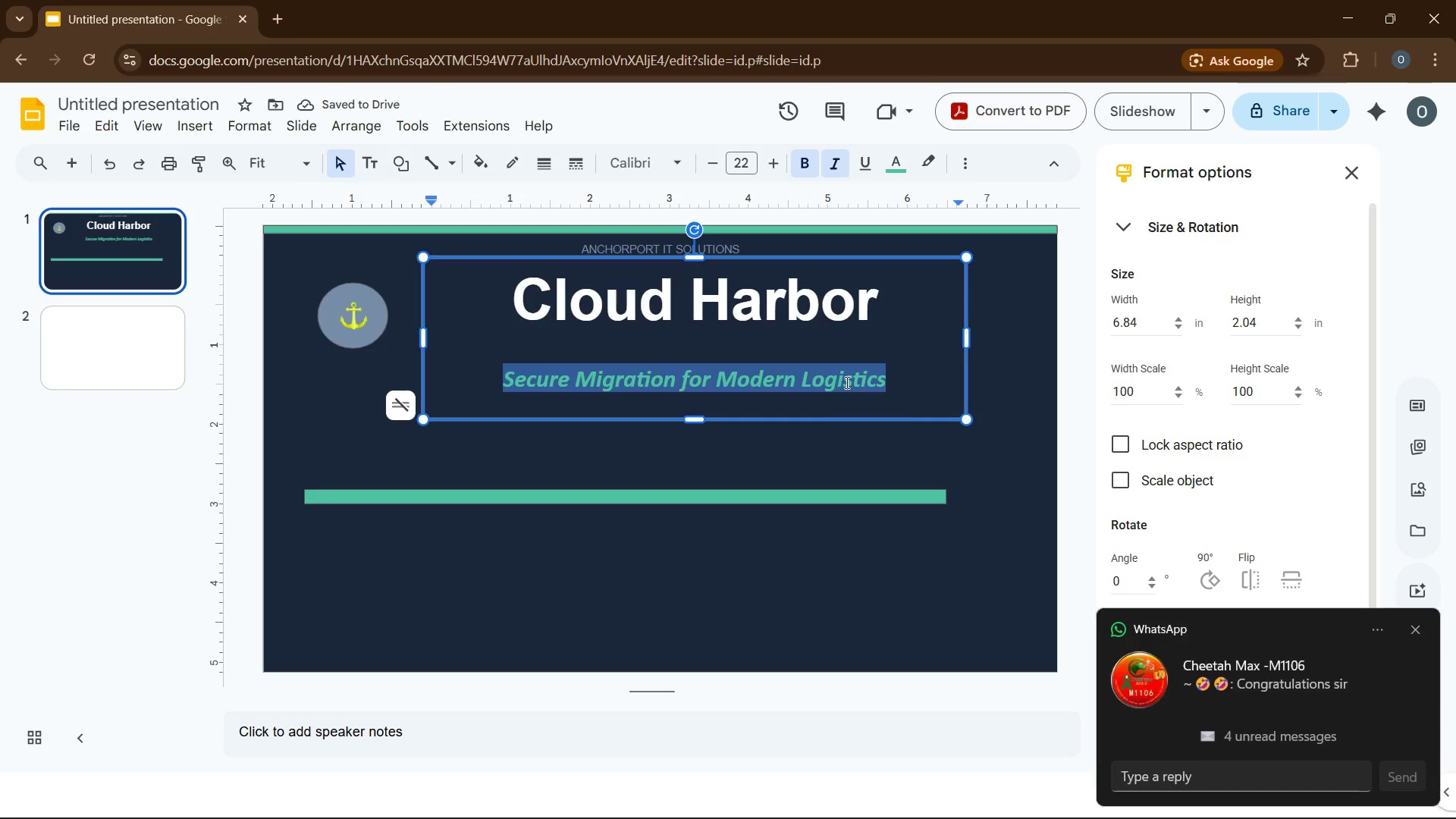 
wait(11.44)
 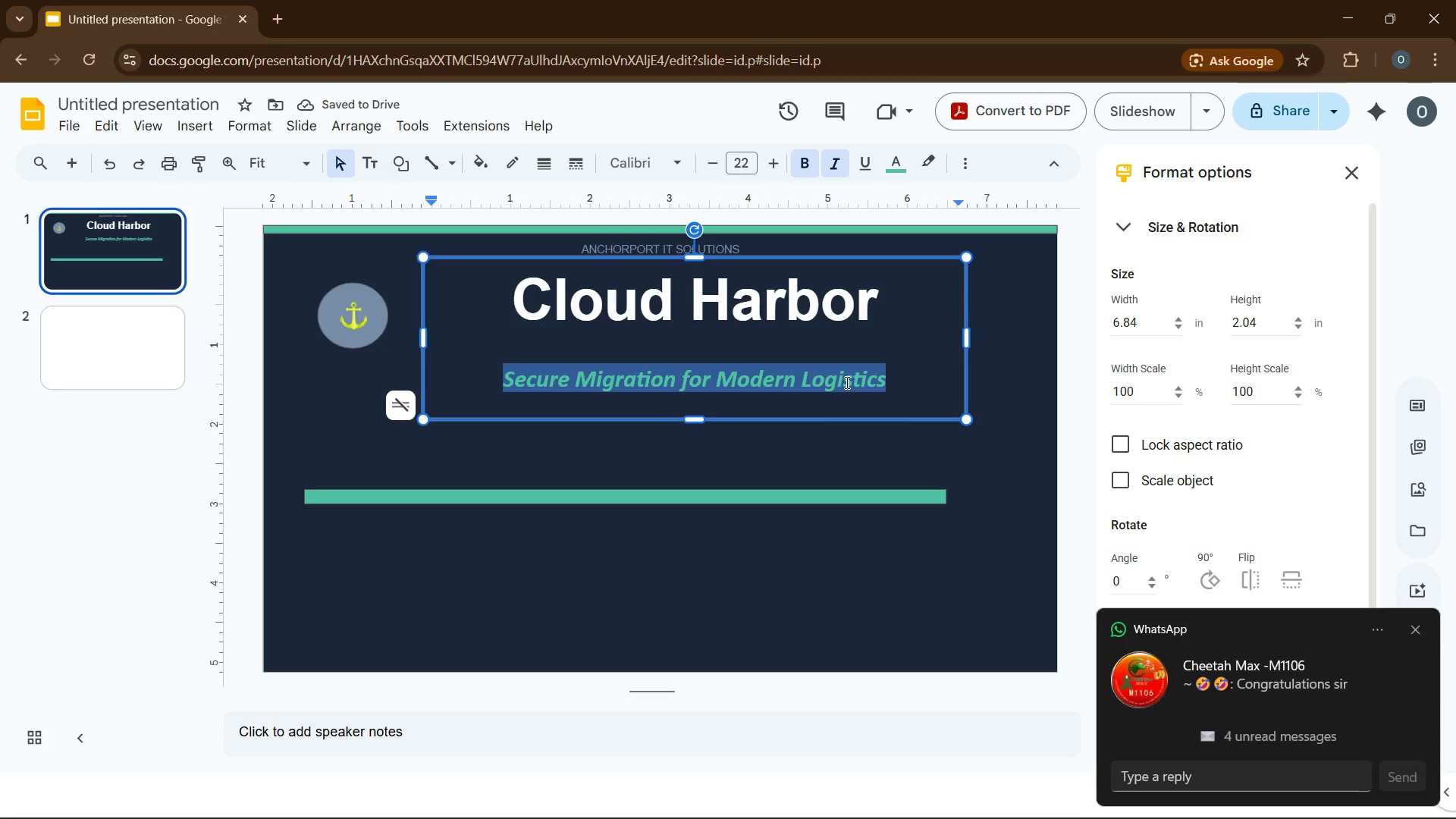 
left_click([741, 304])
 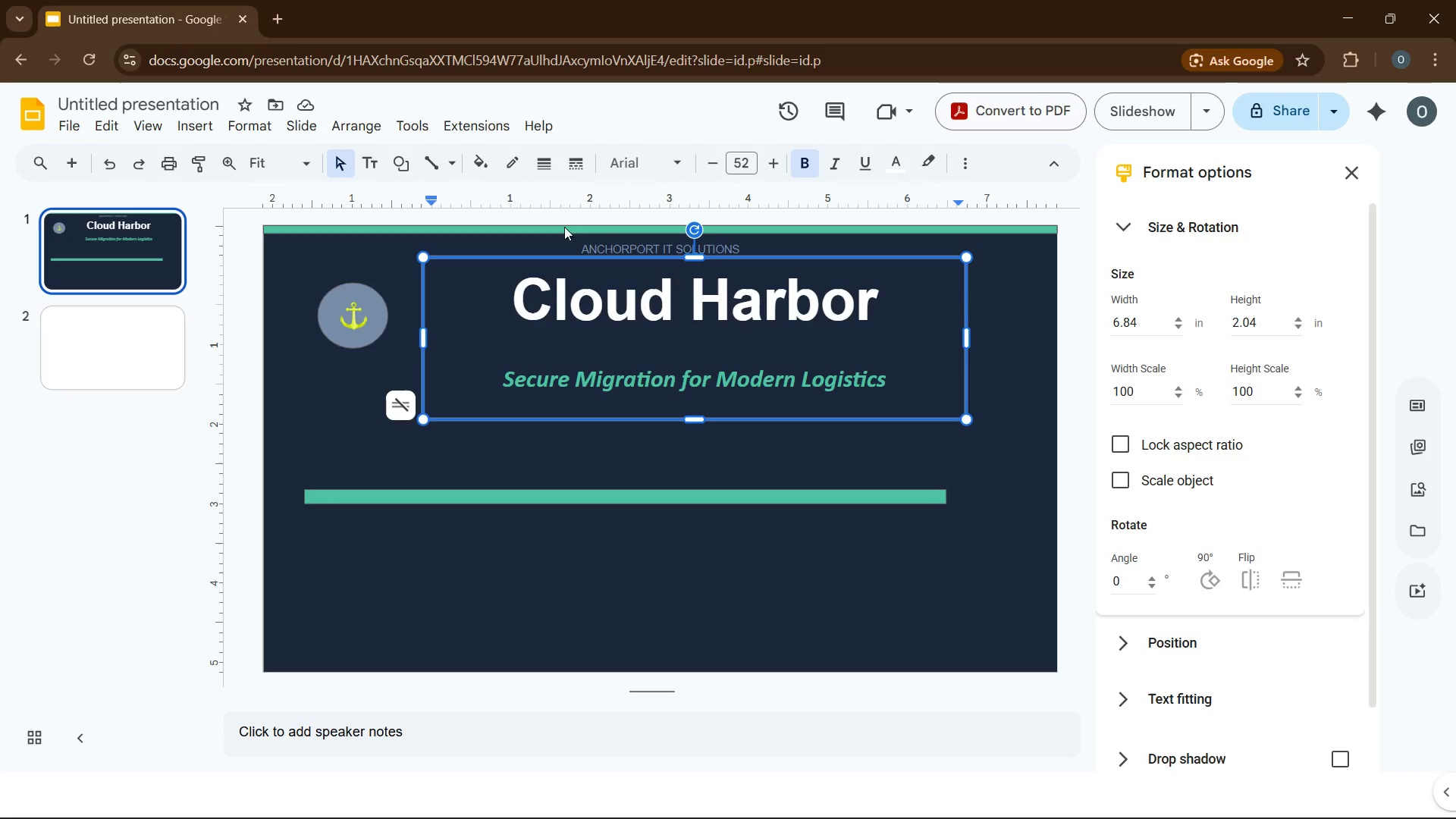 
left_click_drag(start_coordinate=[497, 287], to_coordinate=[893, 391])
 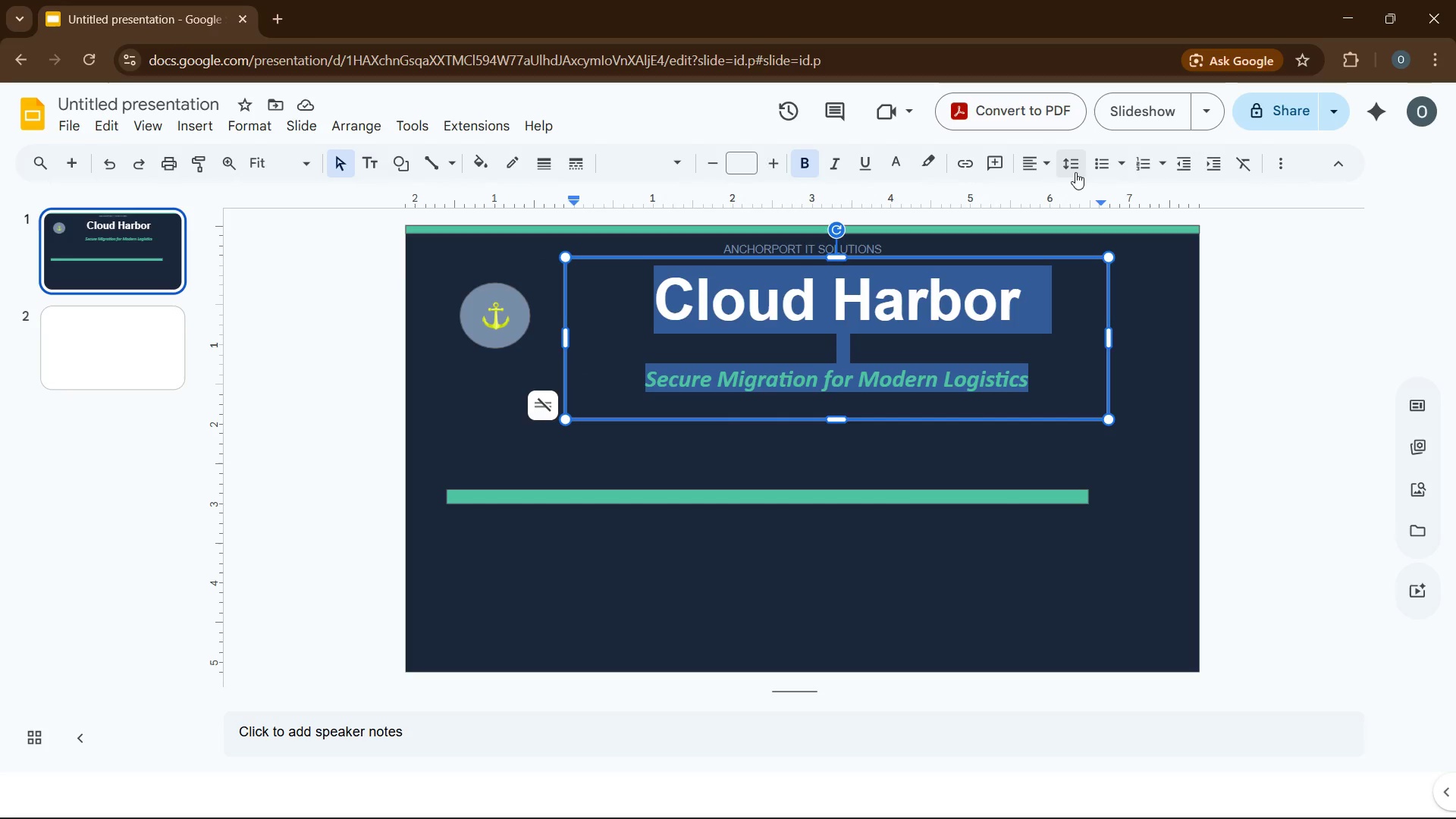 
left_click([1046, 170])
 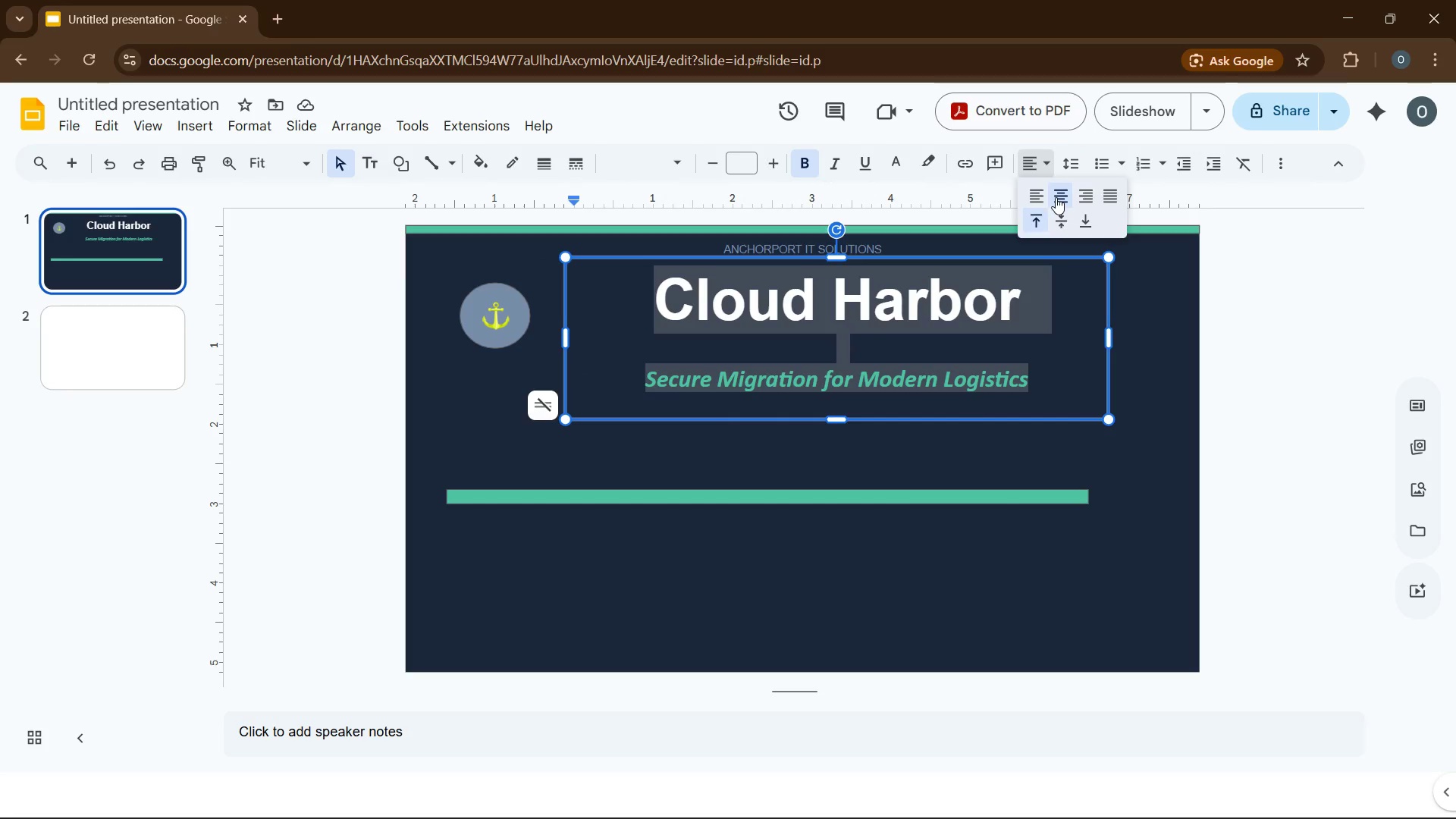 
left_click([1056, 197])
 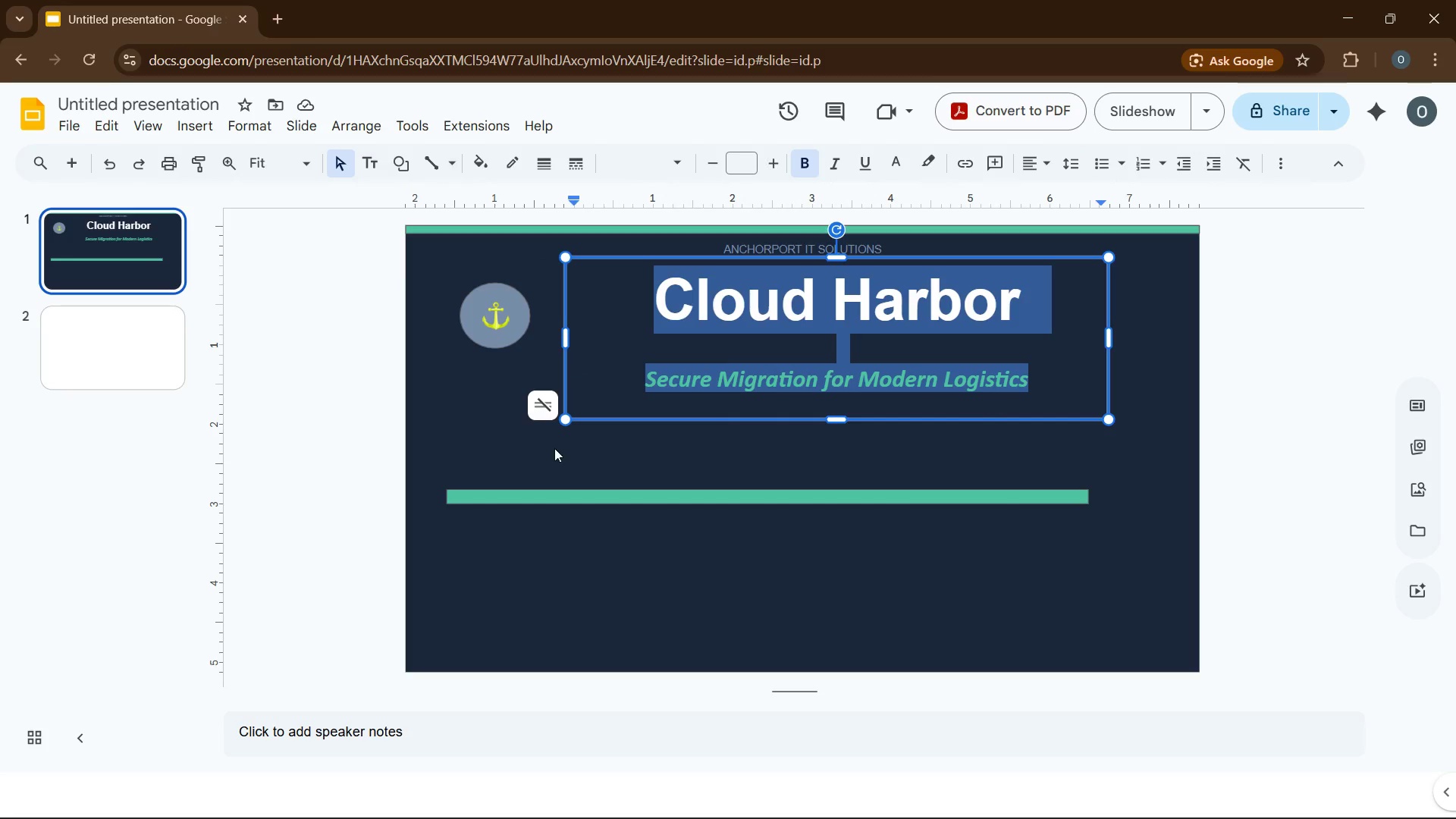 
left_click([574, 454])
 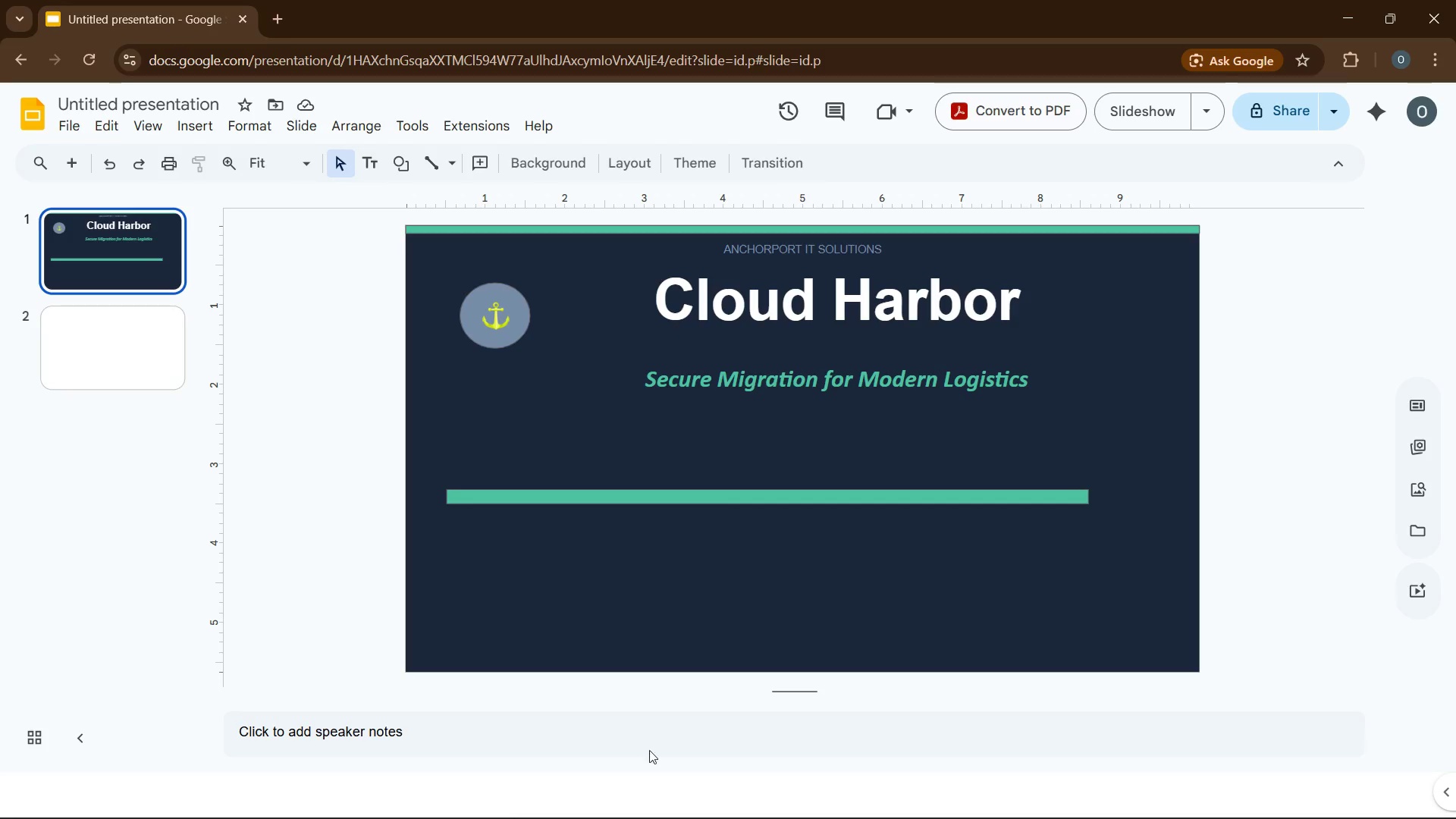 
wait(10.98)
 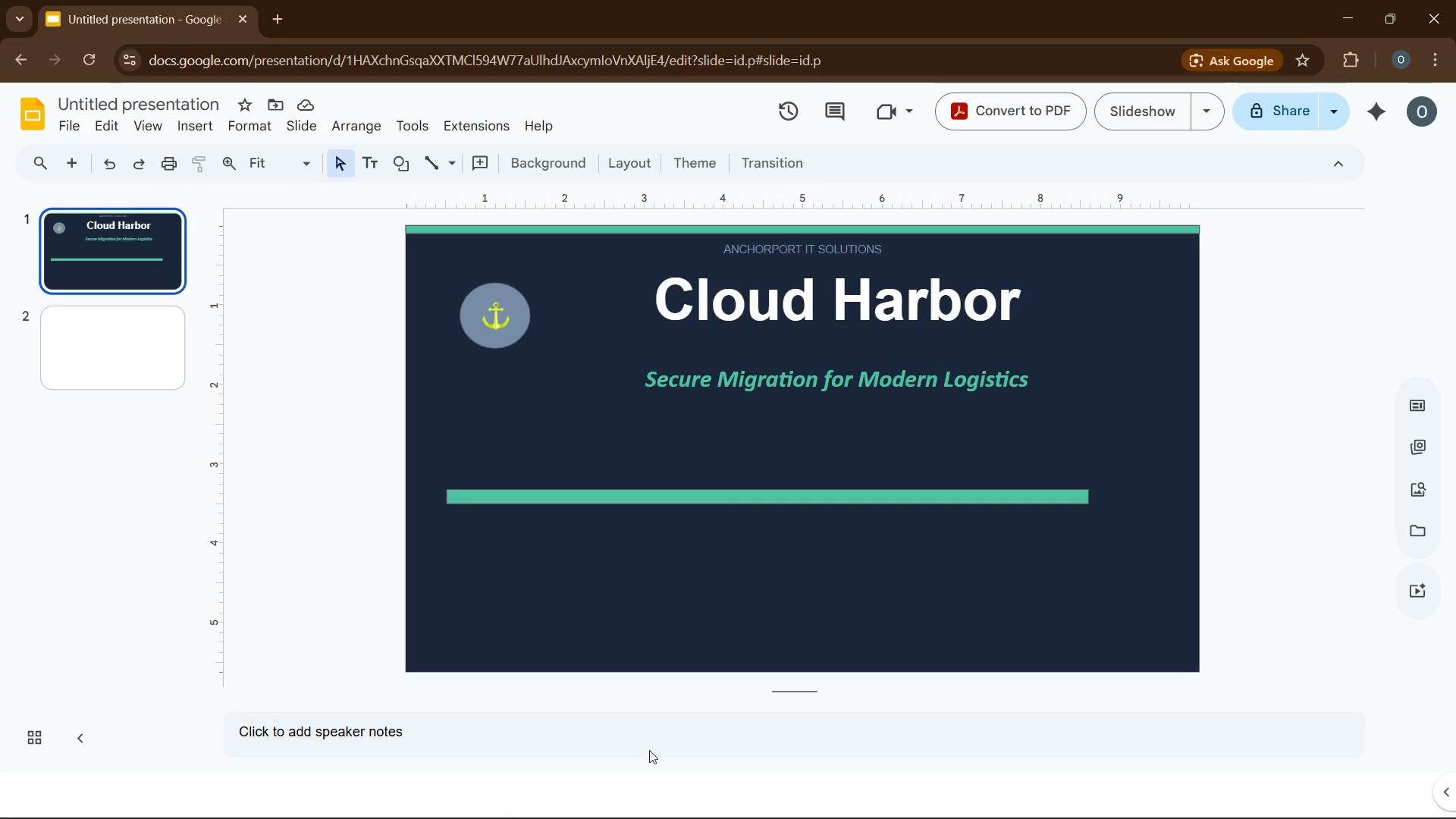 
left_click([822, 501])
 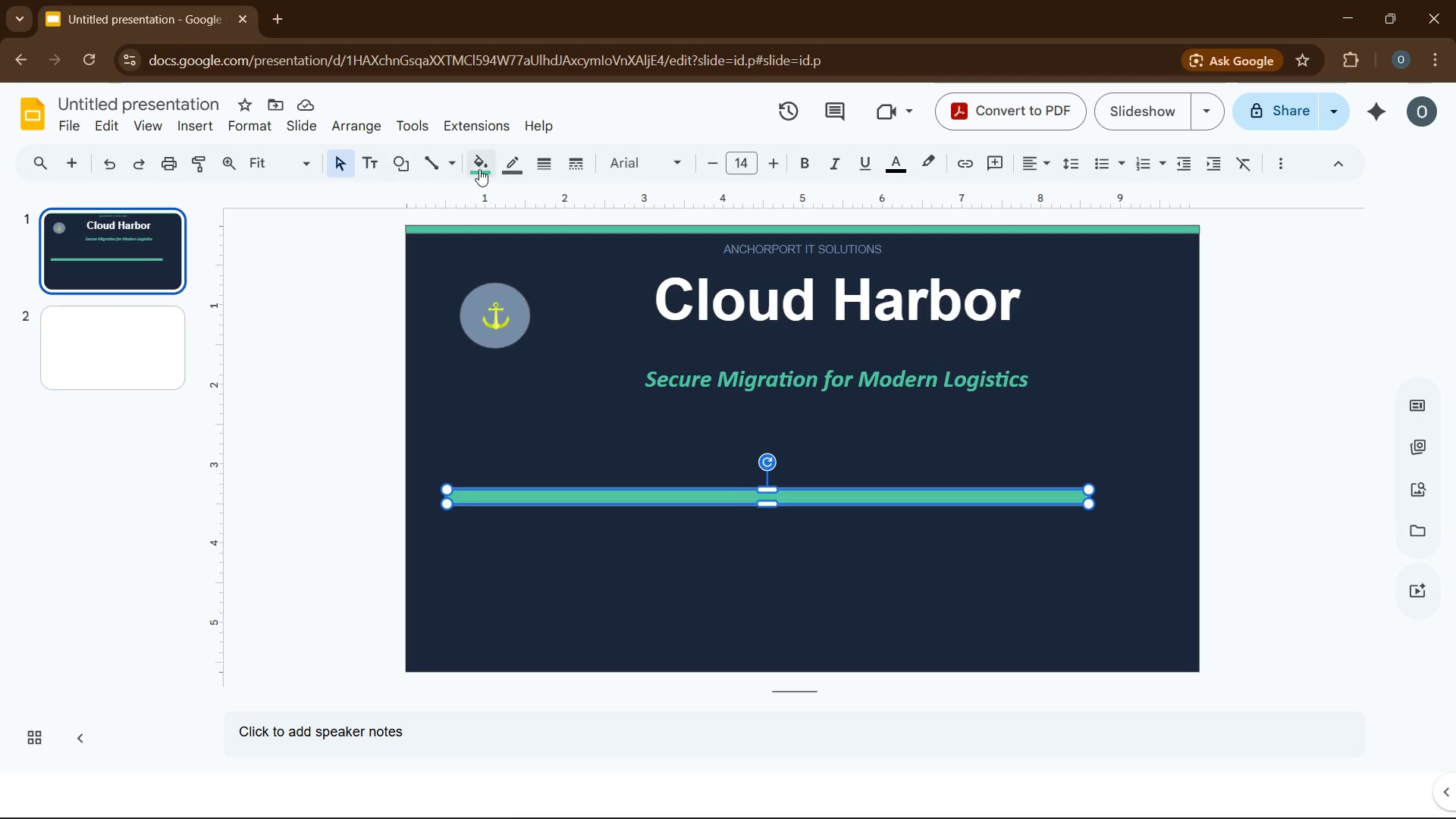 
left_click([480, 169])
 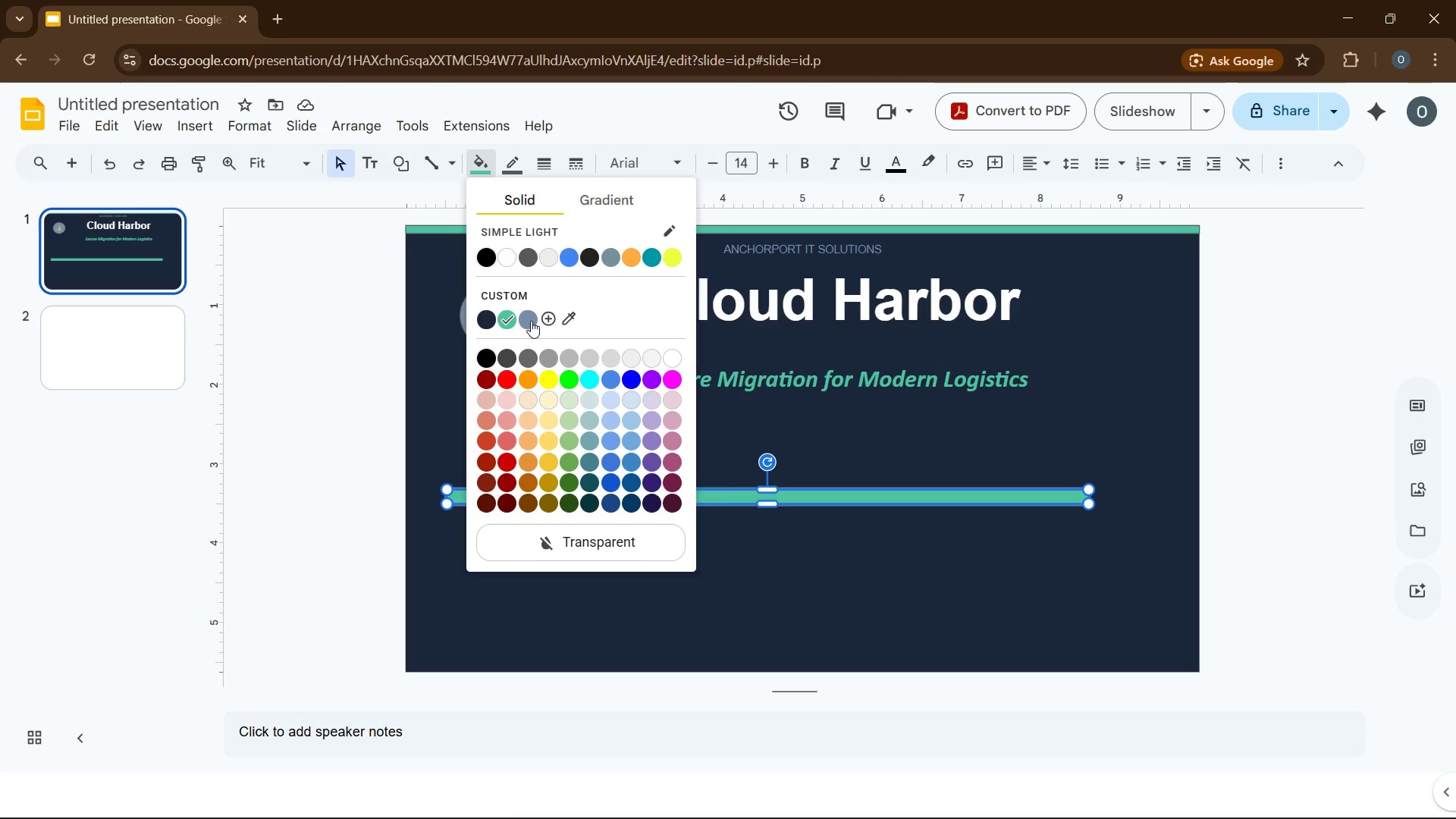 
left_click([531, 321])
 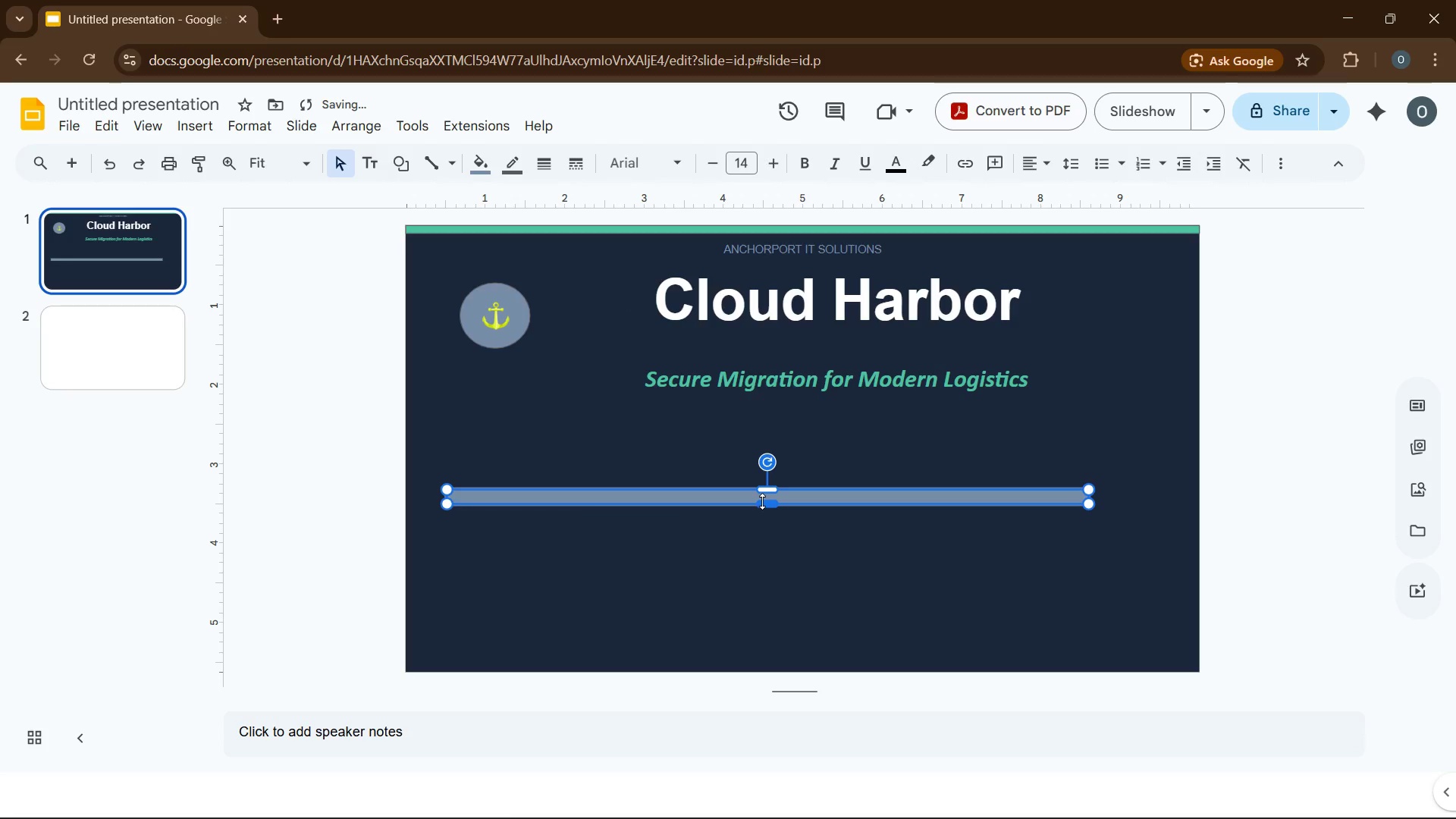 
left_click_drag(start_coordinate=[762, 501], to_coordinate=[763, 492])
 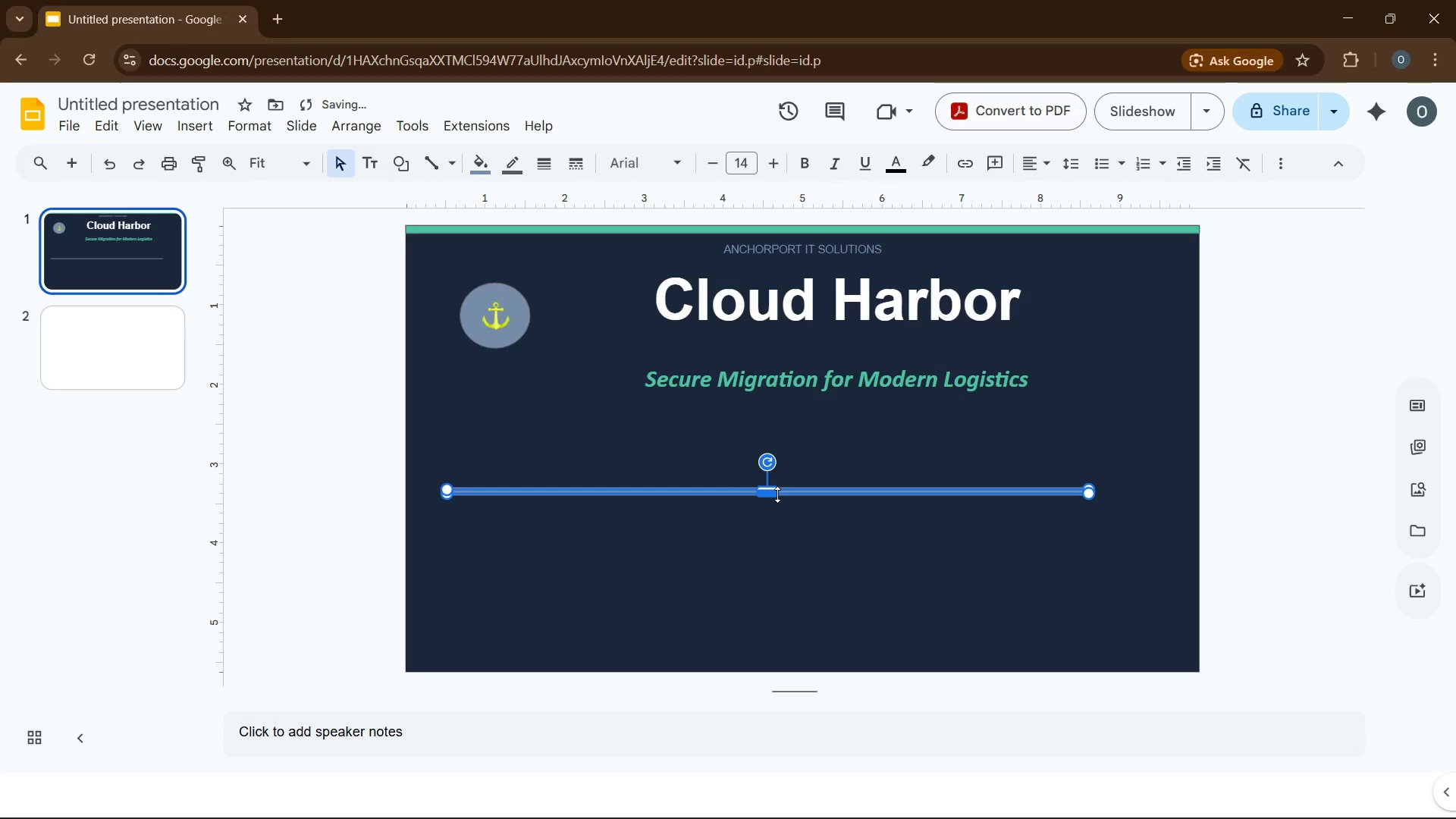 
left_click_drag(start_coordinate=[772, 494], to_coordinate=[770, 512])
 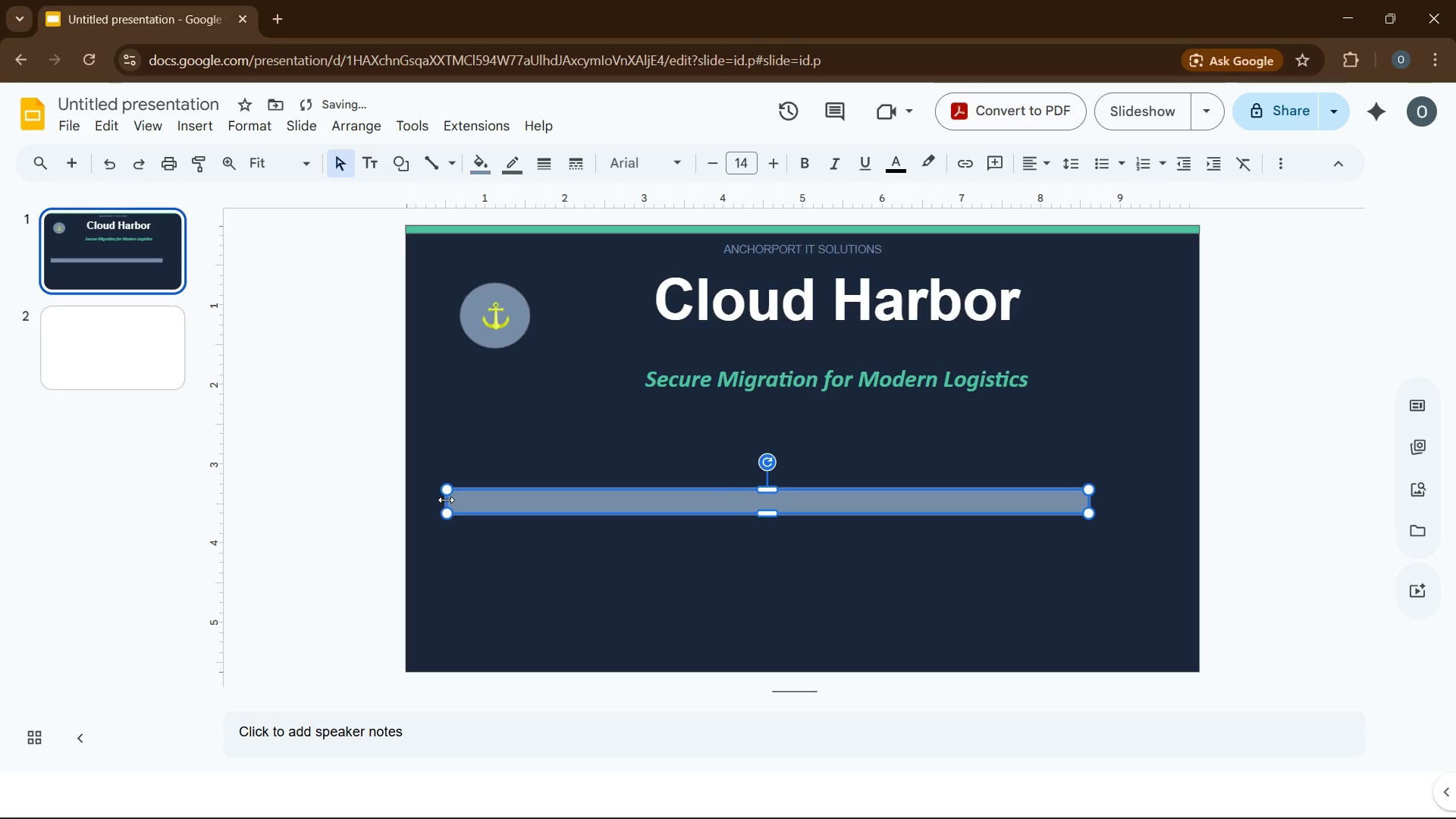 
left_click_drag(start_coordinate=[446, 500], to_coordinate=[744, 507])
 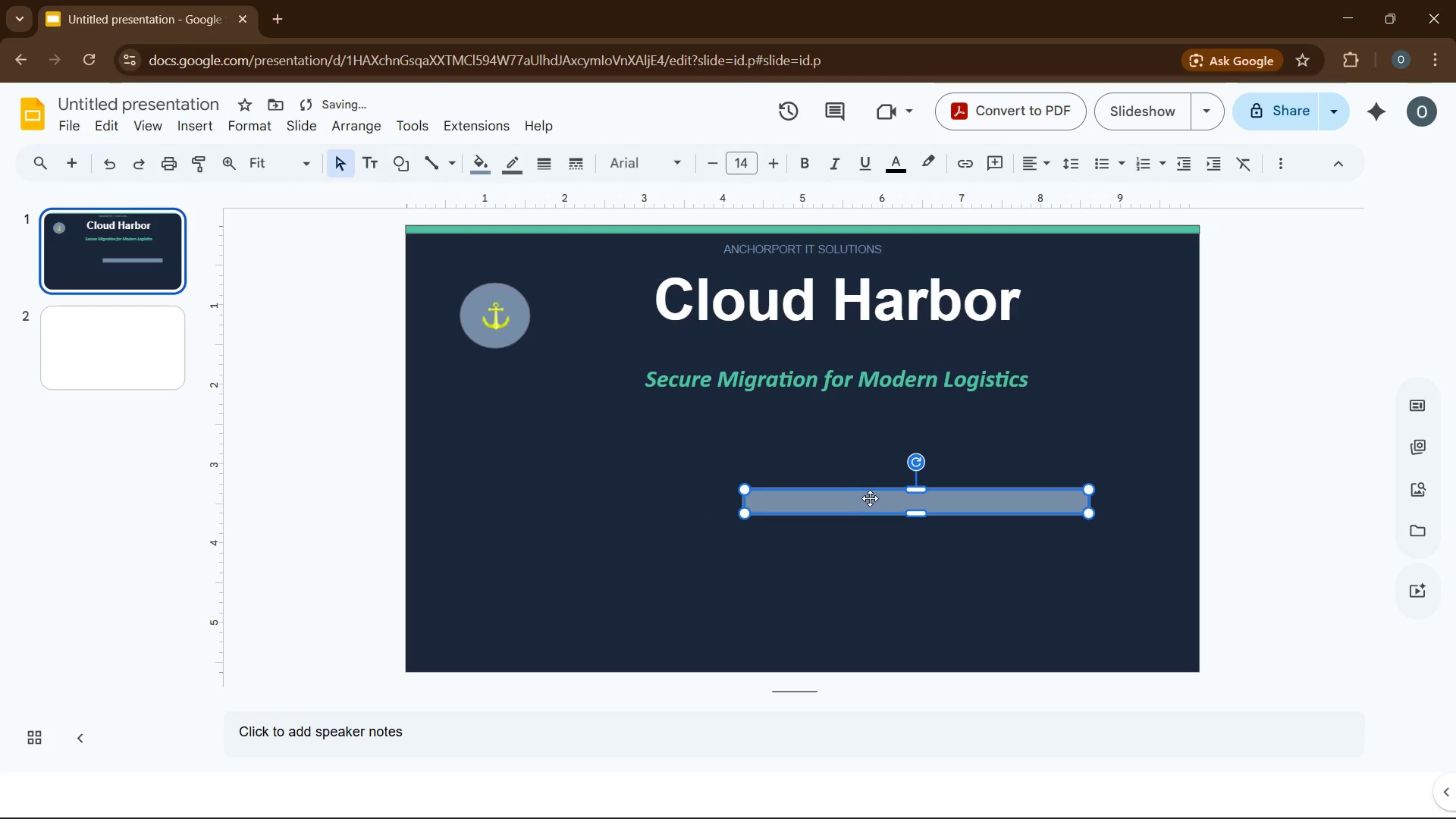 
left_click_drag(start_coordinate=[870, 498], to_coordinate=[777, 407])
 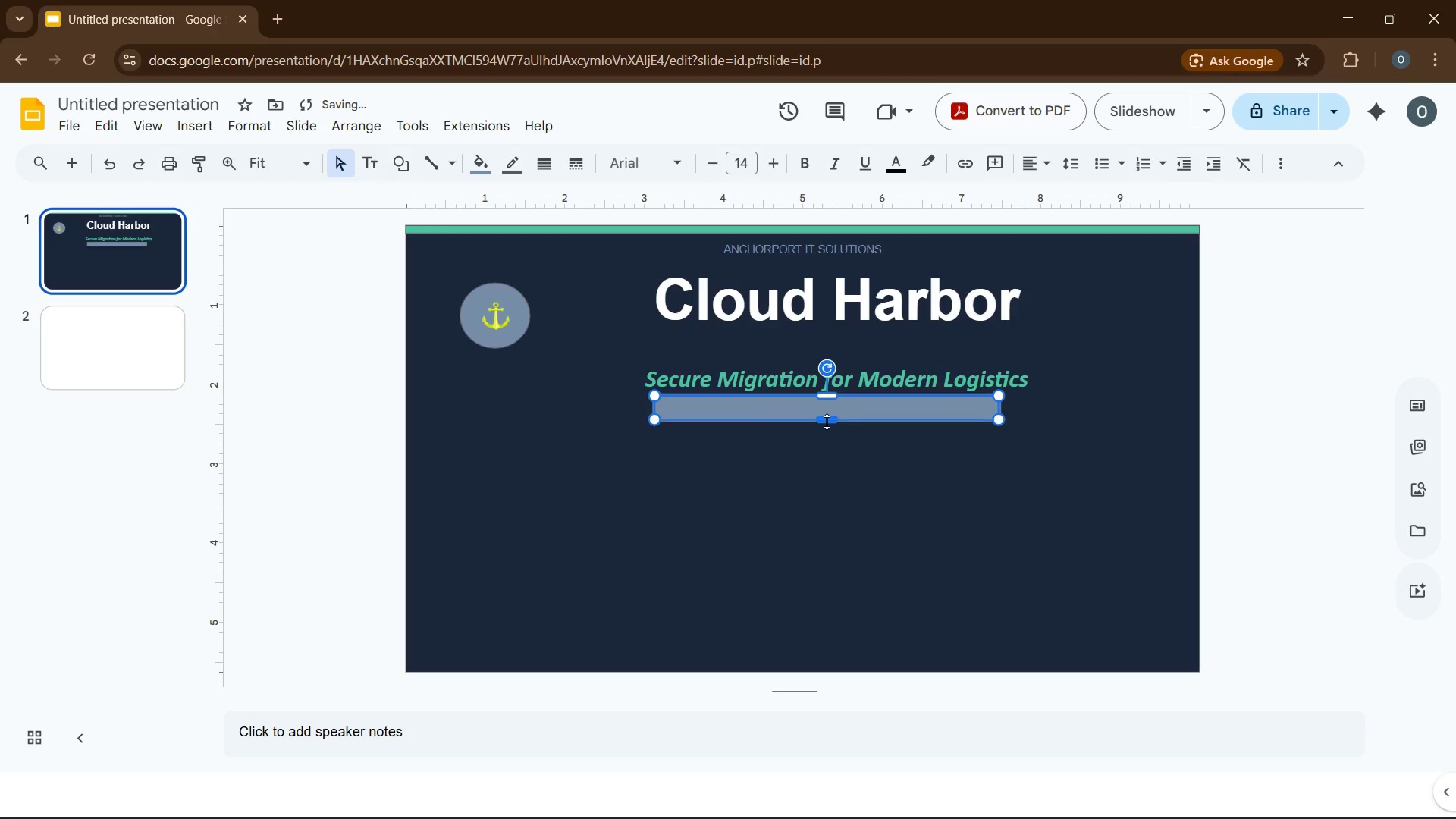 
left_click_drag(start_coordinate=[827, 422], to_coordinate=[827, 405])
 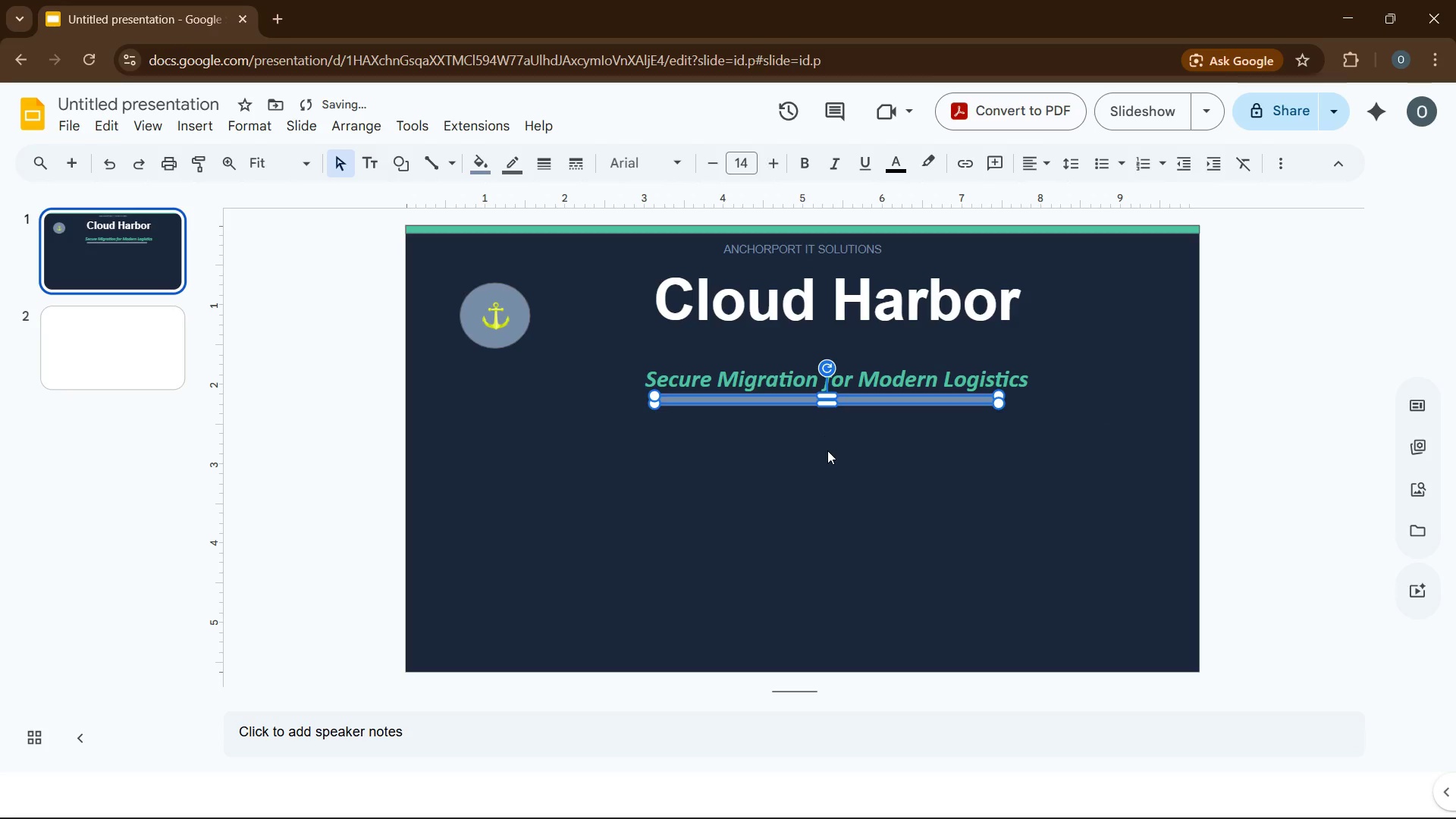 
left_click([827, 450])
 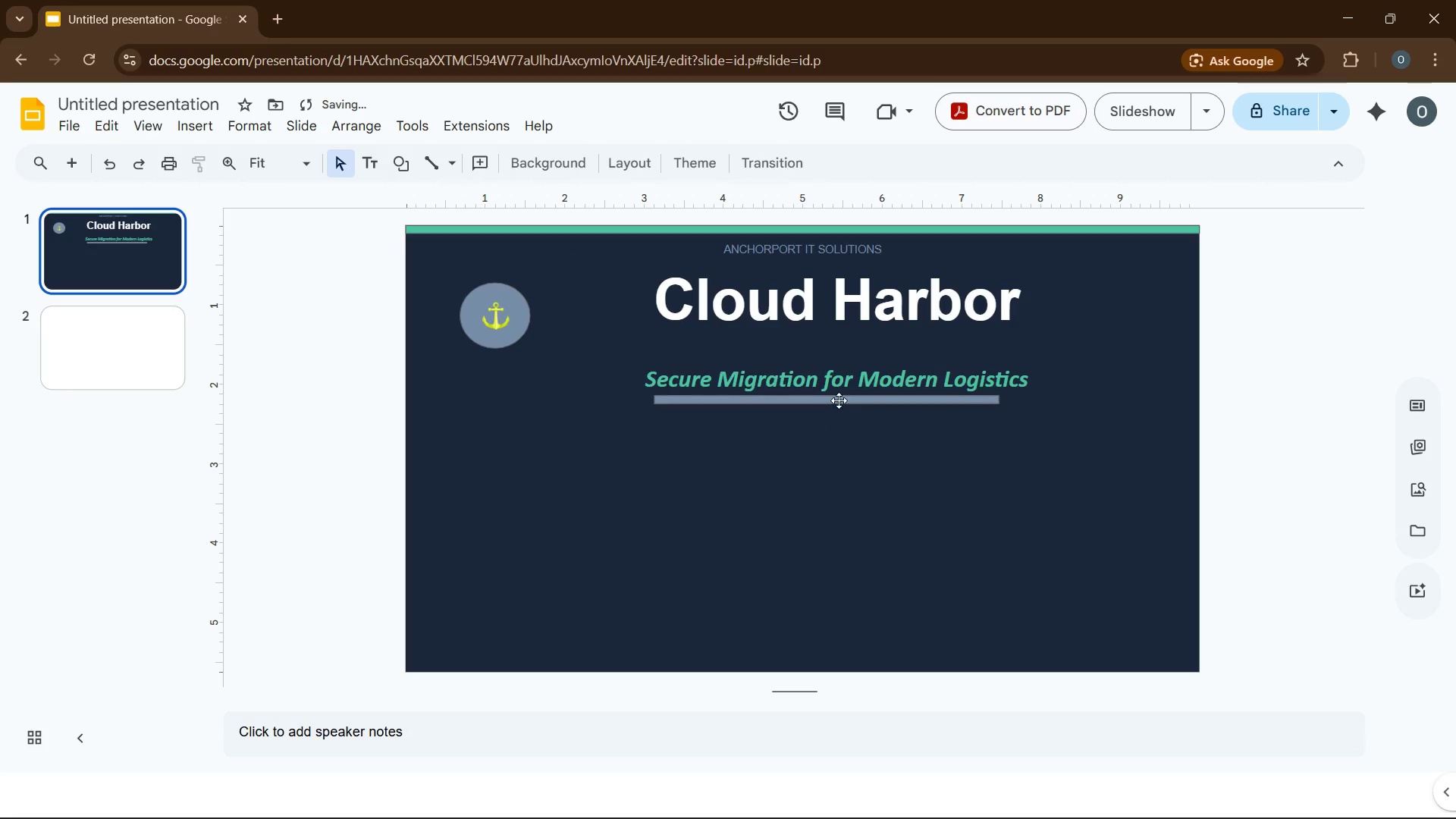 
left_click([839, 398])
 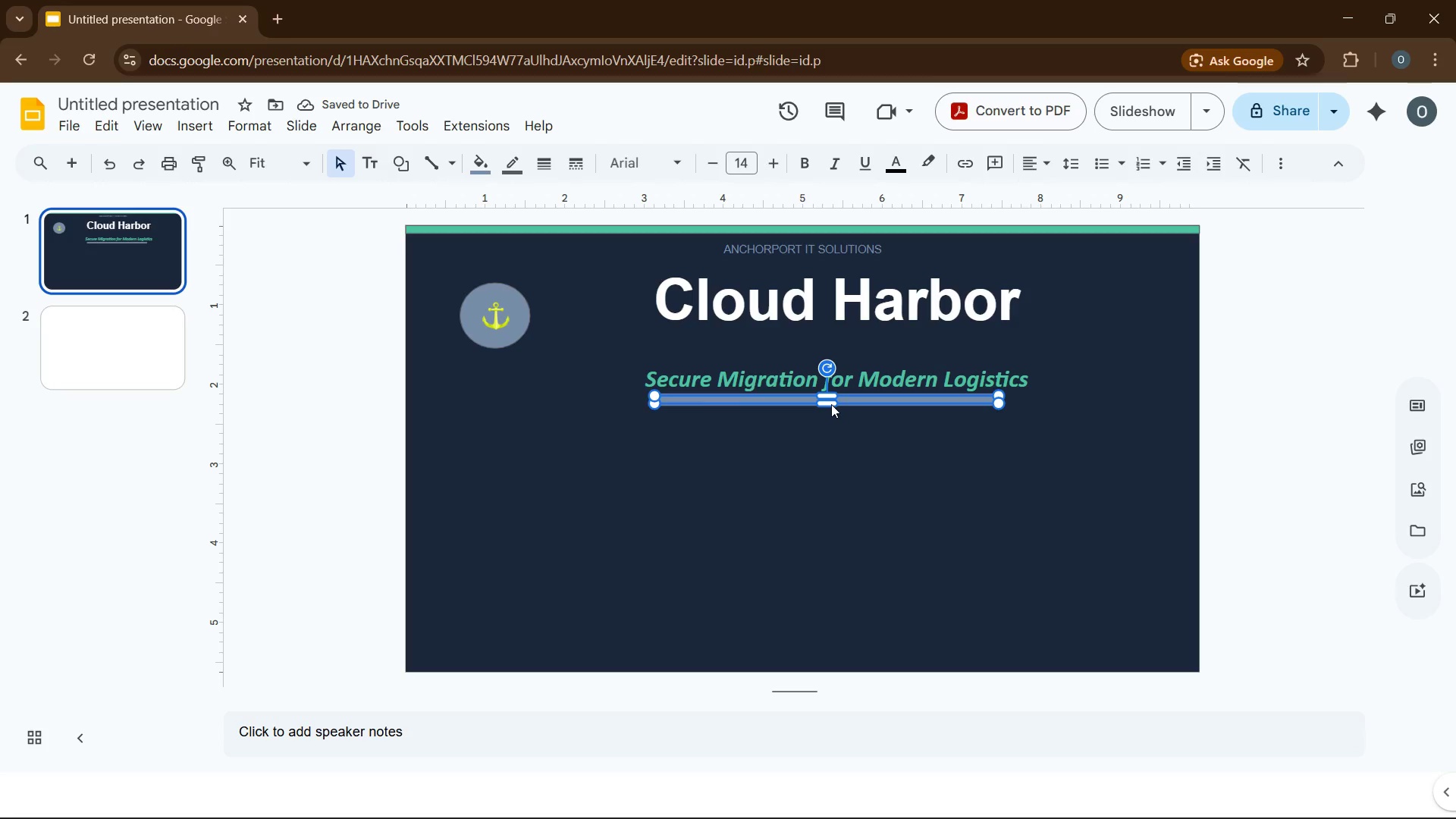 
left_click([831, 404])
 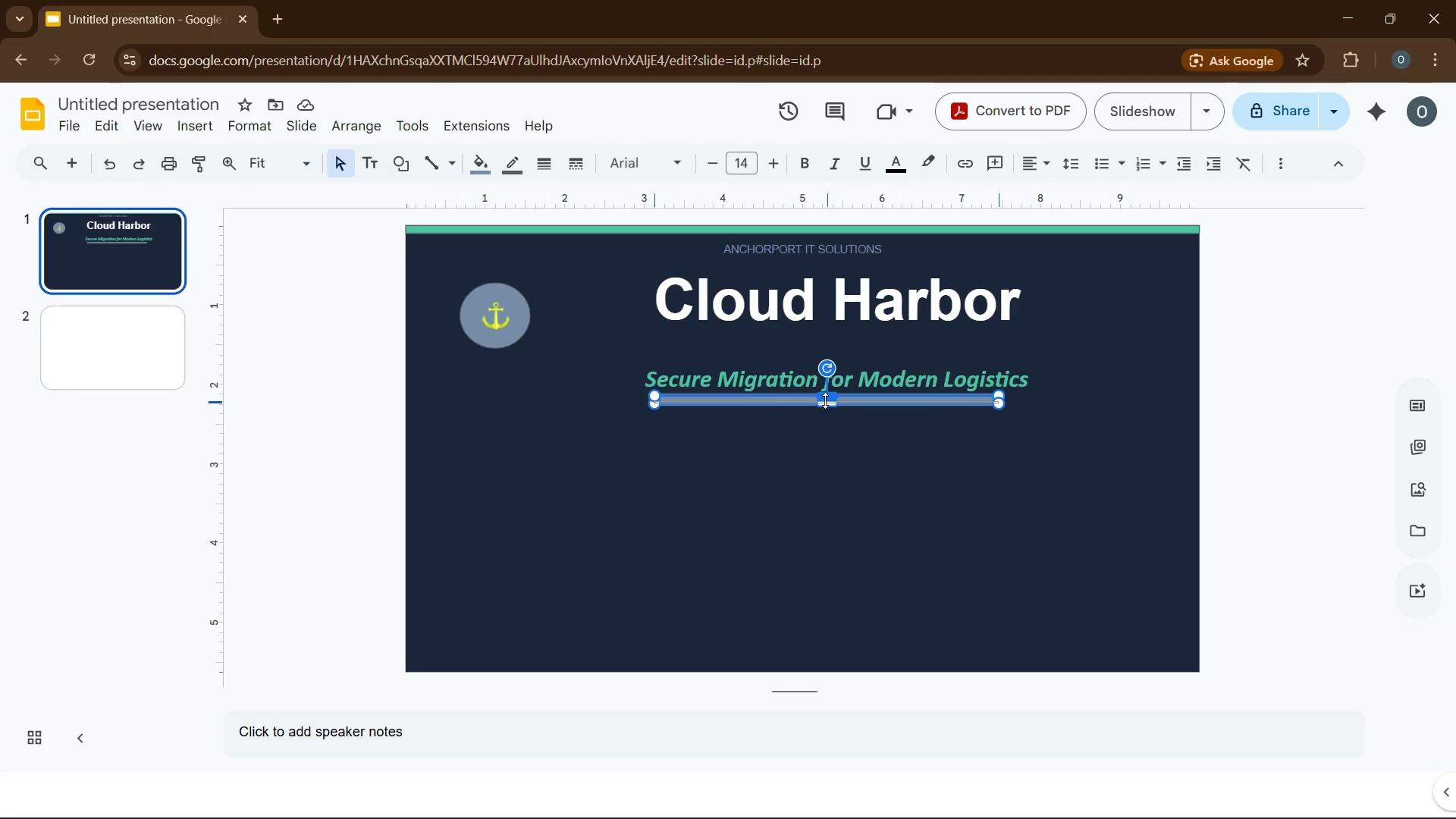 
left_click([824, 419])
 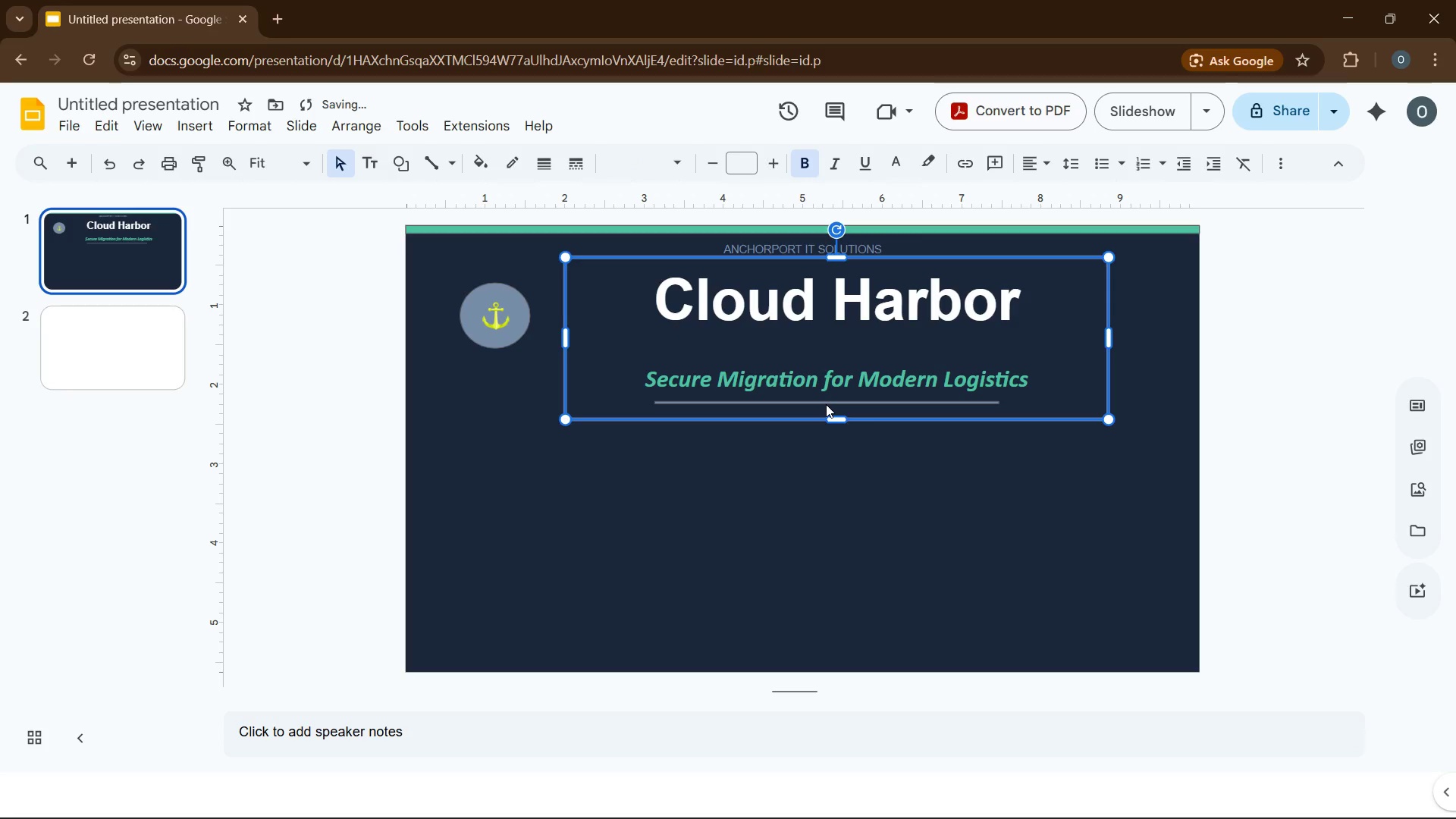 
left_click([826, 404])
 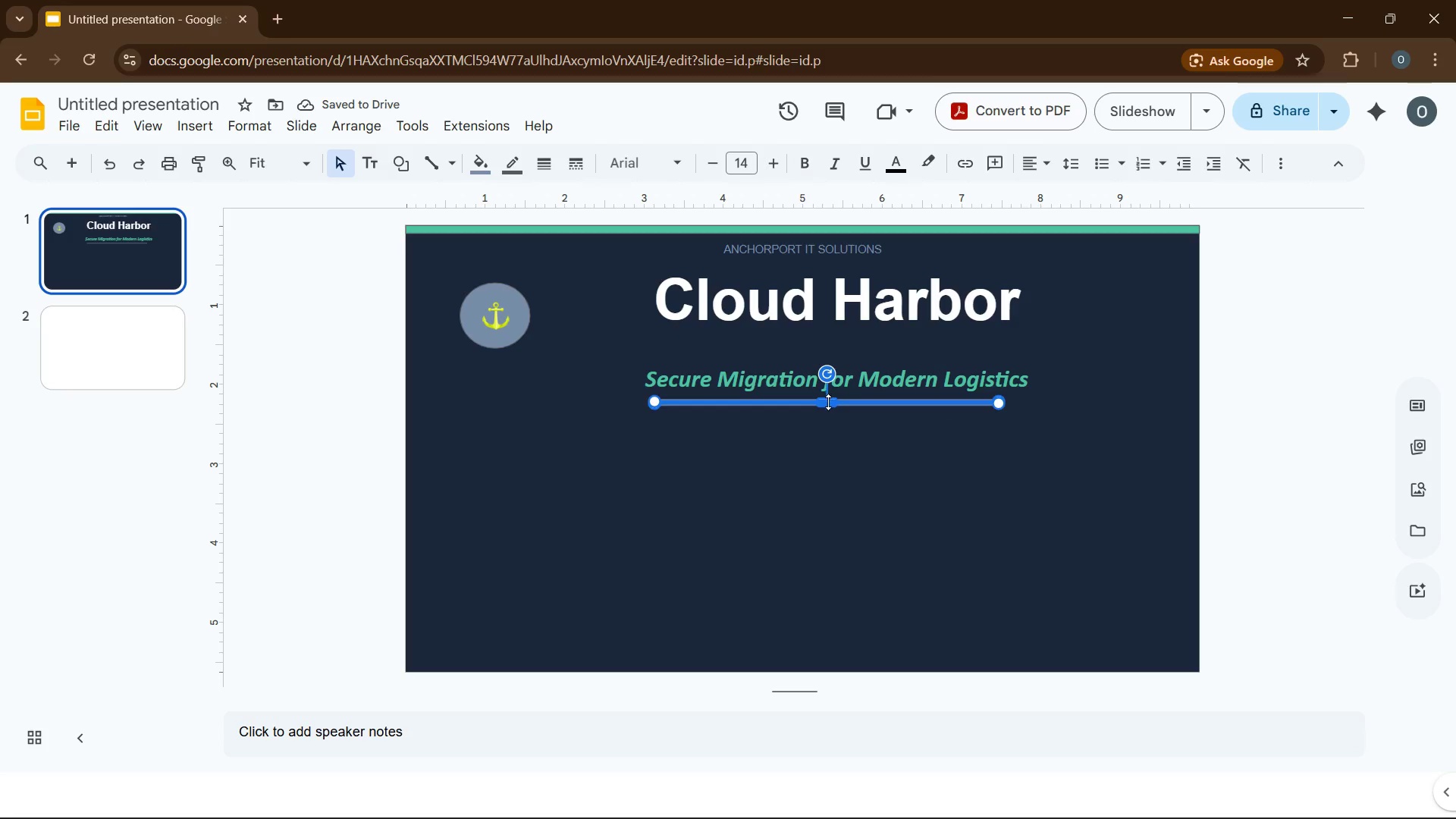 
left_click_drag(start_coordinate=[828, 403], to_coordinate=[829, 409])
 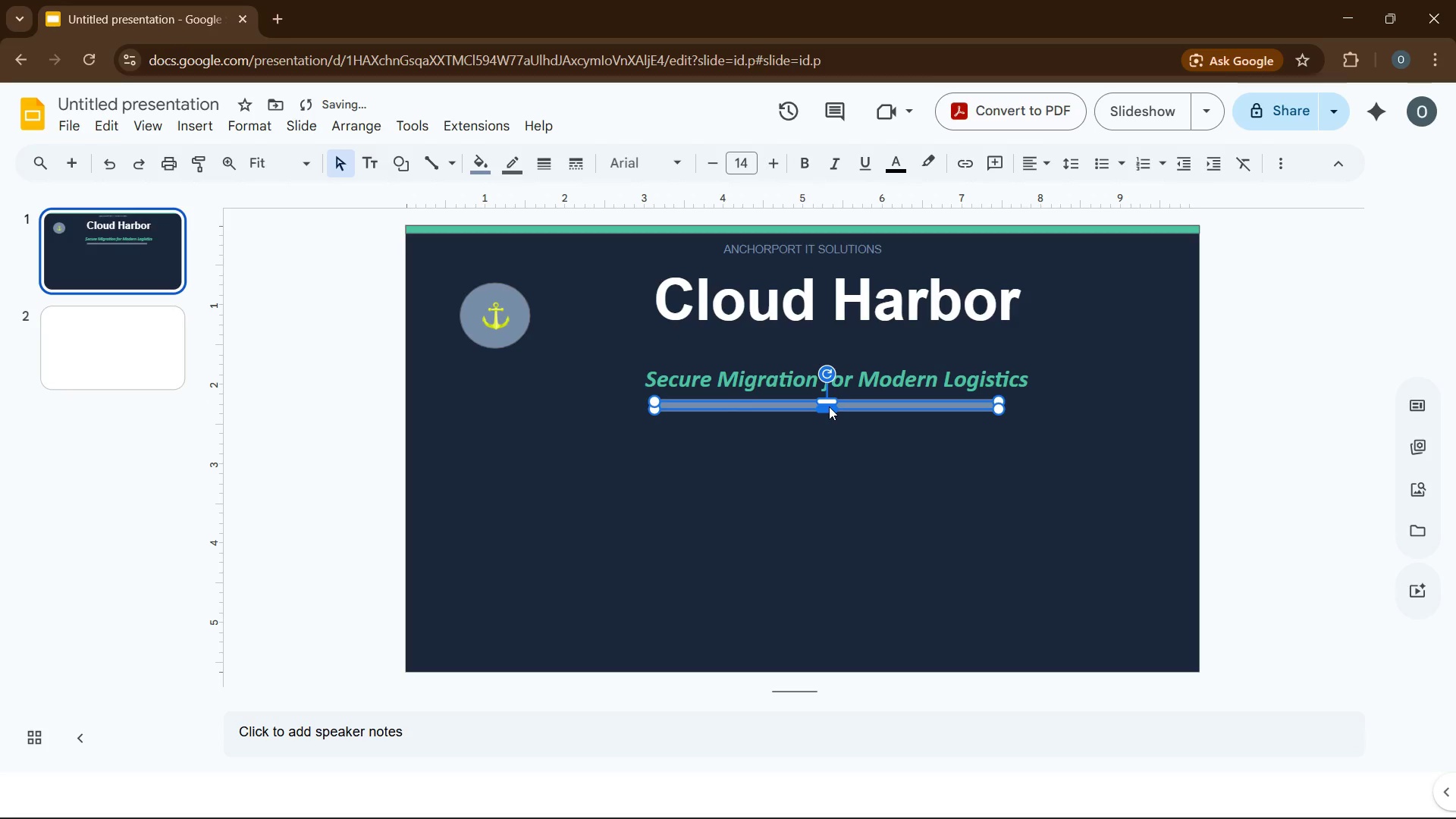 
left_click([827, 487])
 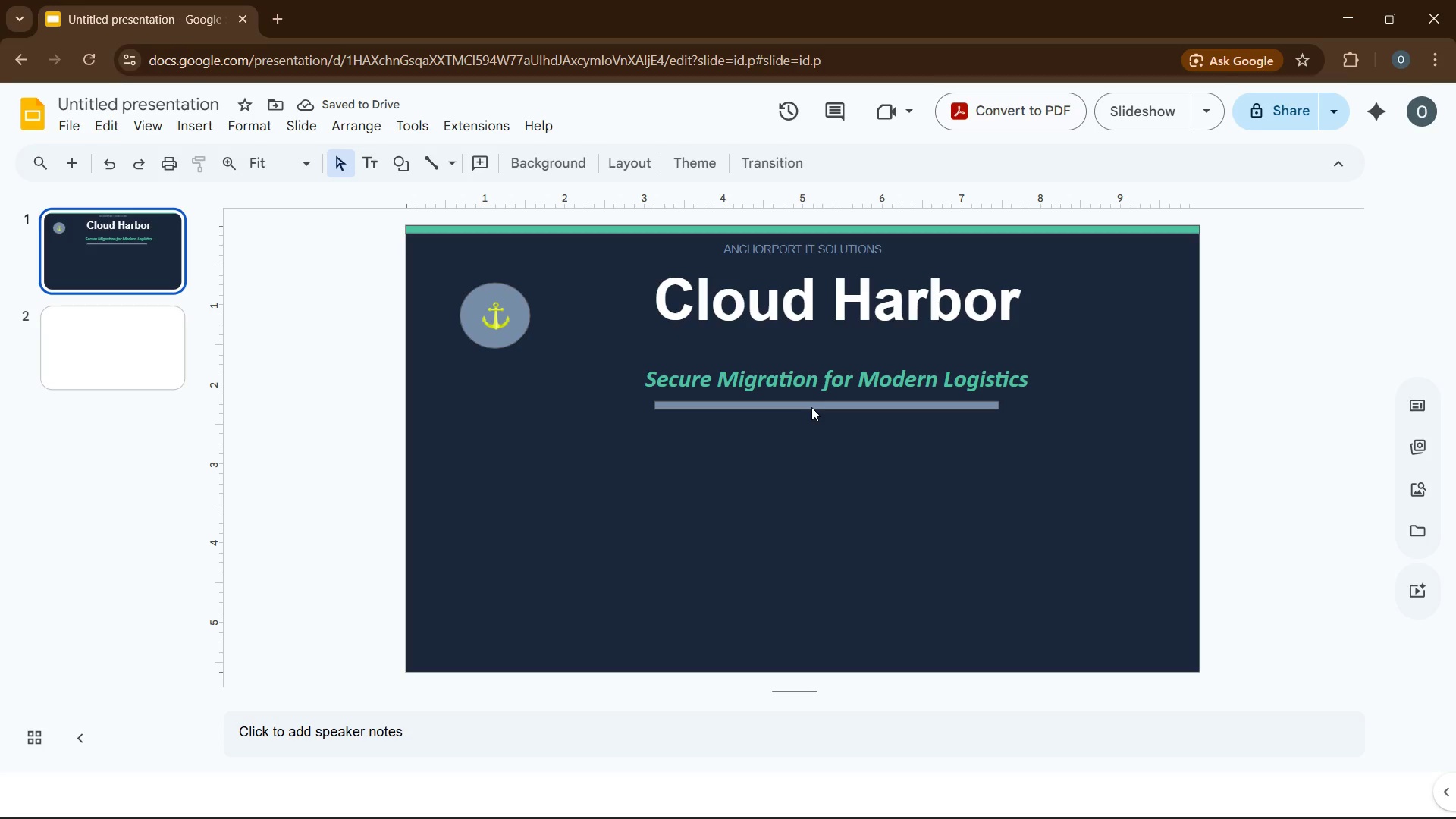 
left_click([811, 407])
 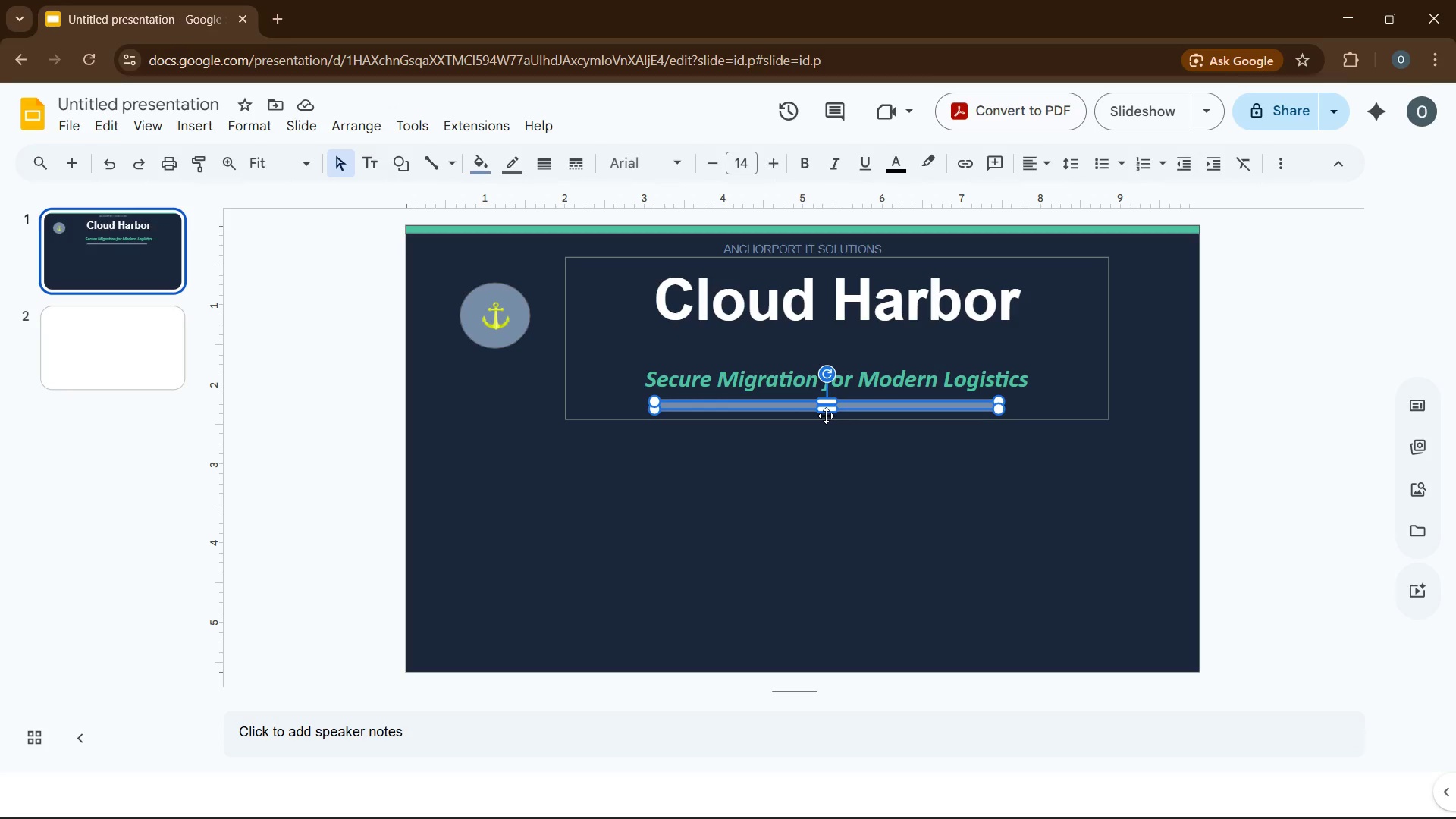 
wait(6.08)
 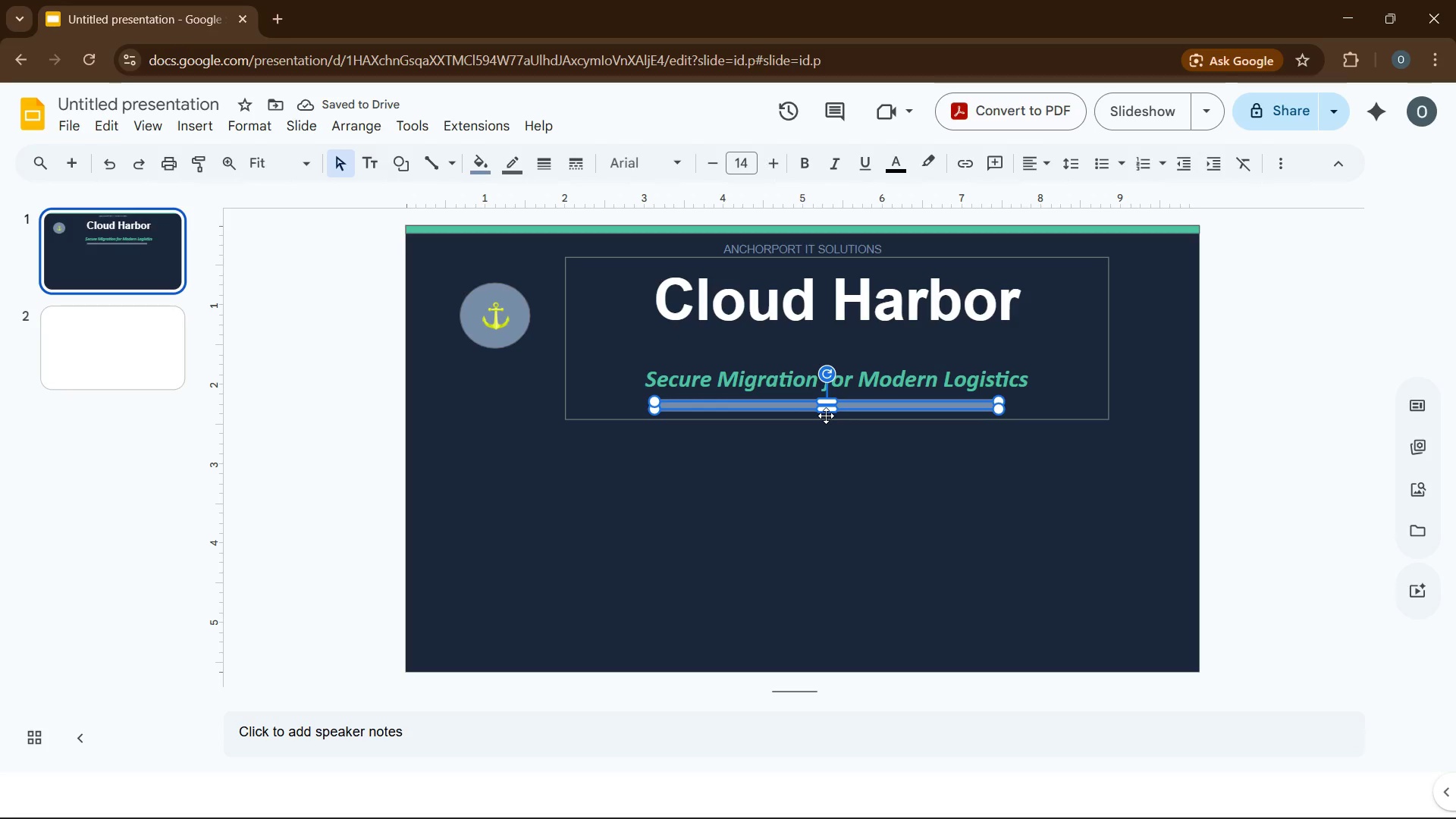 
left_click([798, 405])
 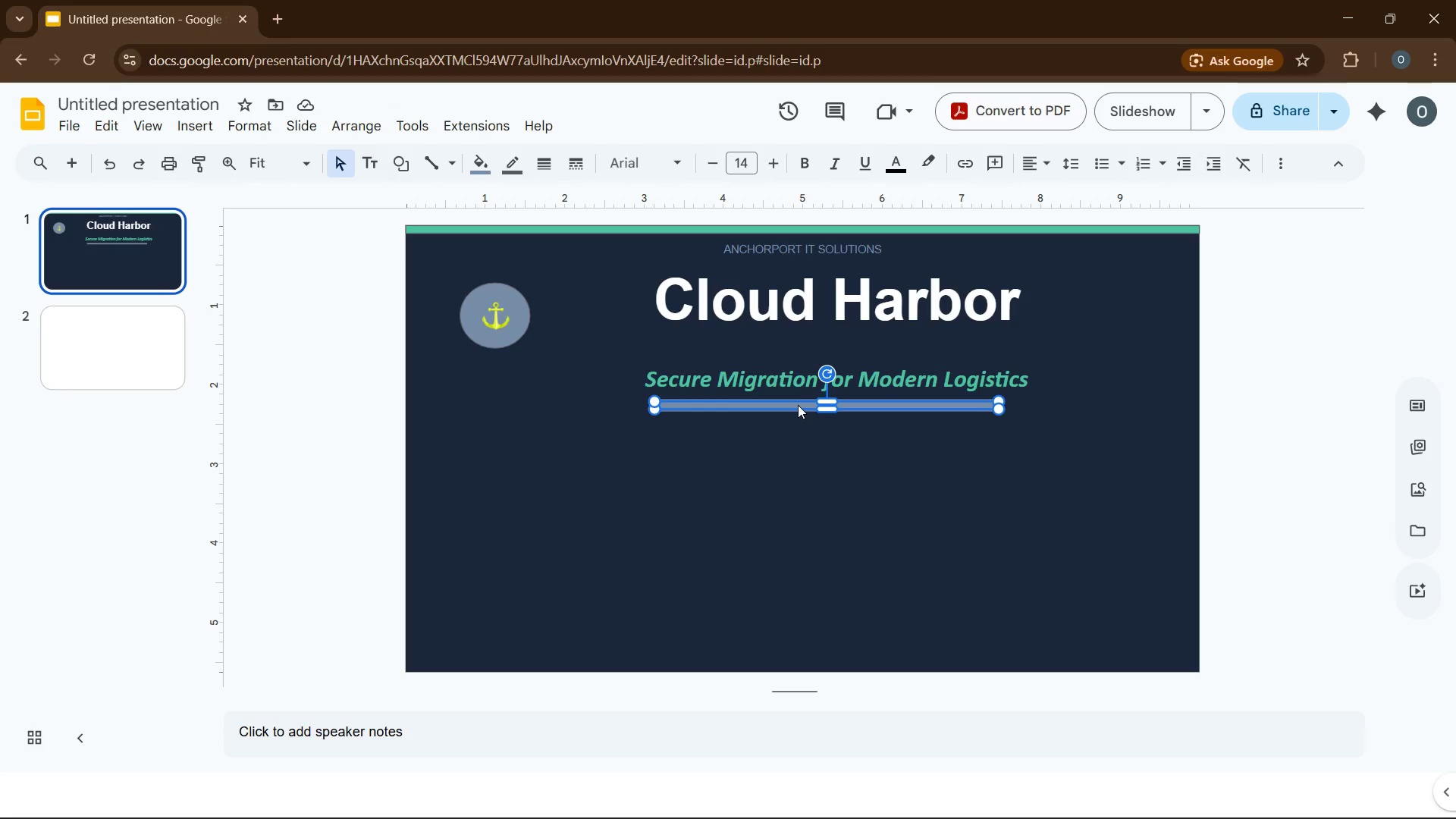 
key(Backspace)
 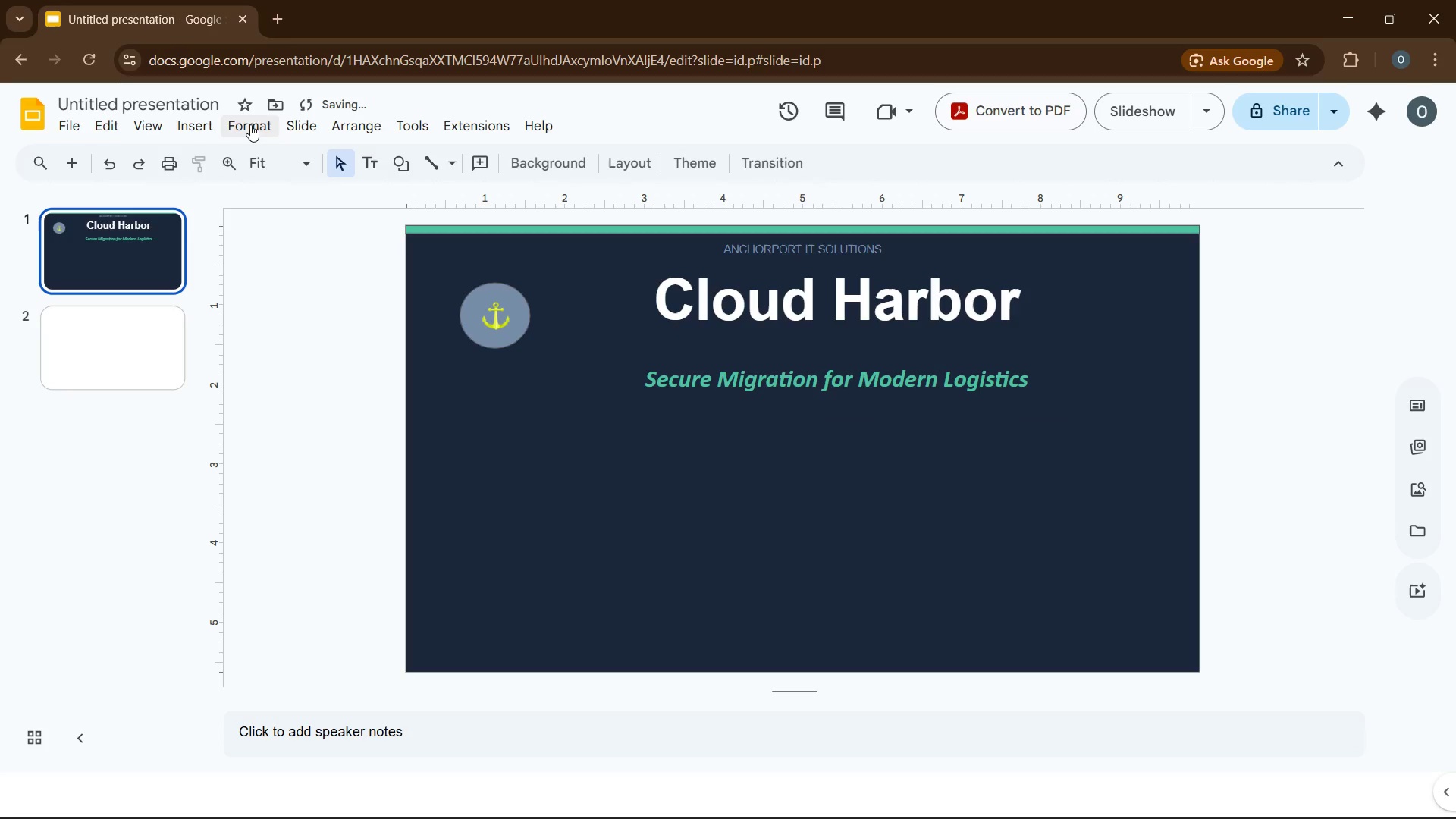 
left_click([202, 125])
 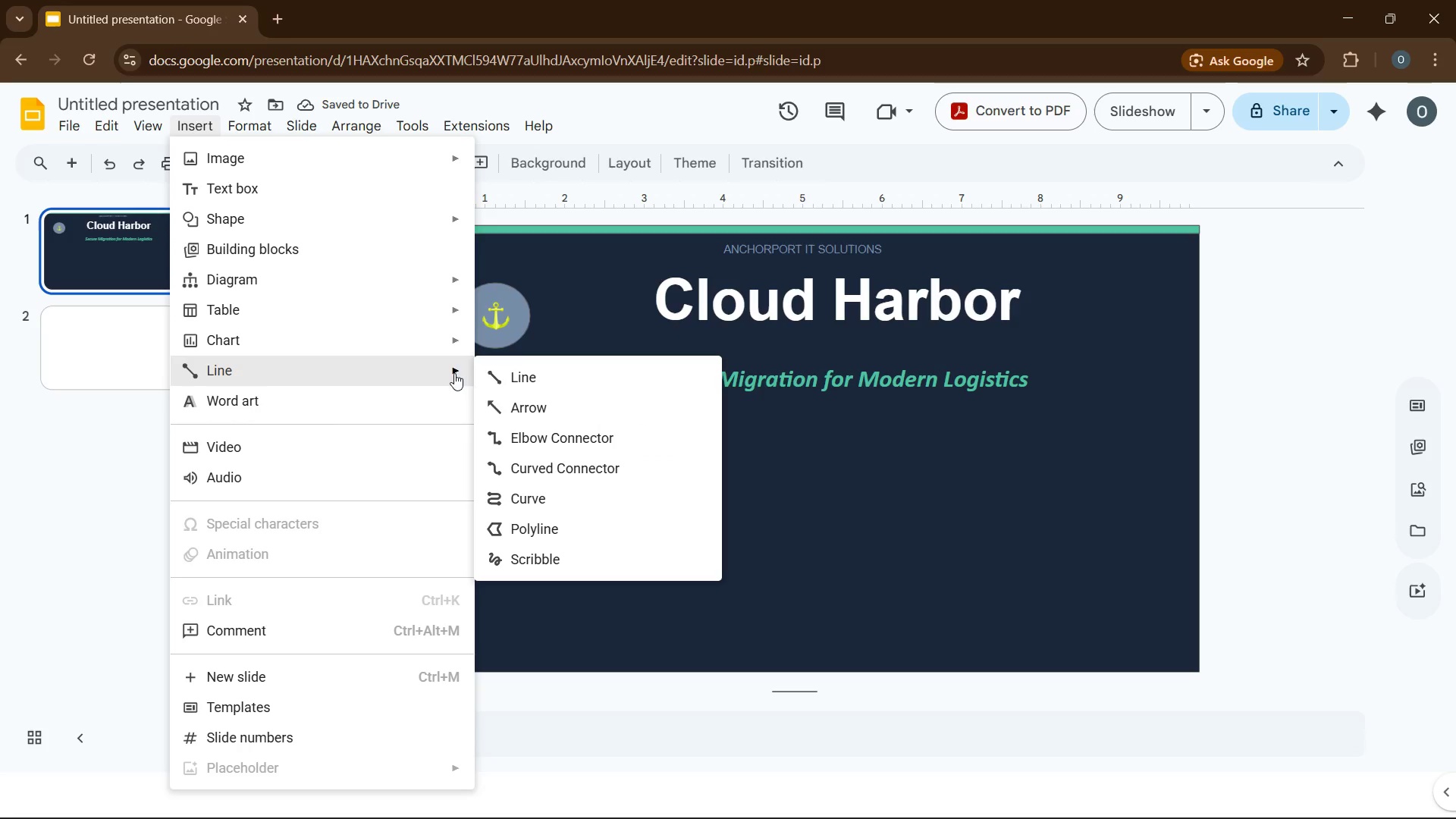 
left_click([510, 374])
 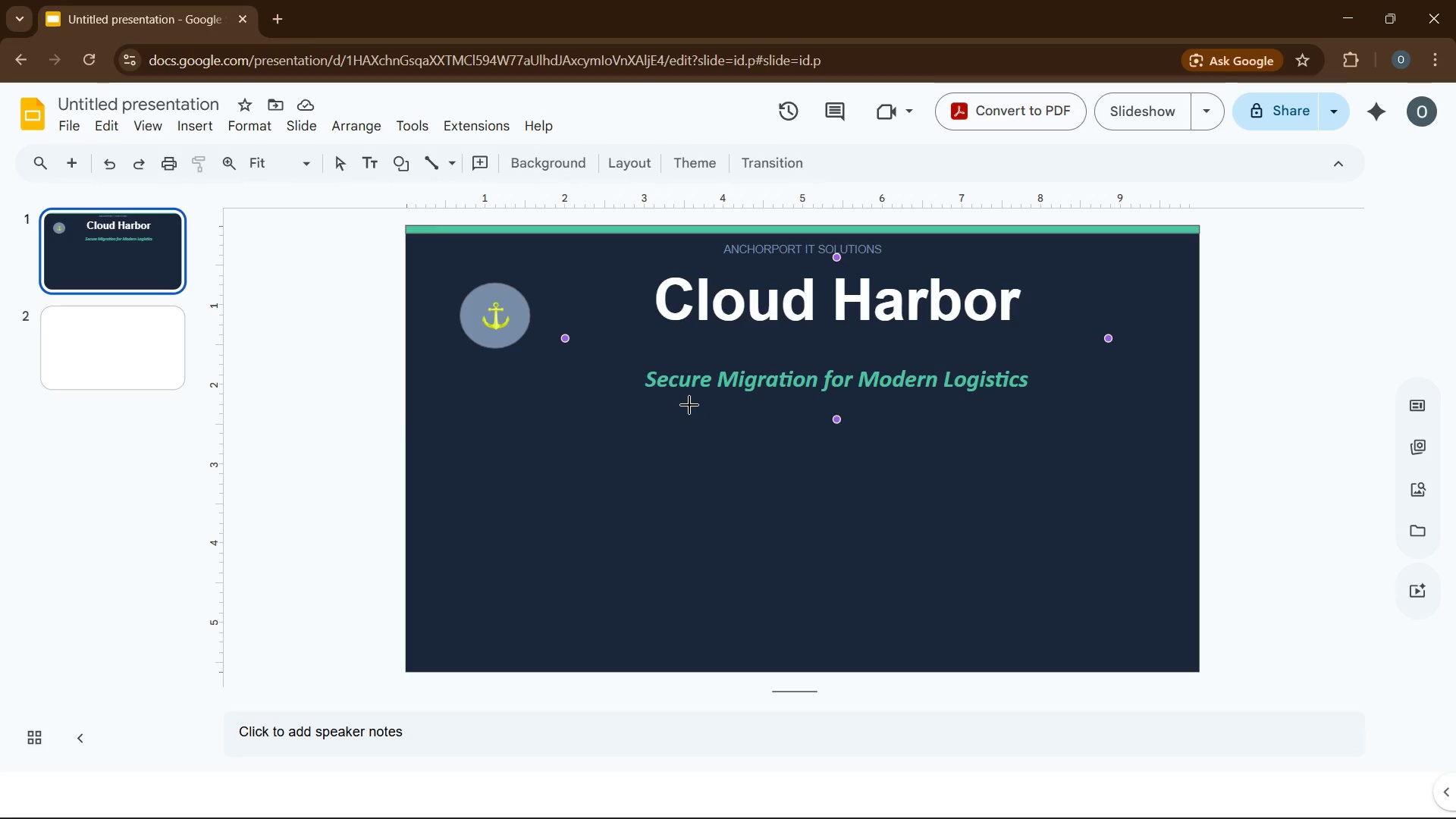 
left_click_drag(start_coordinate=[689, 405], to_coordinate=[979, 406])
 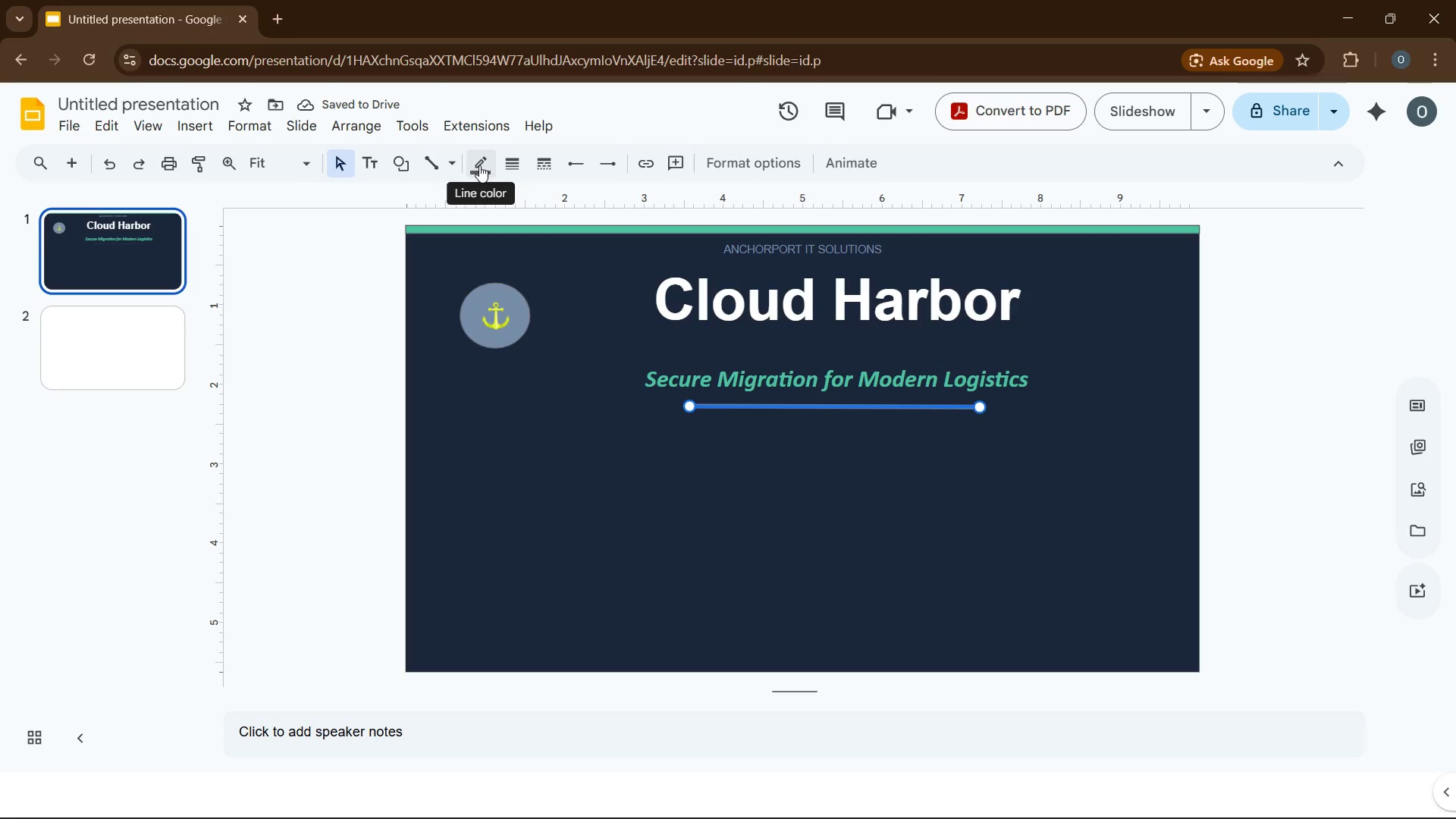 
left_click([479, 165])
 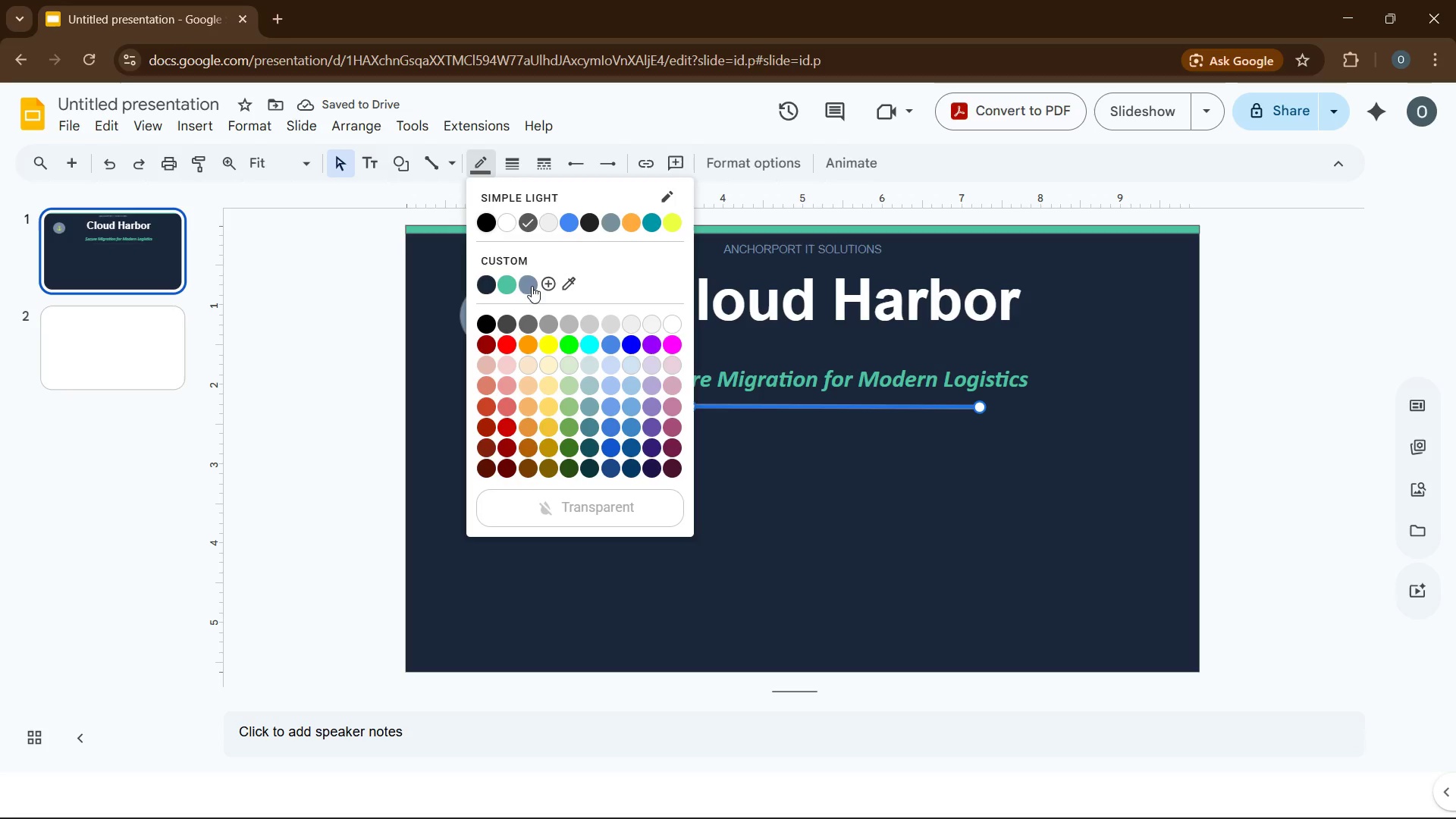 
left_click([532, 285])
 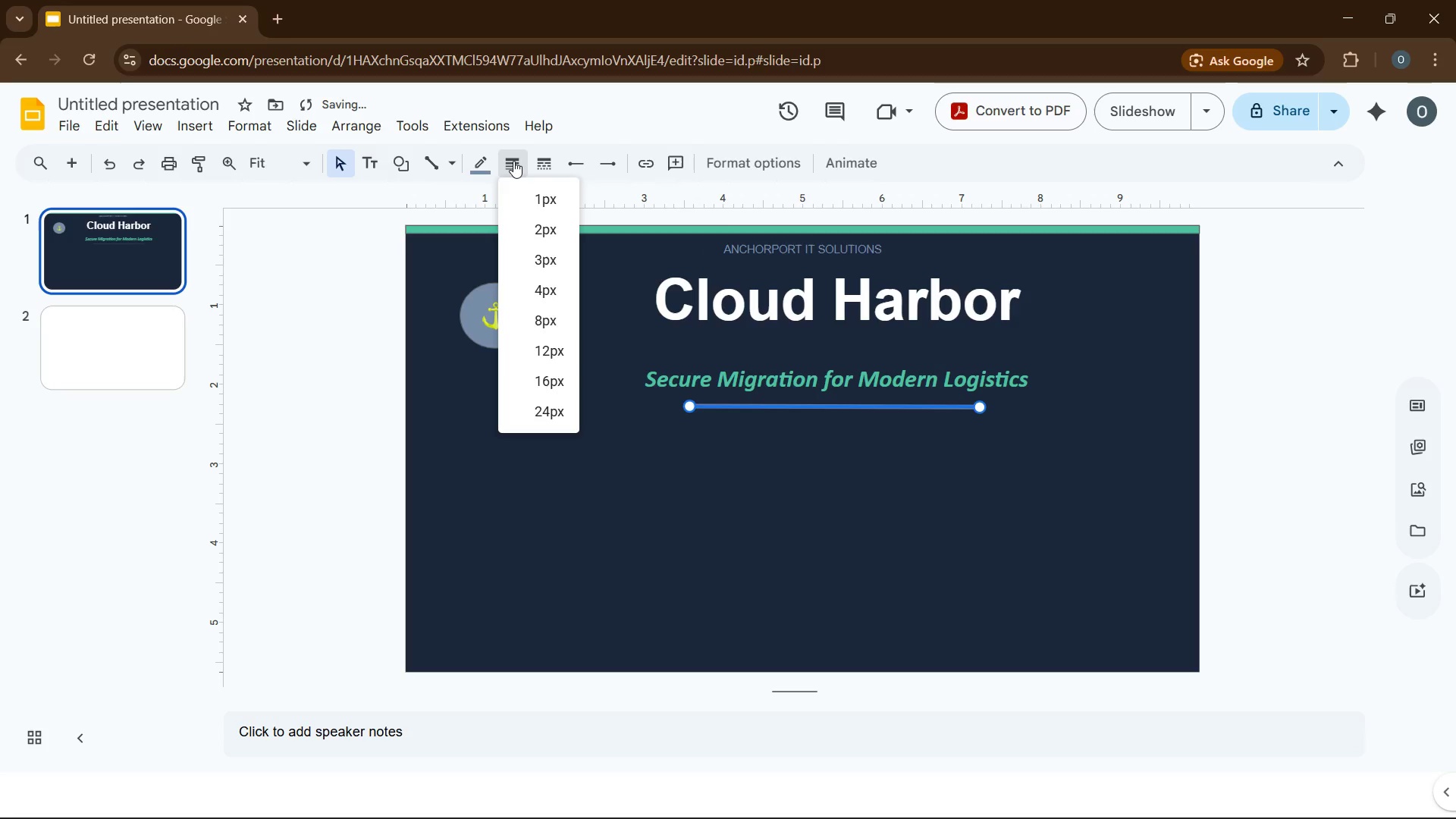 
left_click([513, 161])
 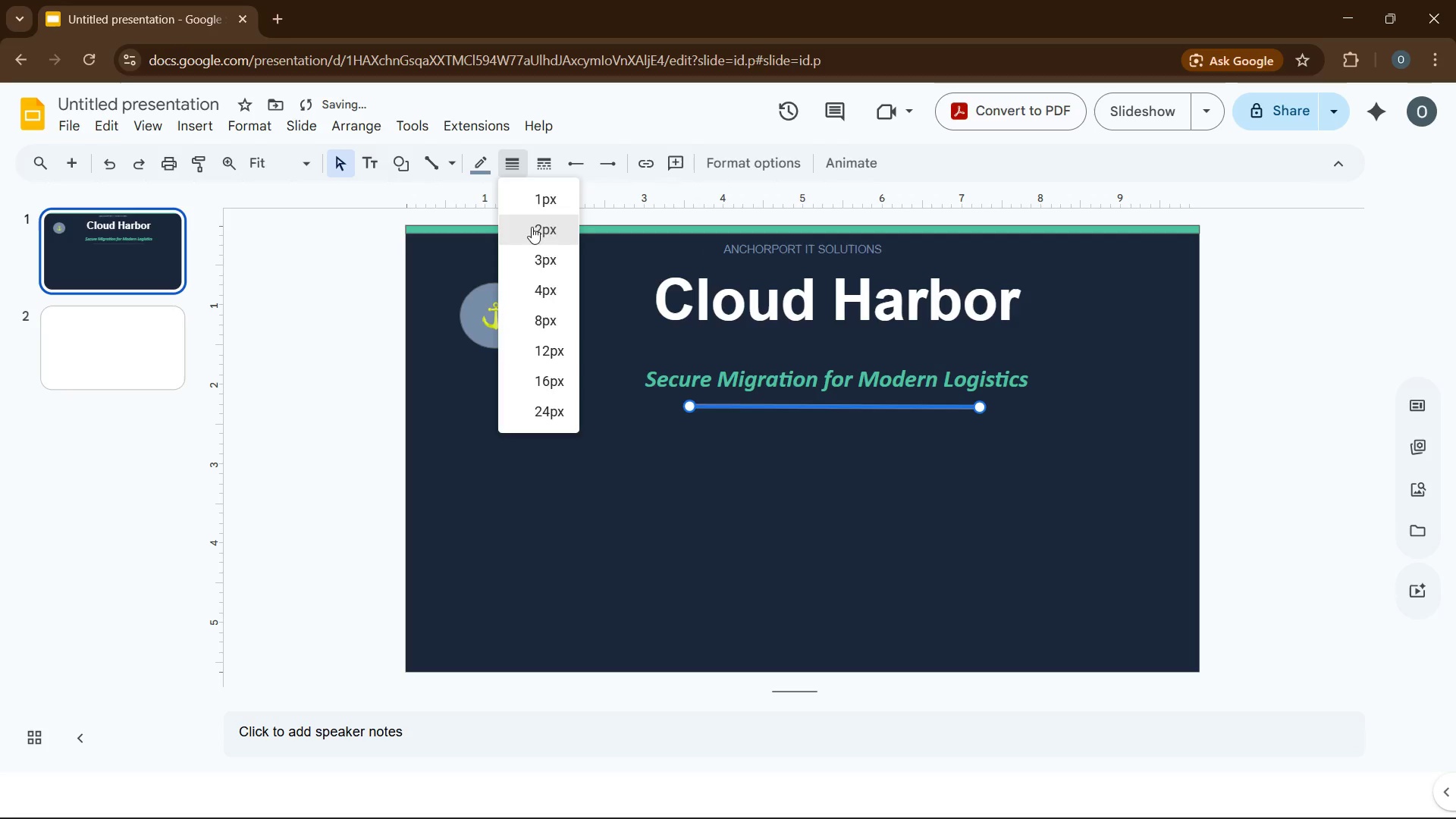 
left_click([532, 227])
 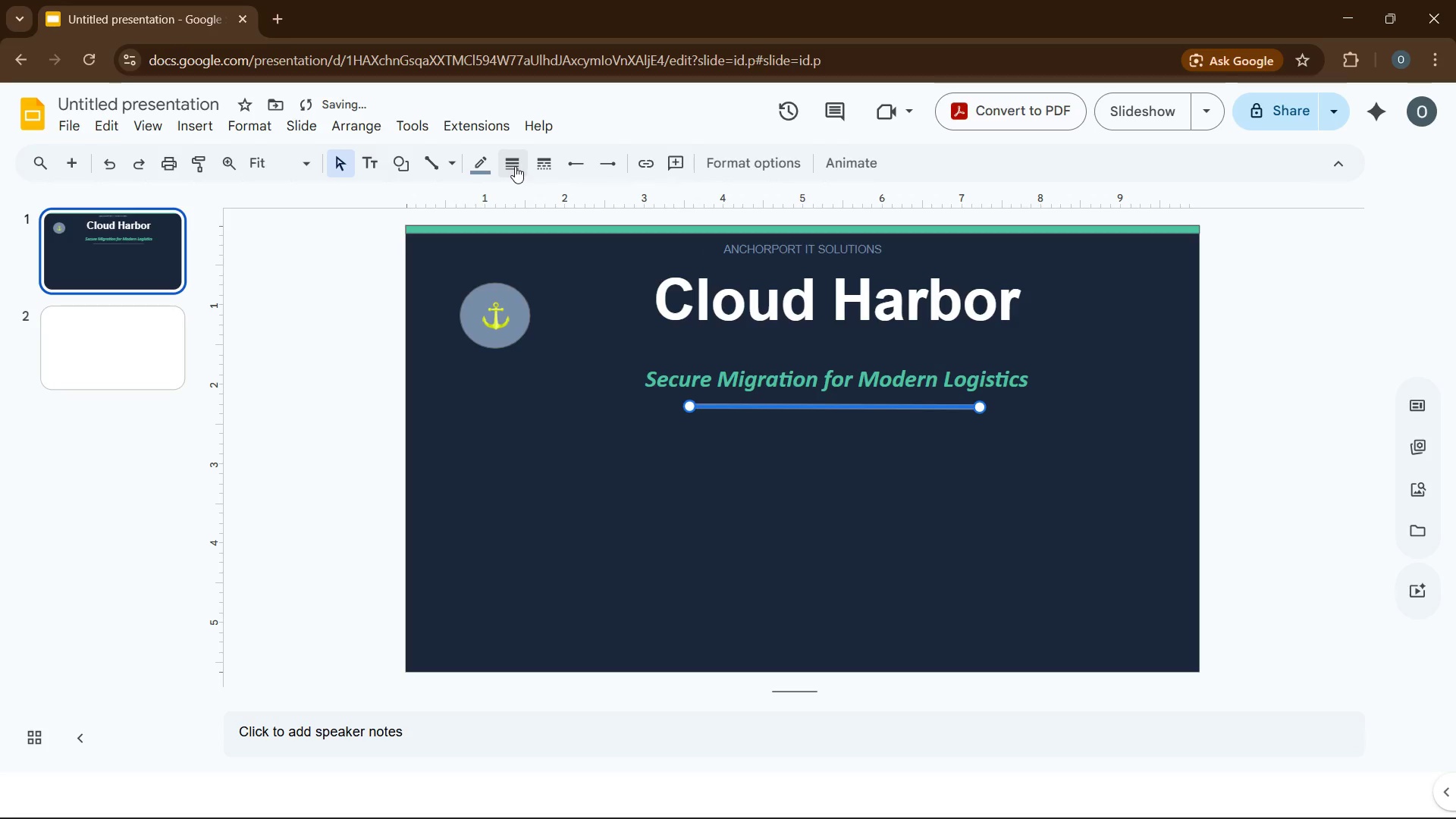 
left_click([515, 166])
 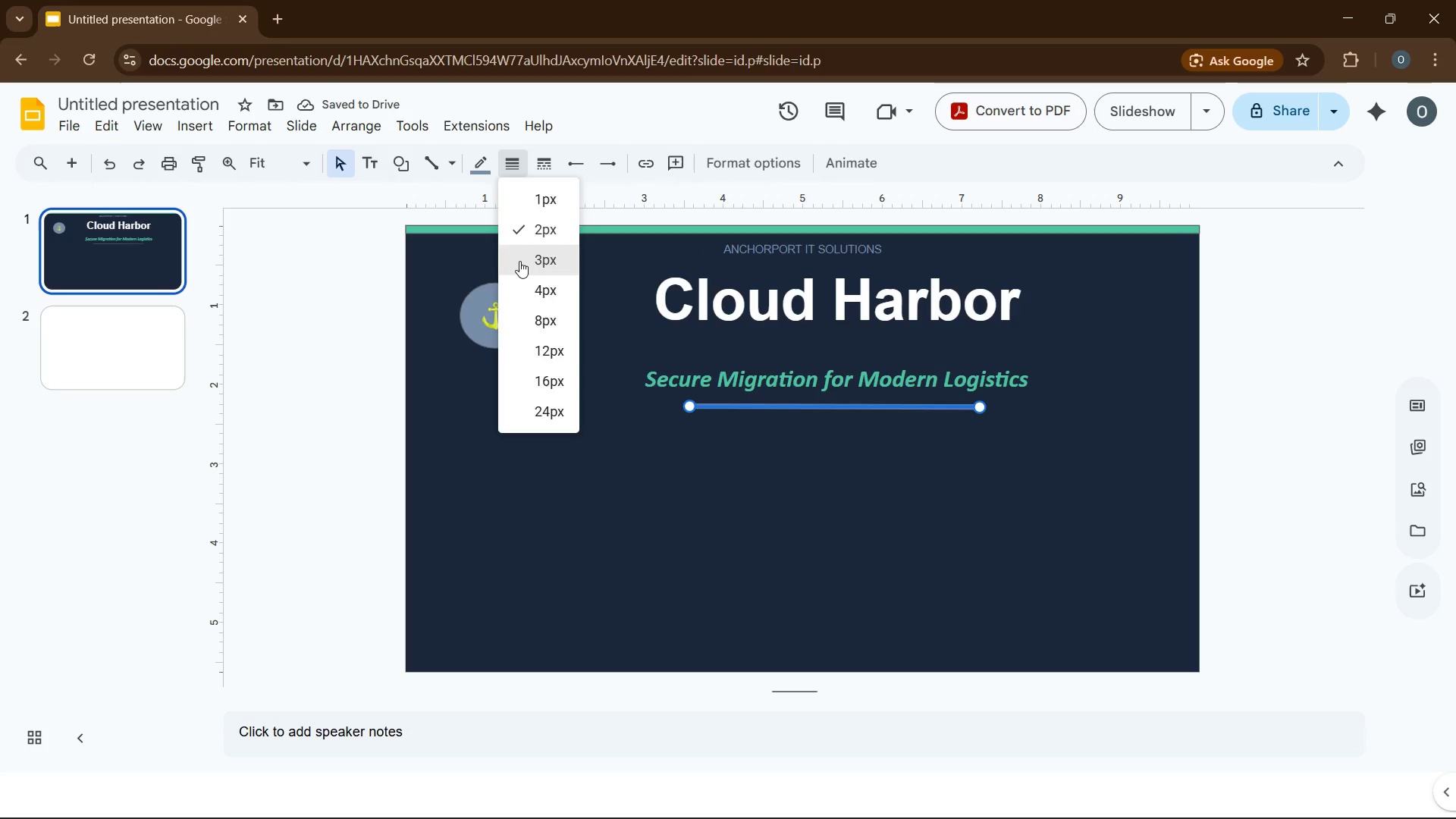 
left_click([519, 261])
 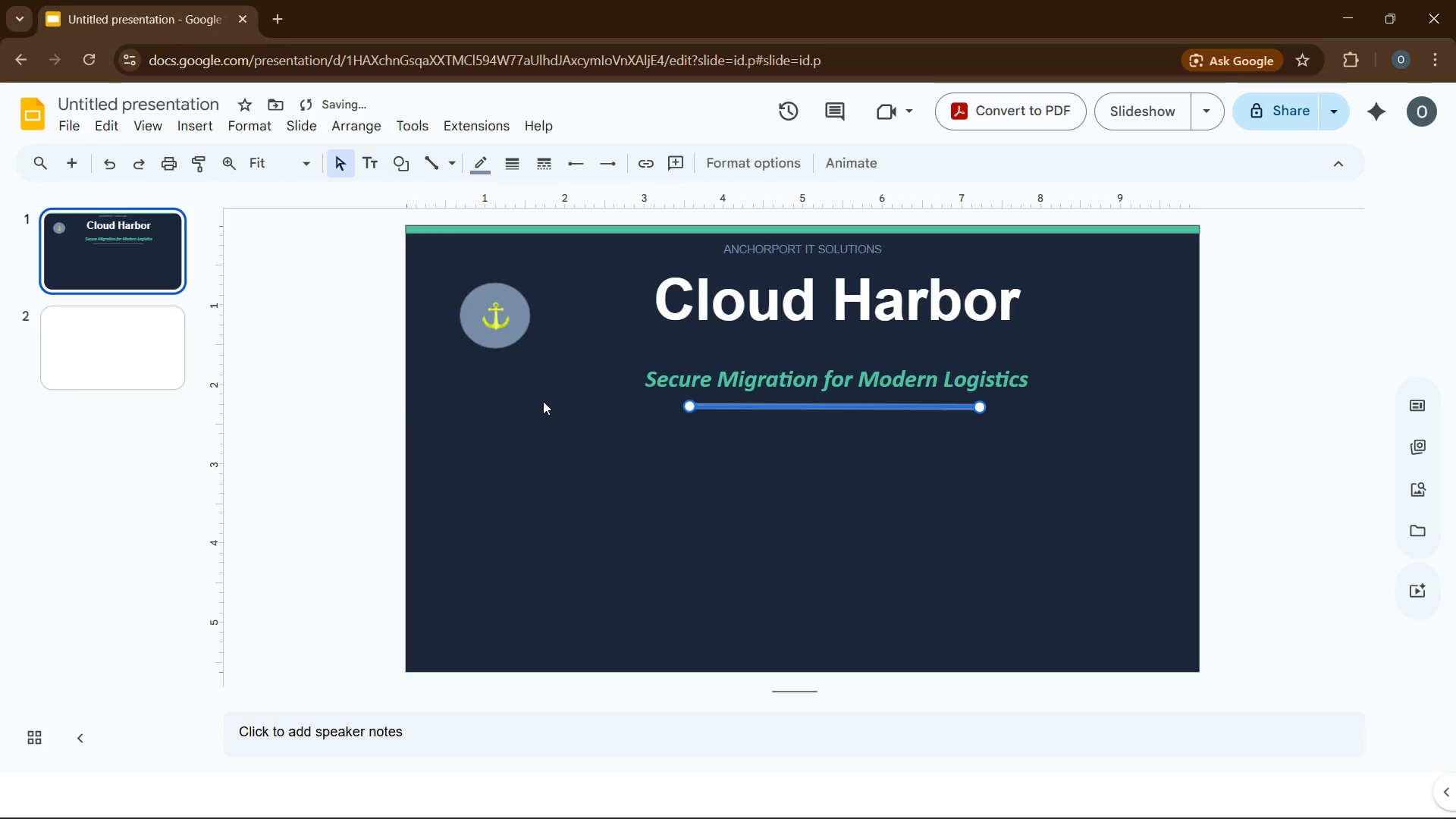 
left_click([543, 401])
 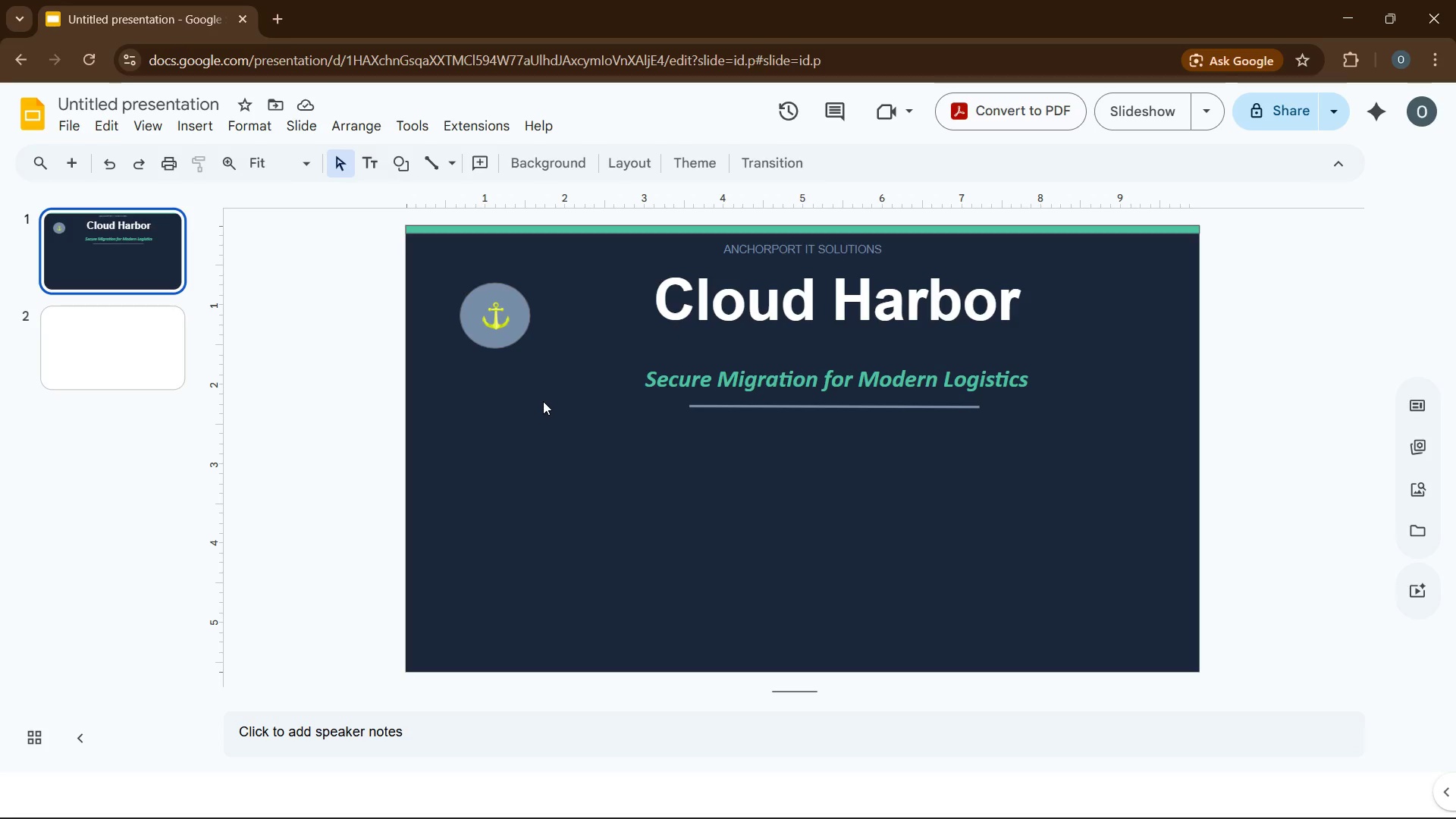 
wait(11.8)
 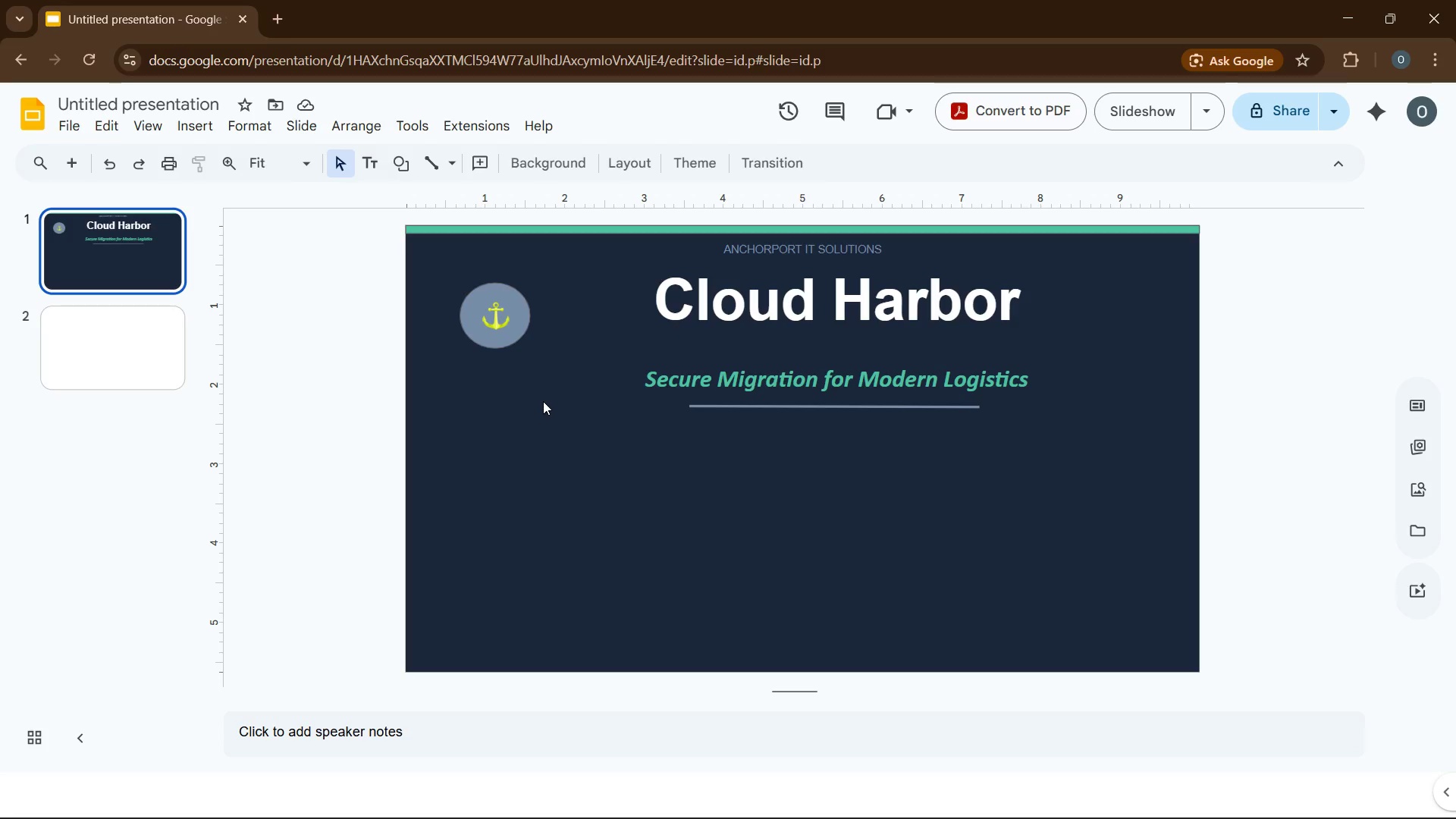 
left_click([791, 408])
 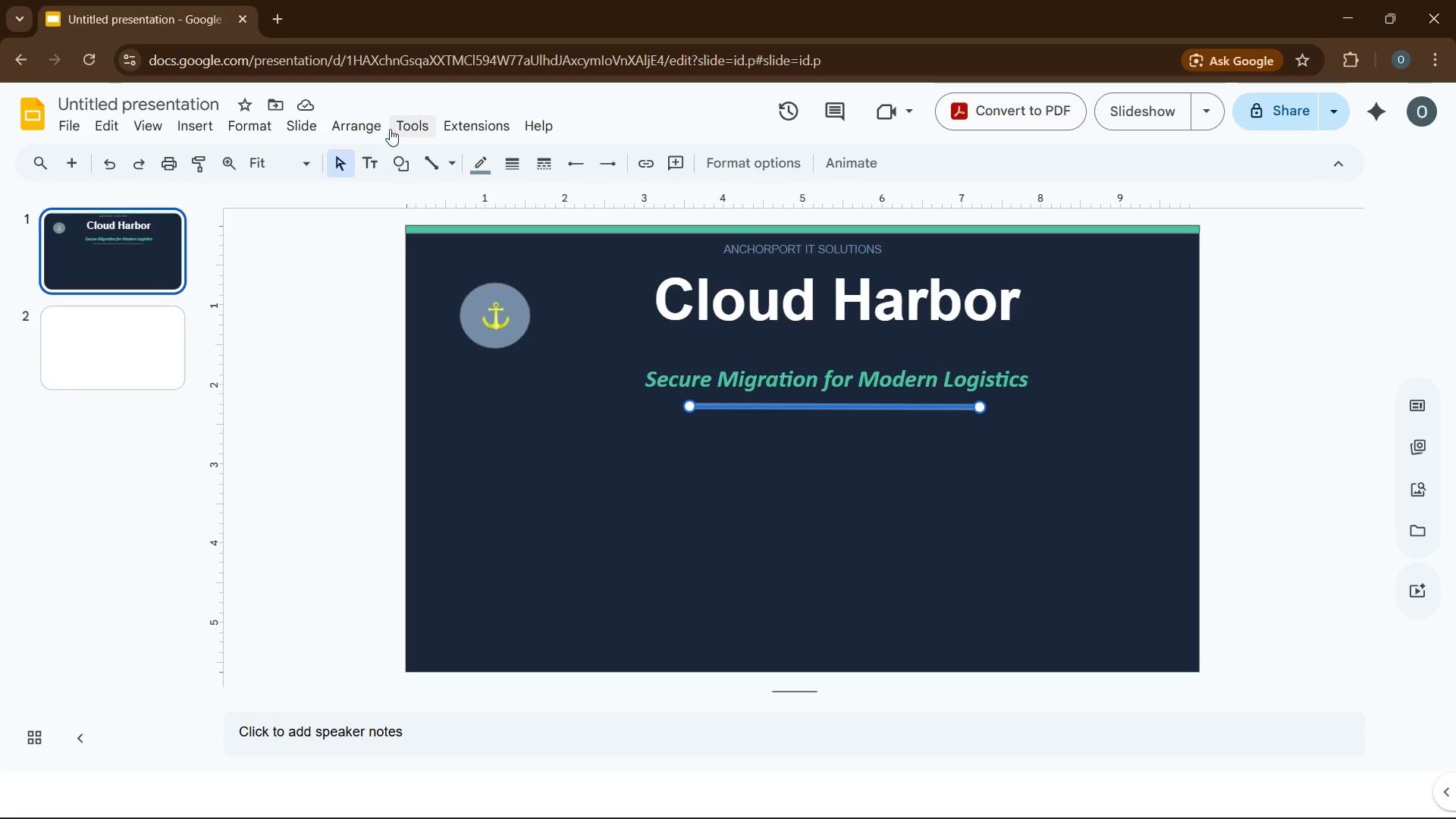 
left_click([374, 128])
 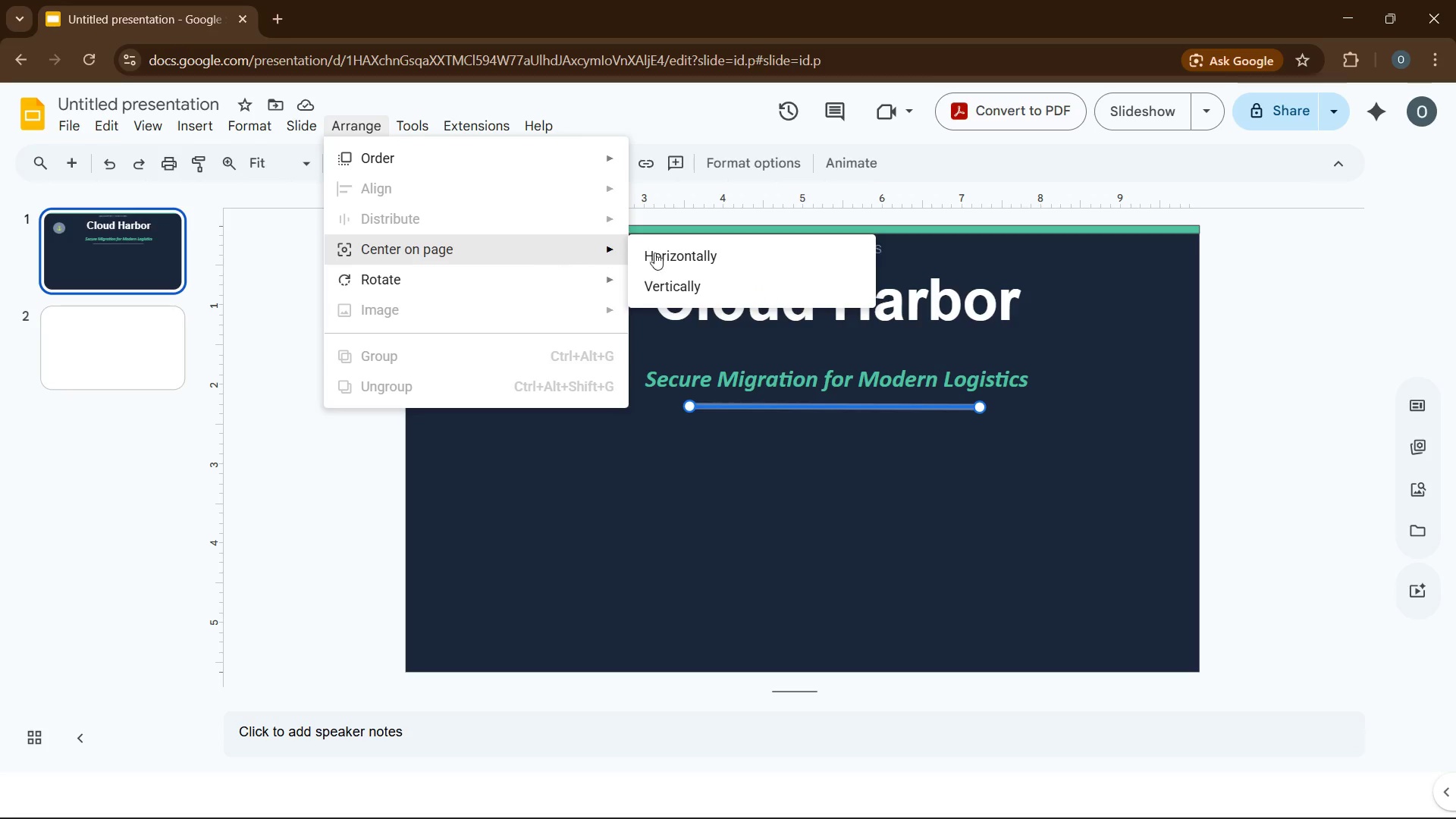 
left_click([689, 253])
 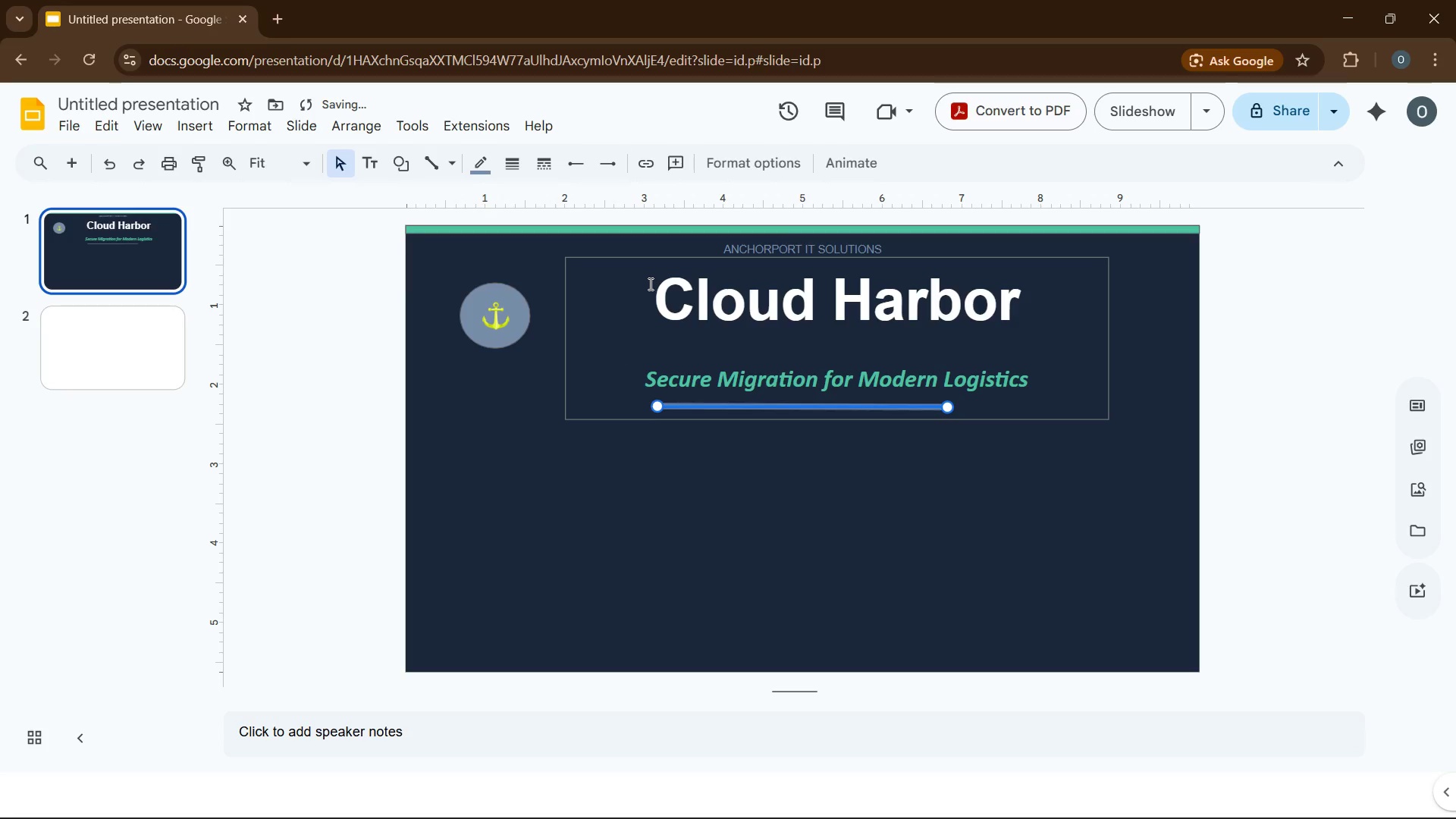 
left_click_drag(start_coordinate=[649, 282], to_coordinate=[1030, 378])
 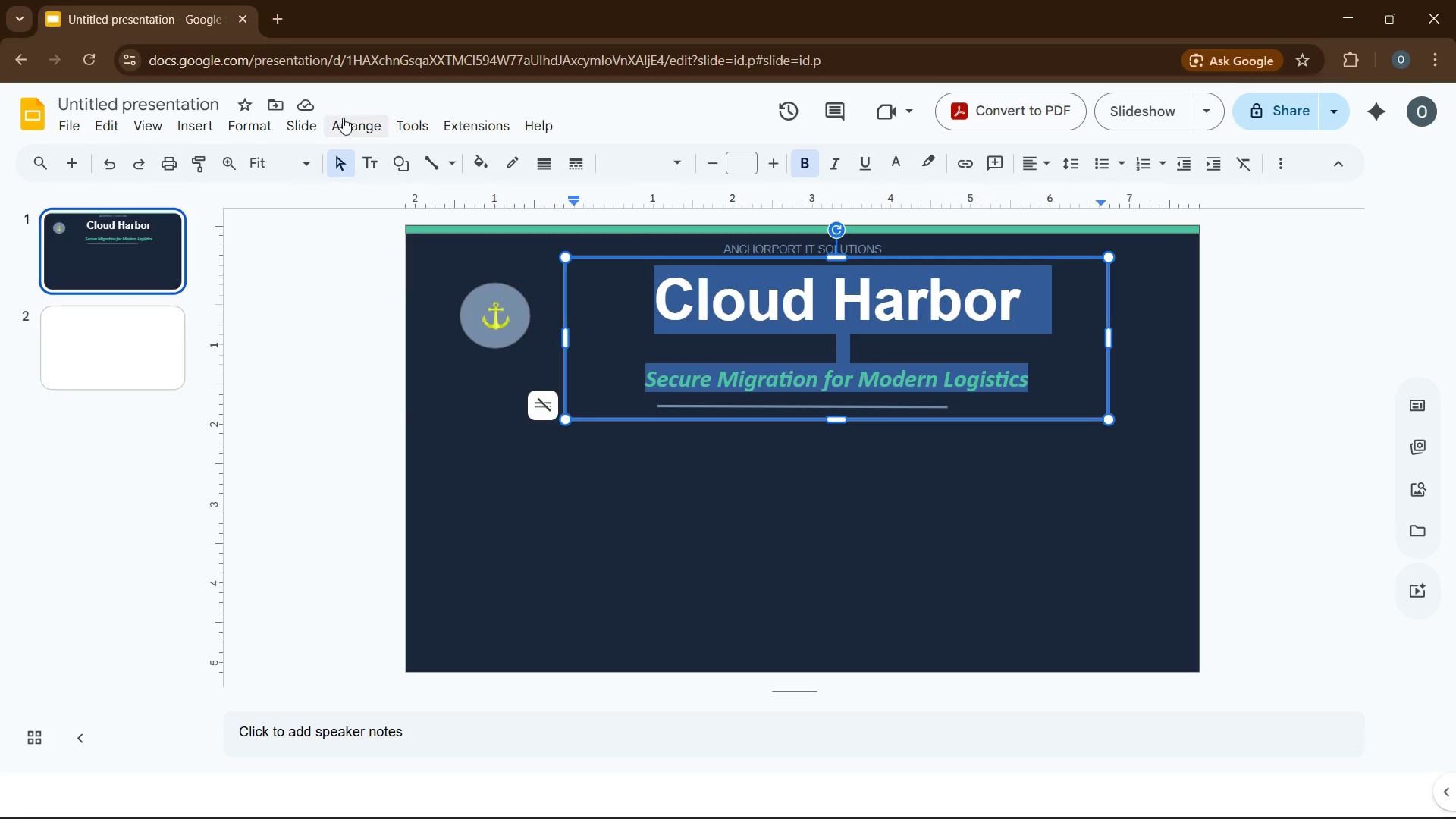 
left_click([344, 118])
 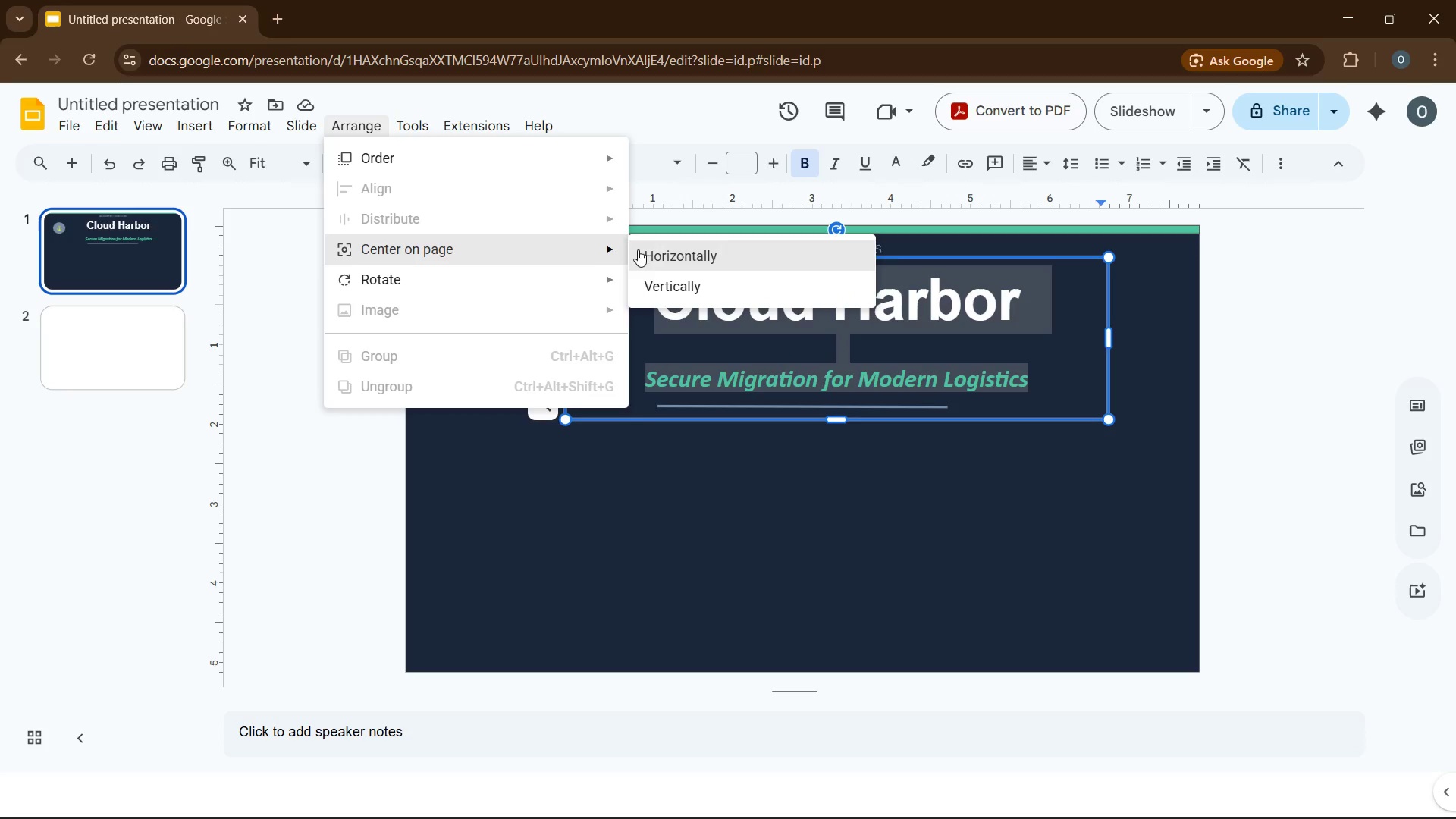 
left_click([659, 254])
 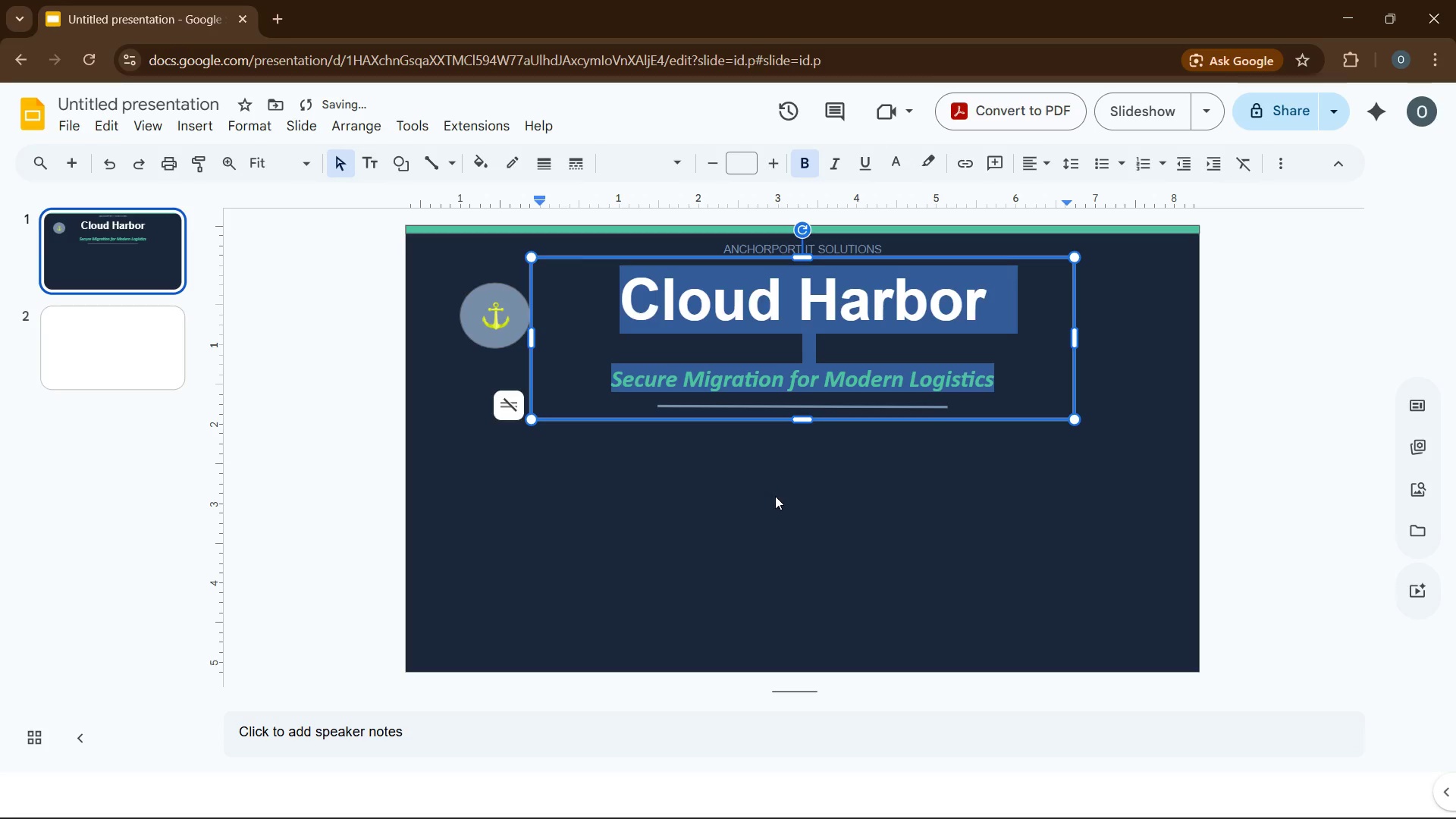 
left_click([777, 493])
 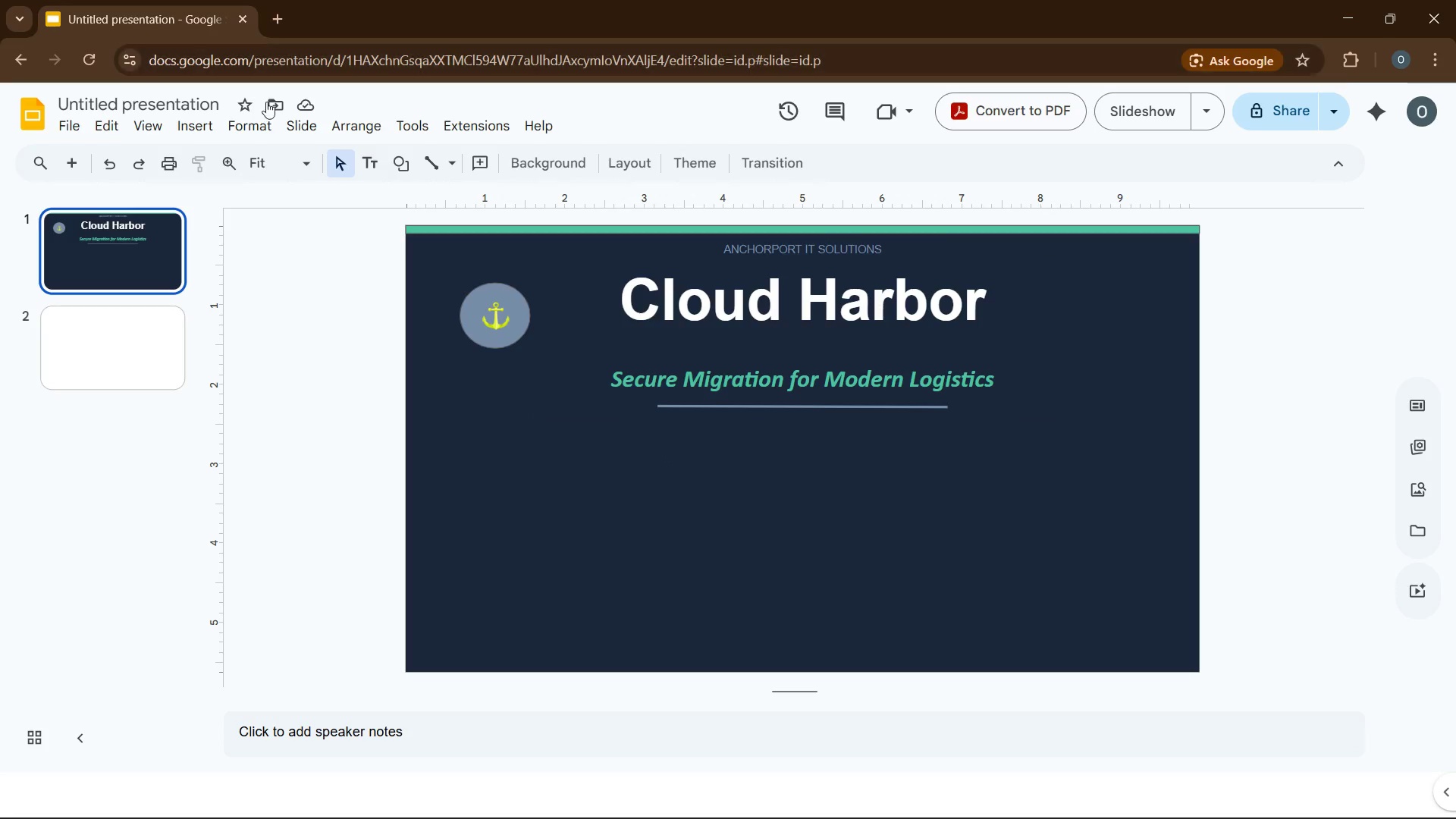 
wait(6.97)
 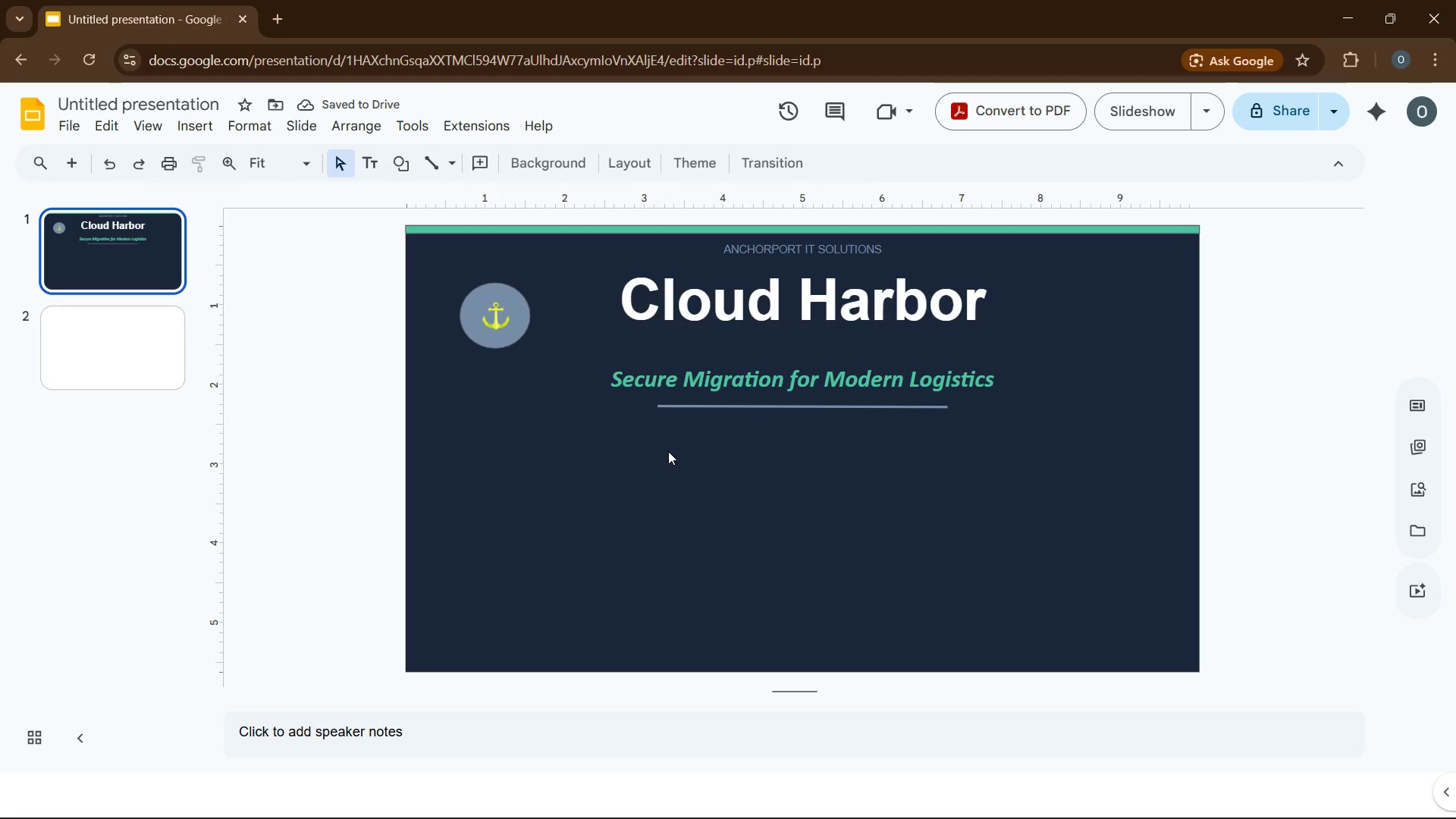 
left_click([193, 124])
 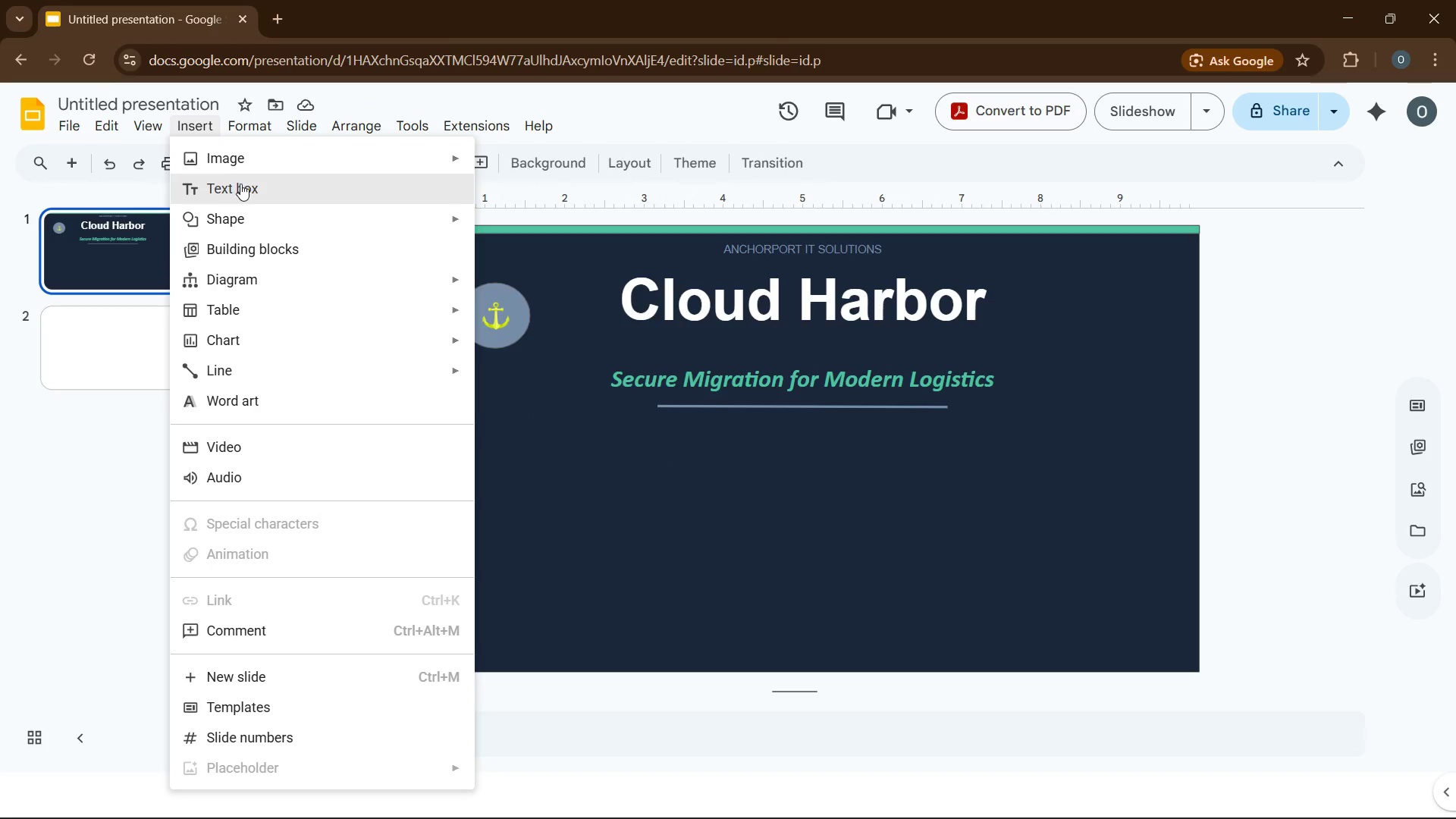 
left_click([240, 184])
 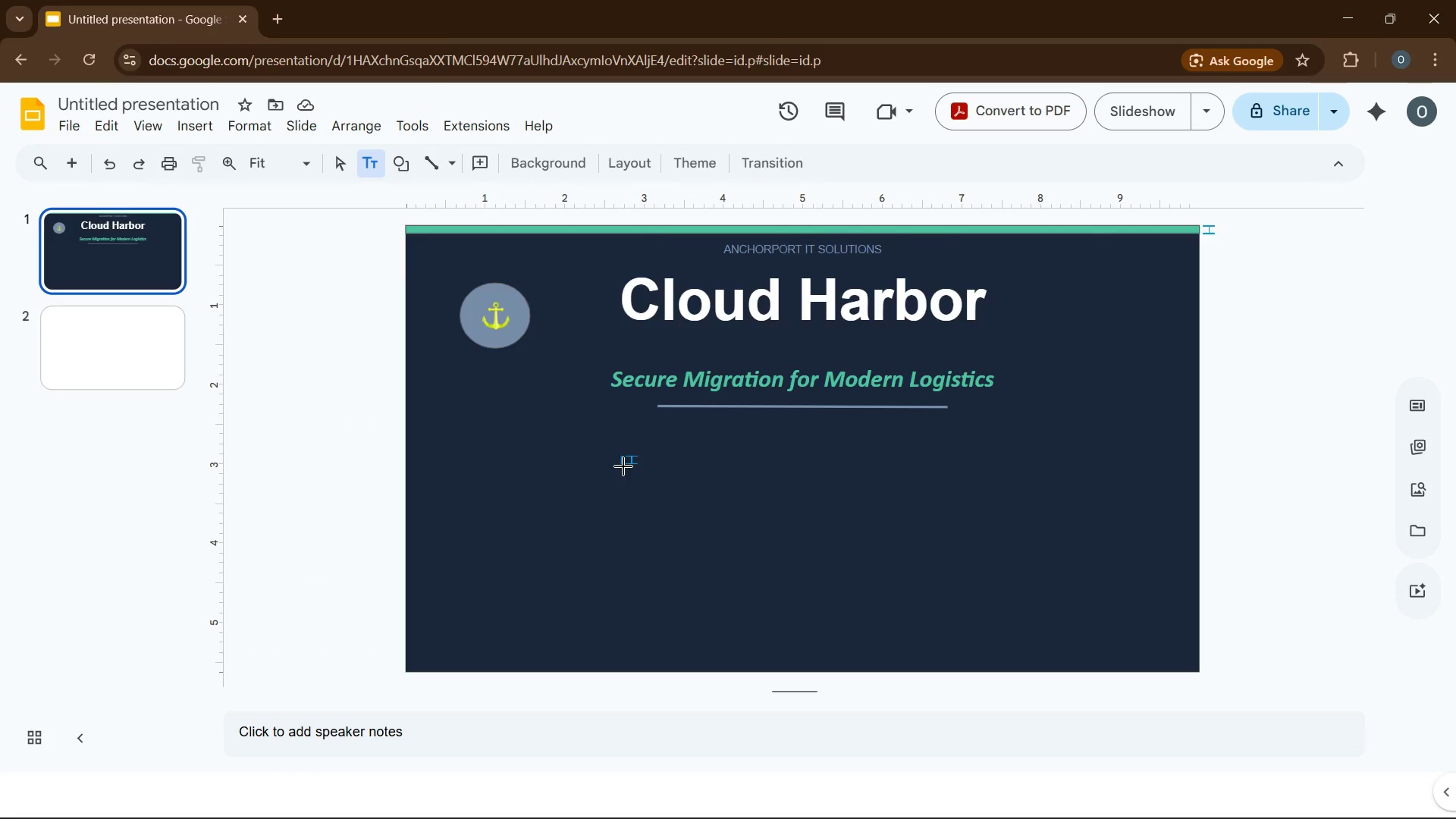 
left_click_drag(start_coordinate=[621, 455], to_coordinate=[1017, 497])
 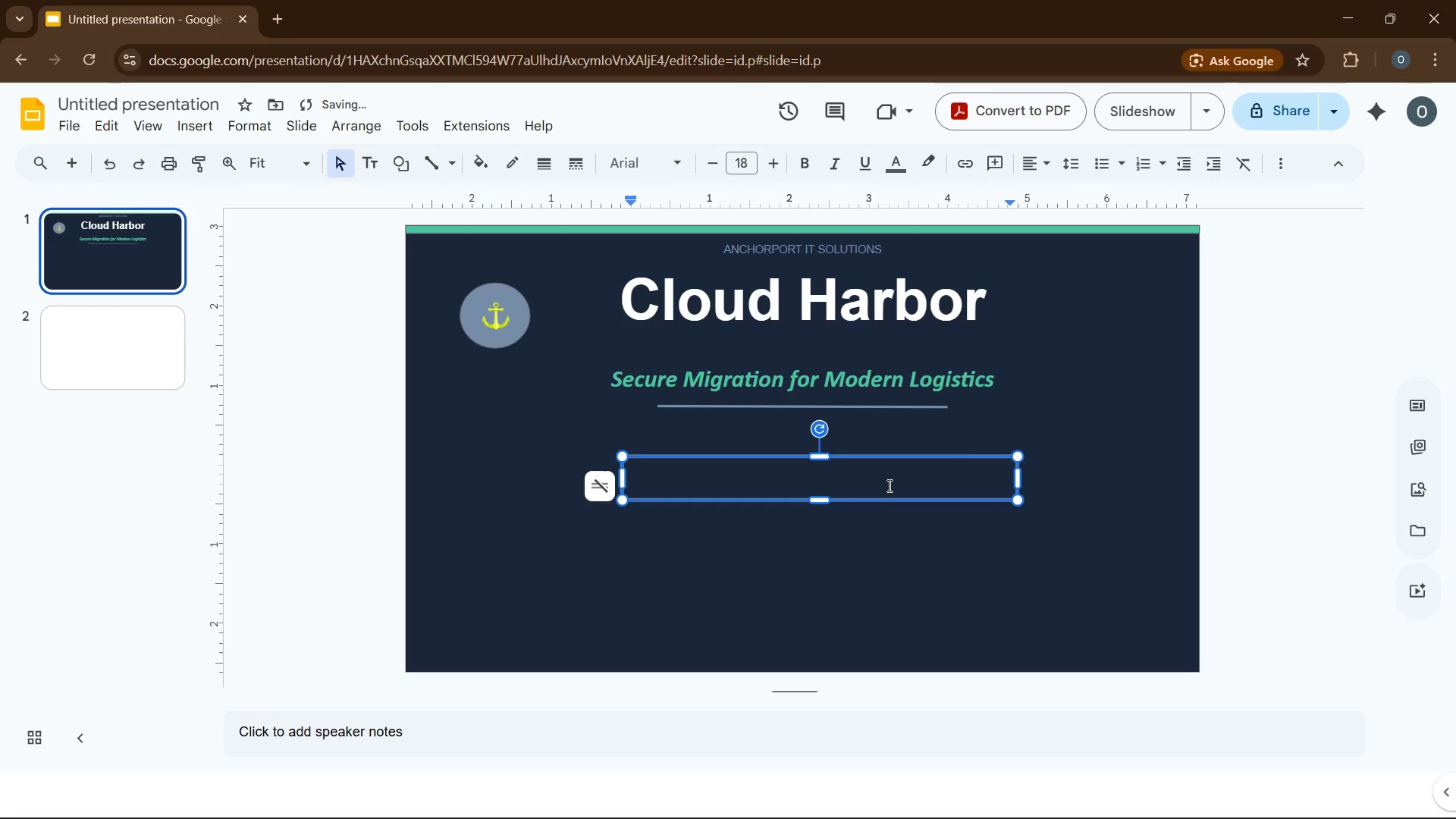 
left_click([887, 482])
 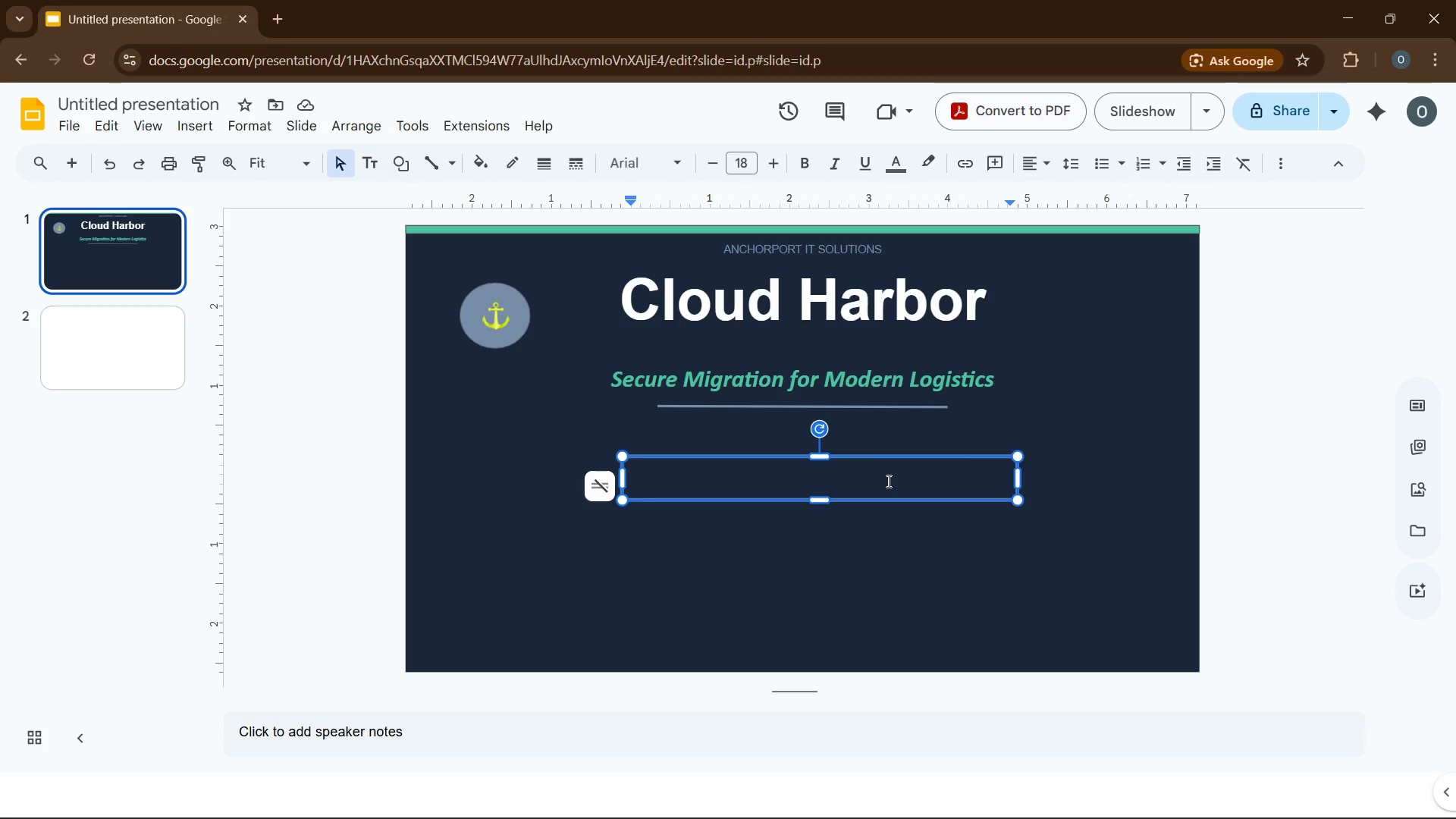 
wait(15.62)
 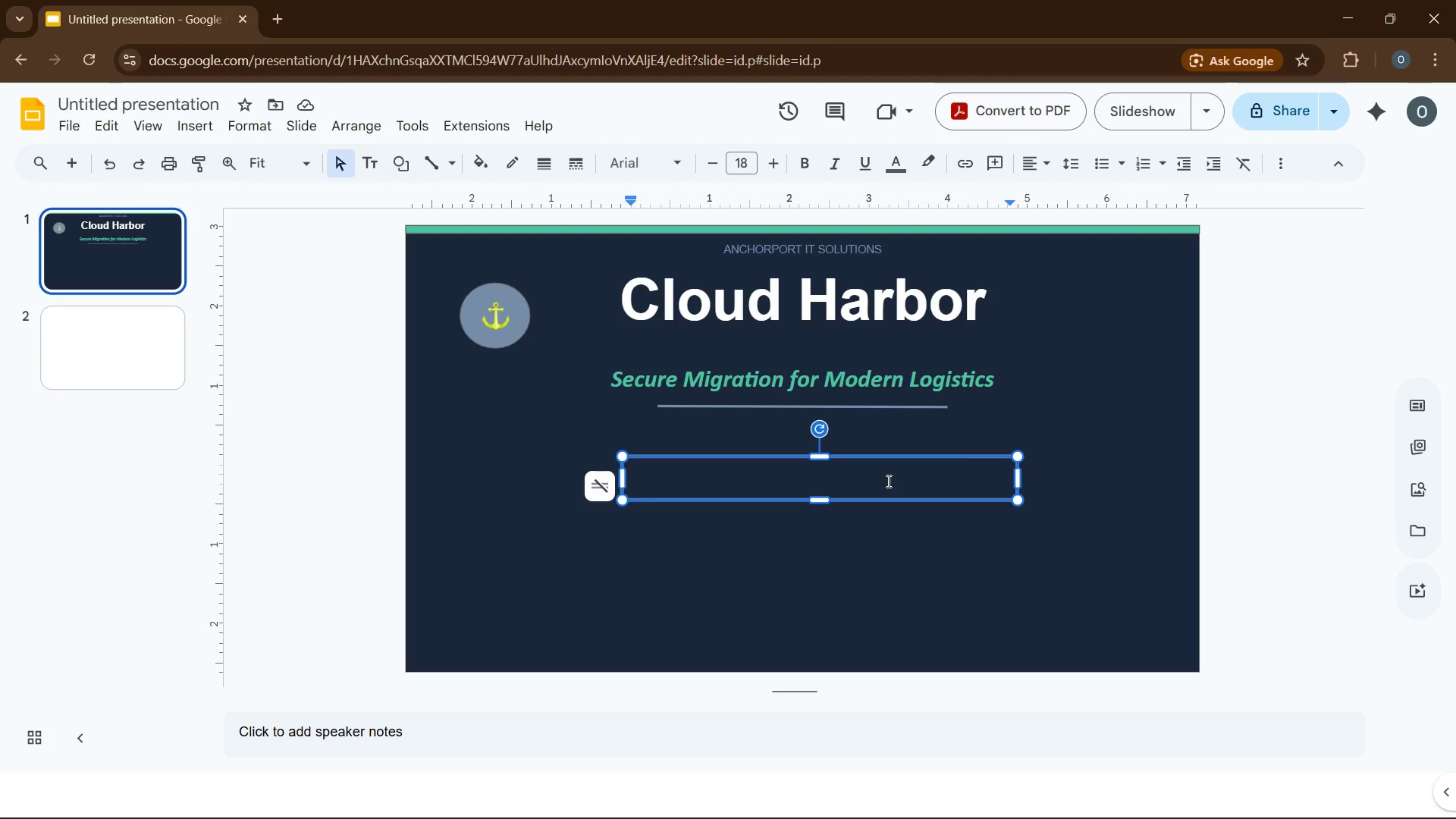 
left_click([895, 163])
 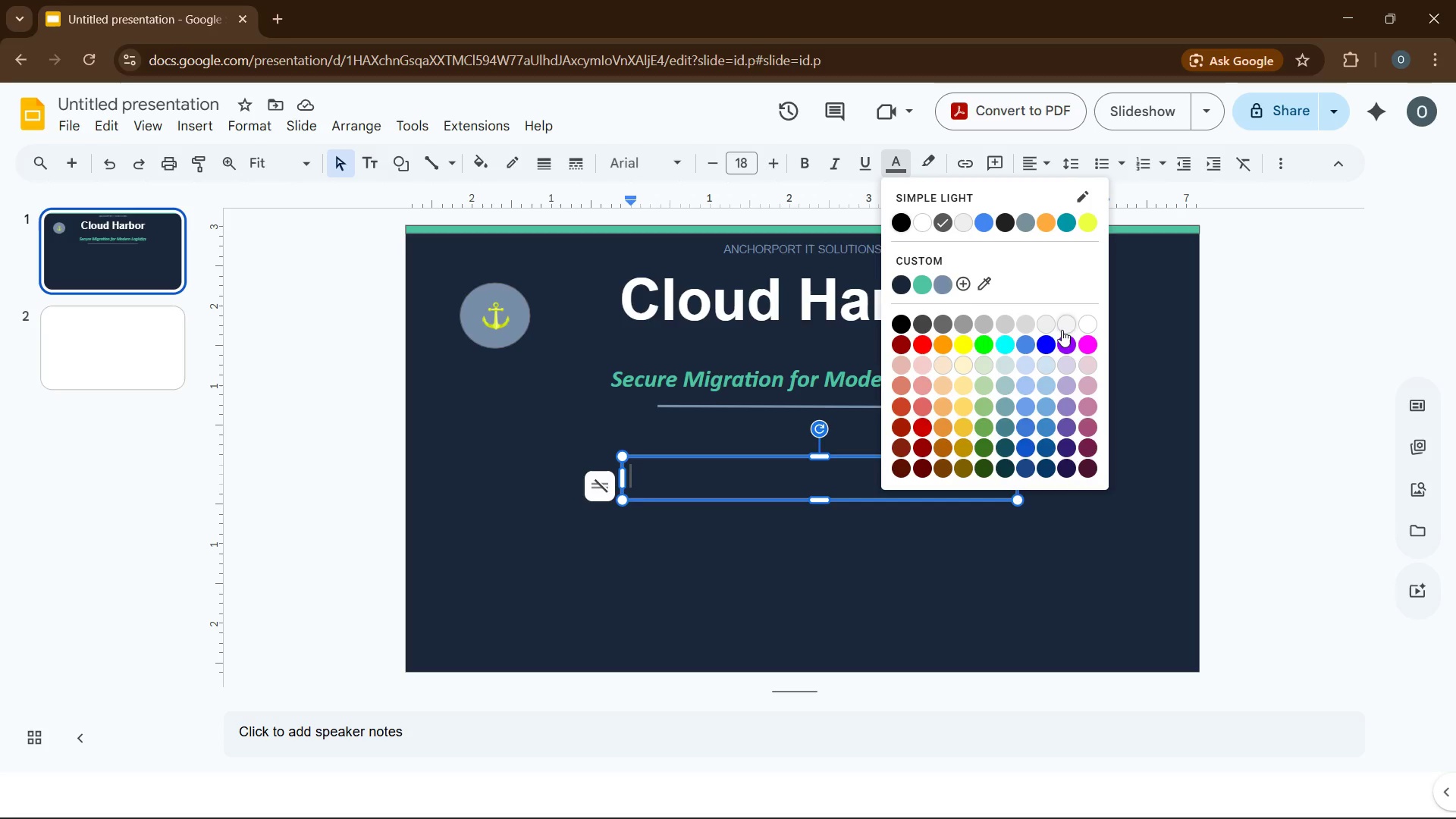 
left_click([1068, 330])
 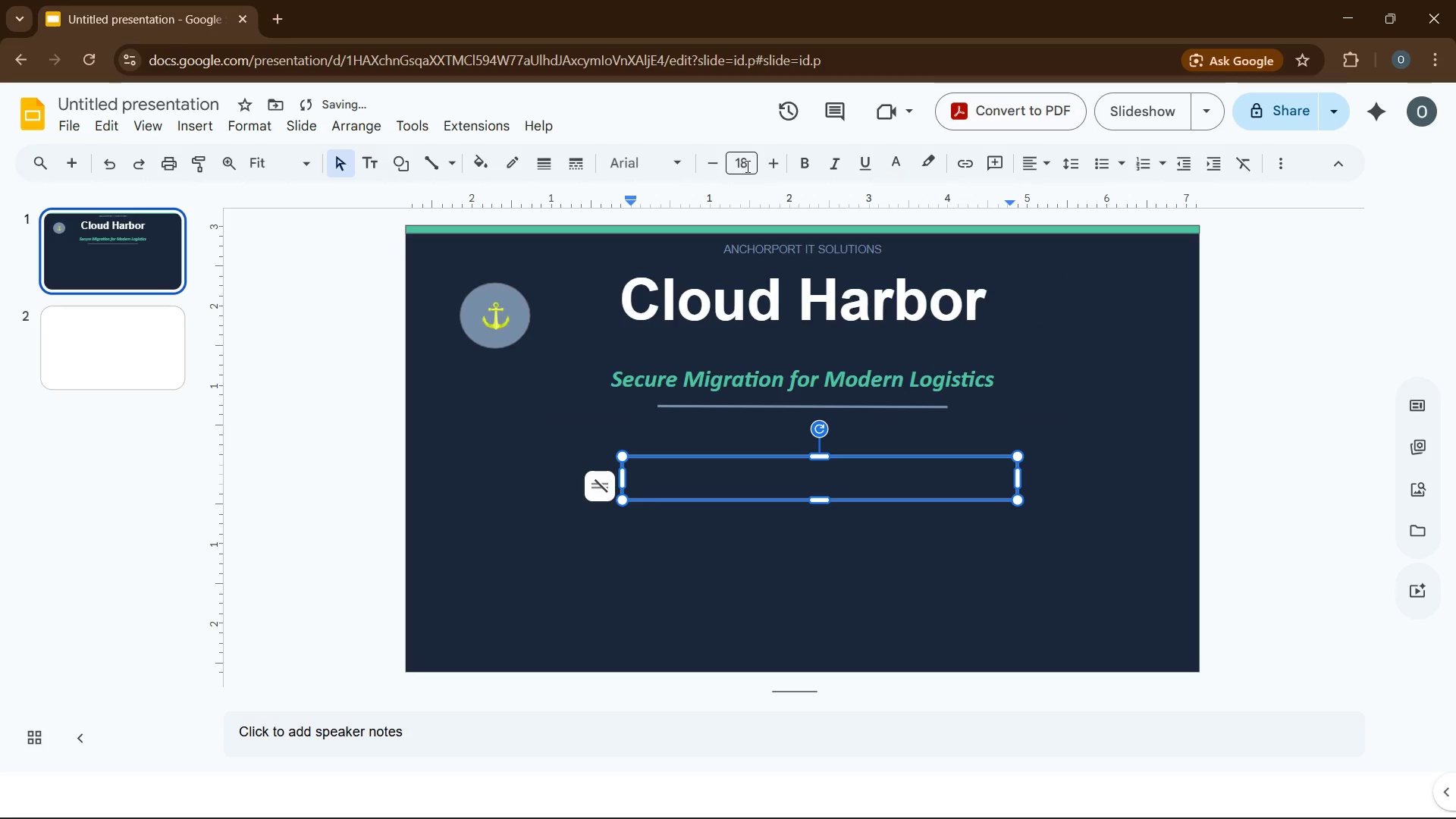 
left_click([747, 166])
 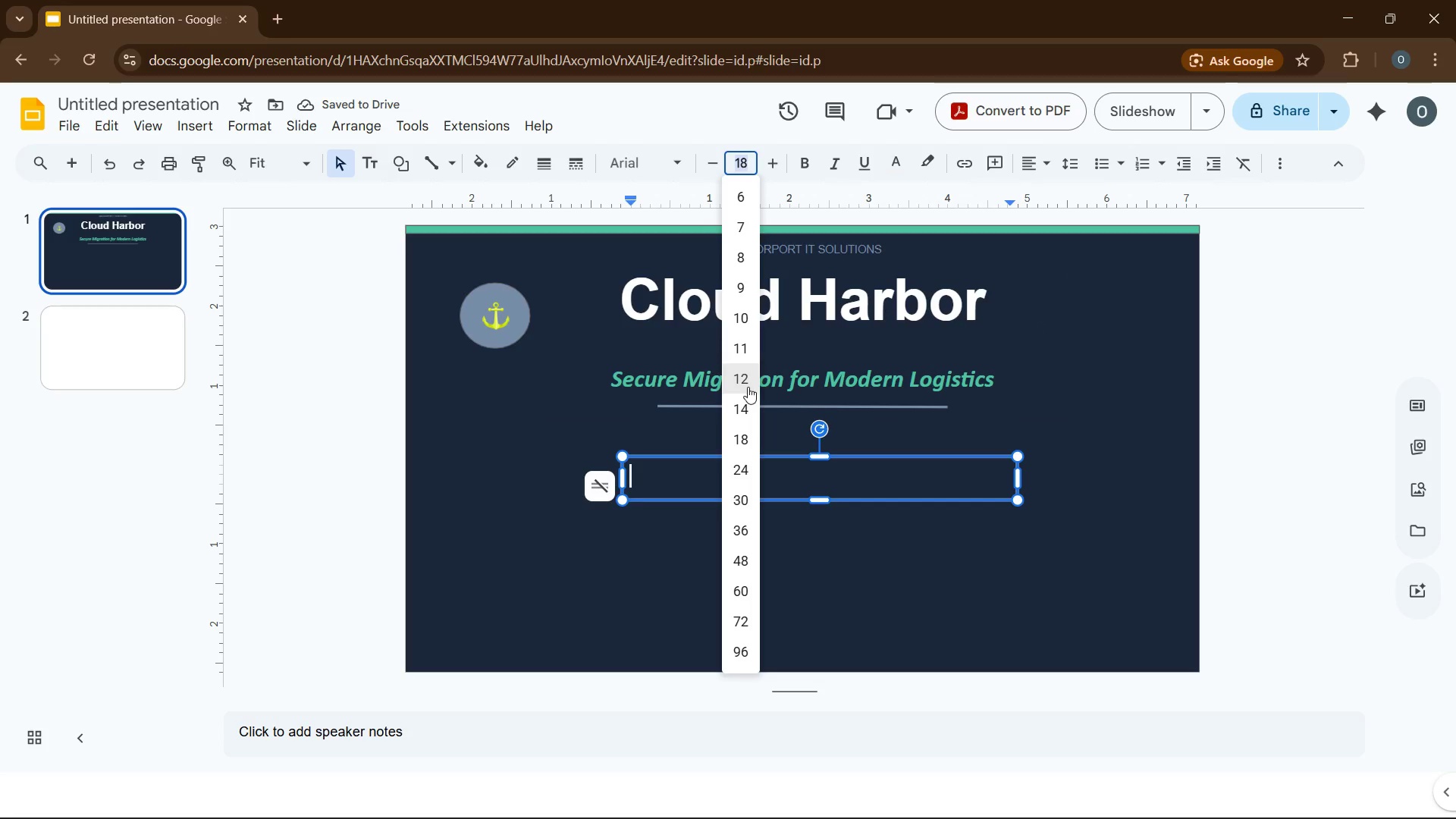 
left_click([744, 380])
 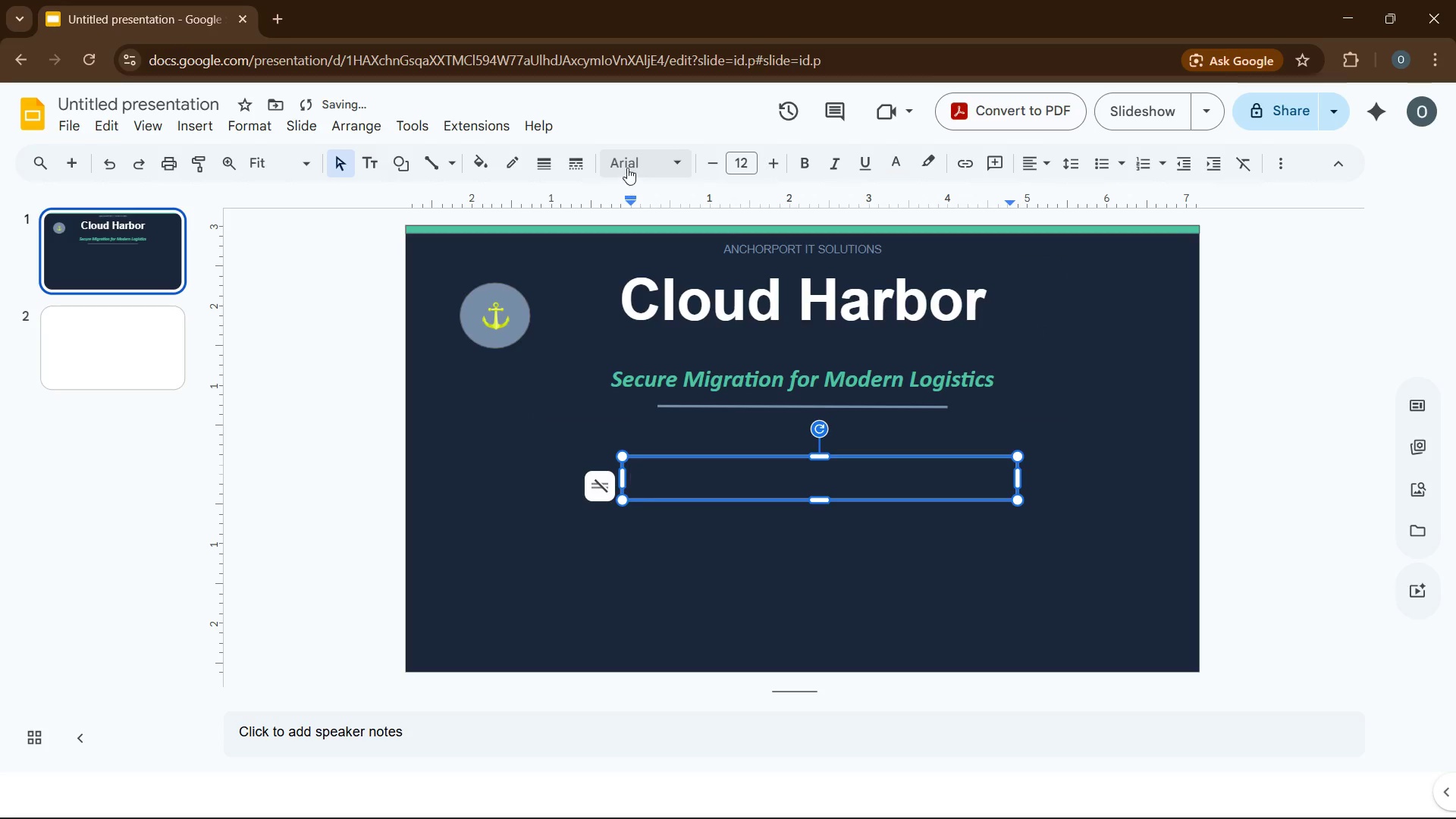 
left_click([627, 166])
 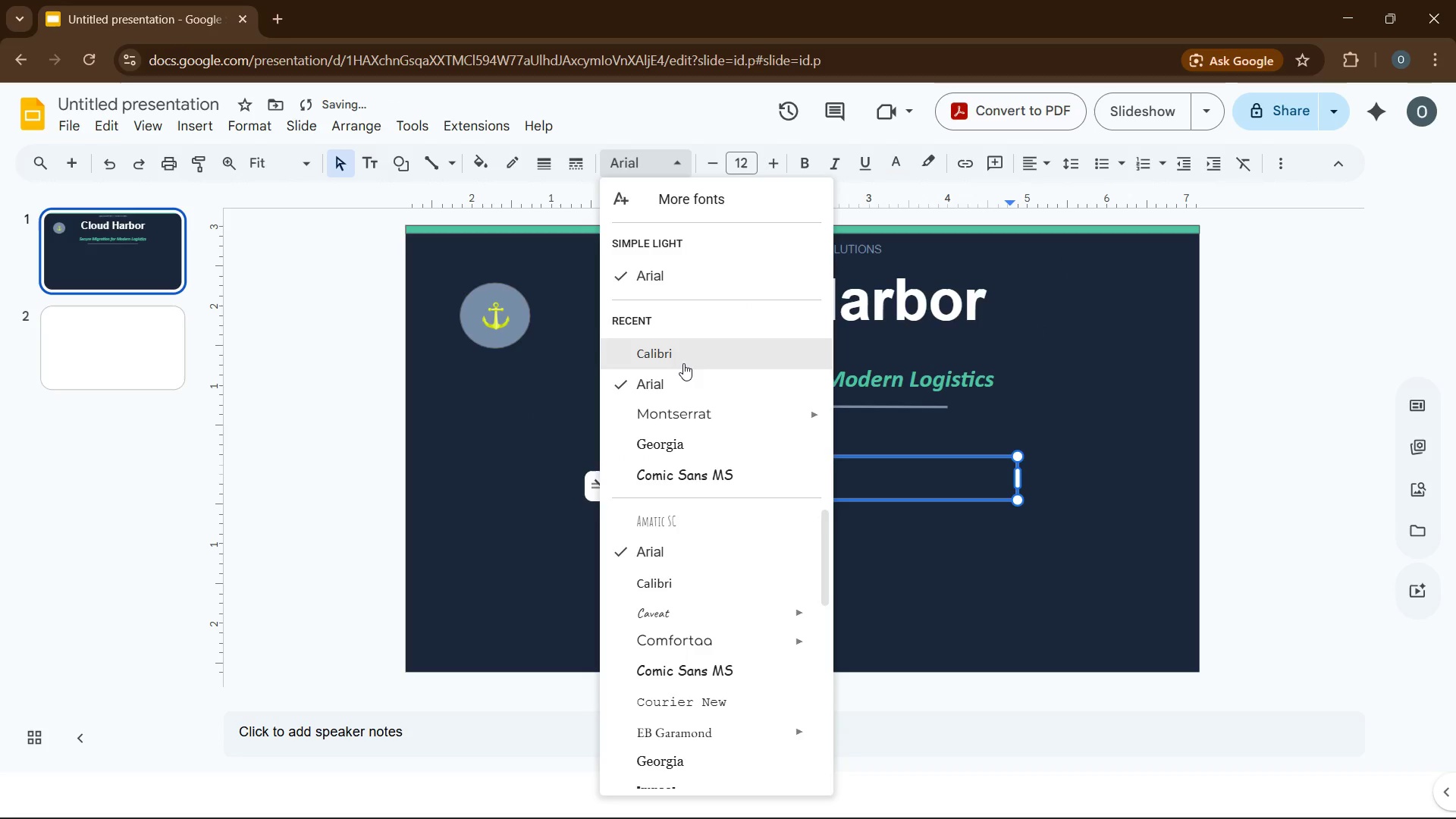 
left_click([682, 361])
 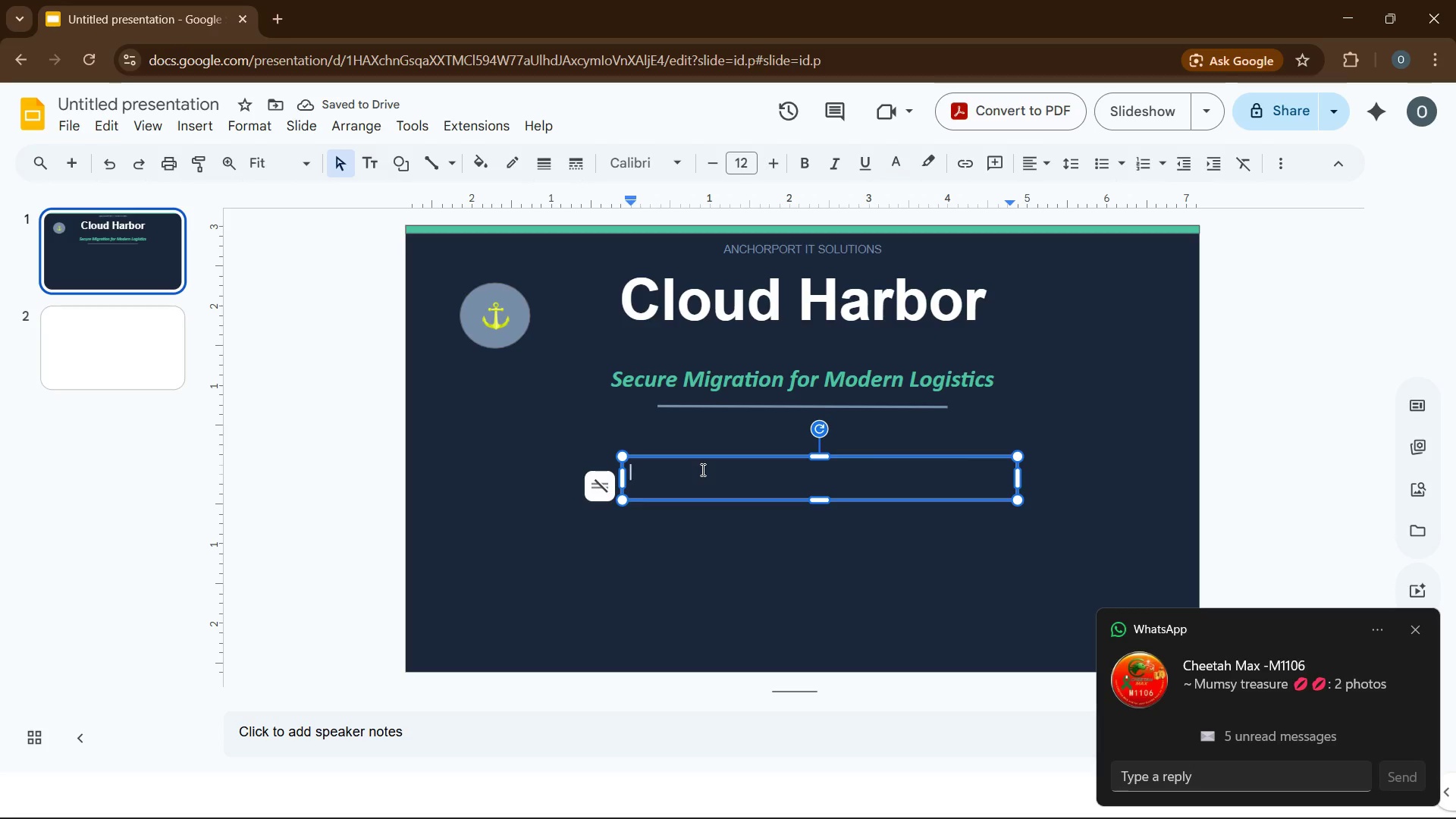 
wait(5.77)
 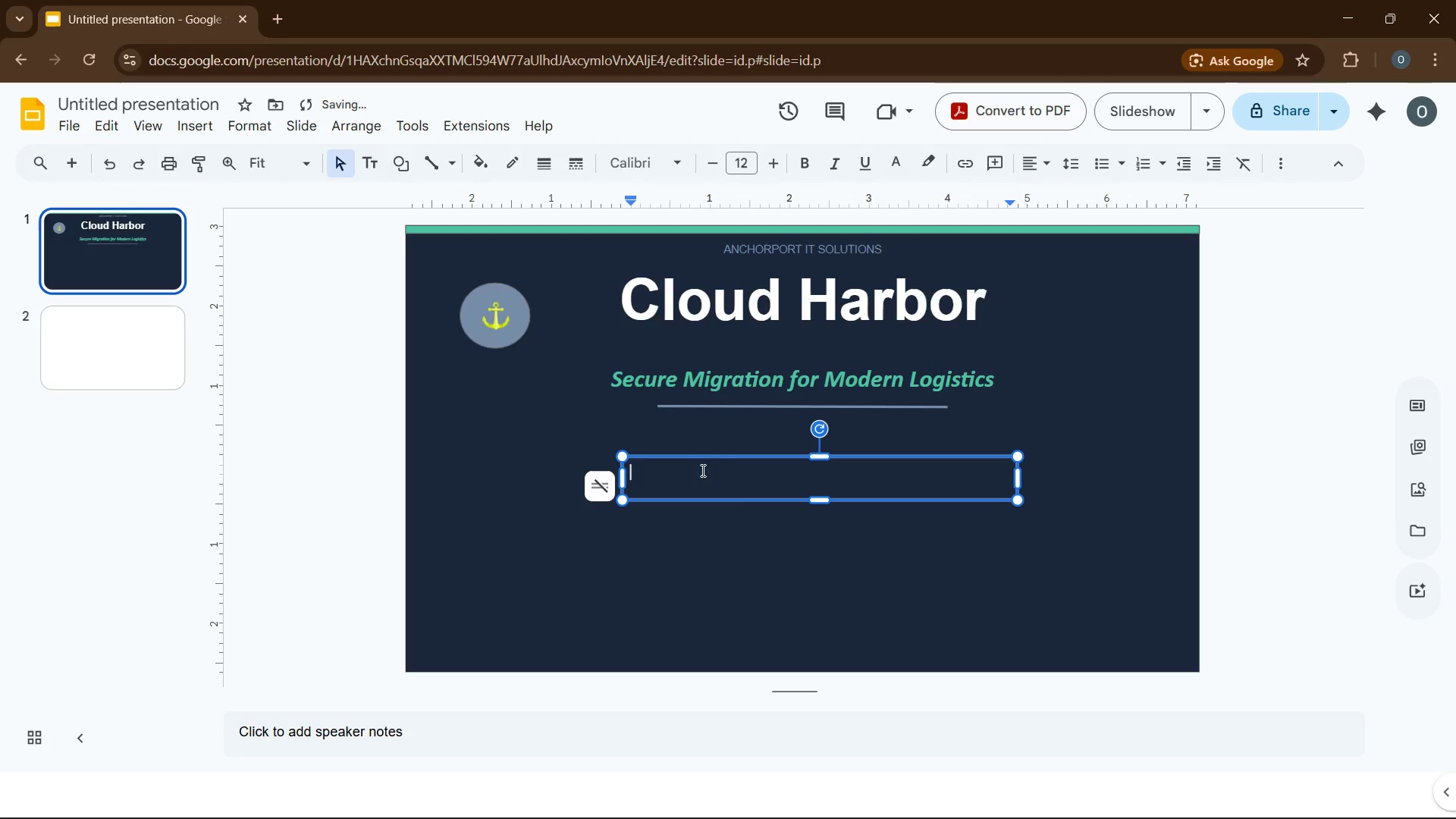 
type(a managed server )
key(Backspace)
 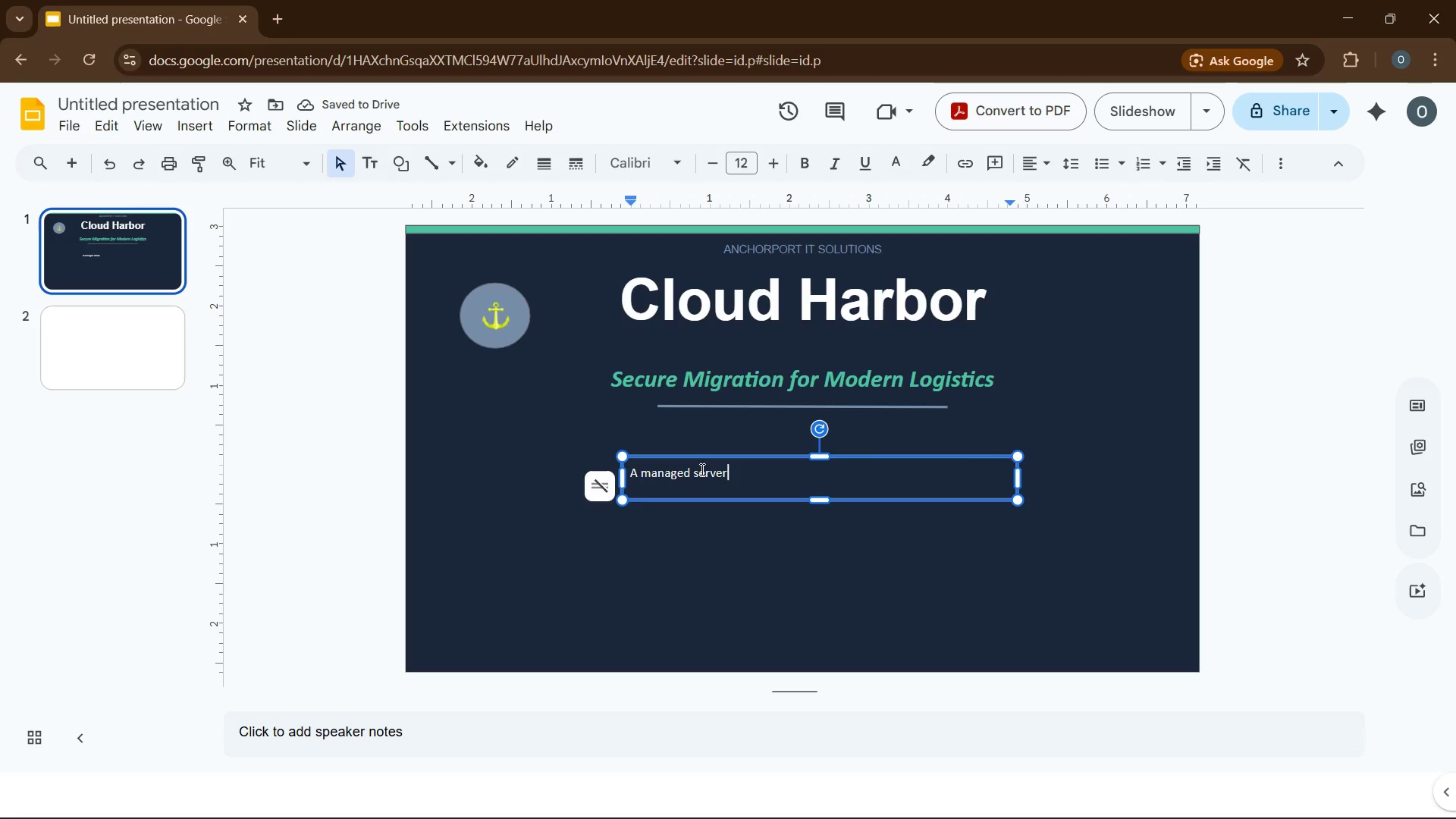 
type(-to-ccloud Migrar)
key(Backspace)
type(tin)
key(Backspace)
key(Backspace)
type(ion Packaged)
 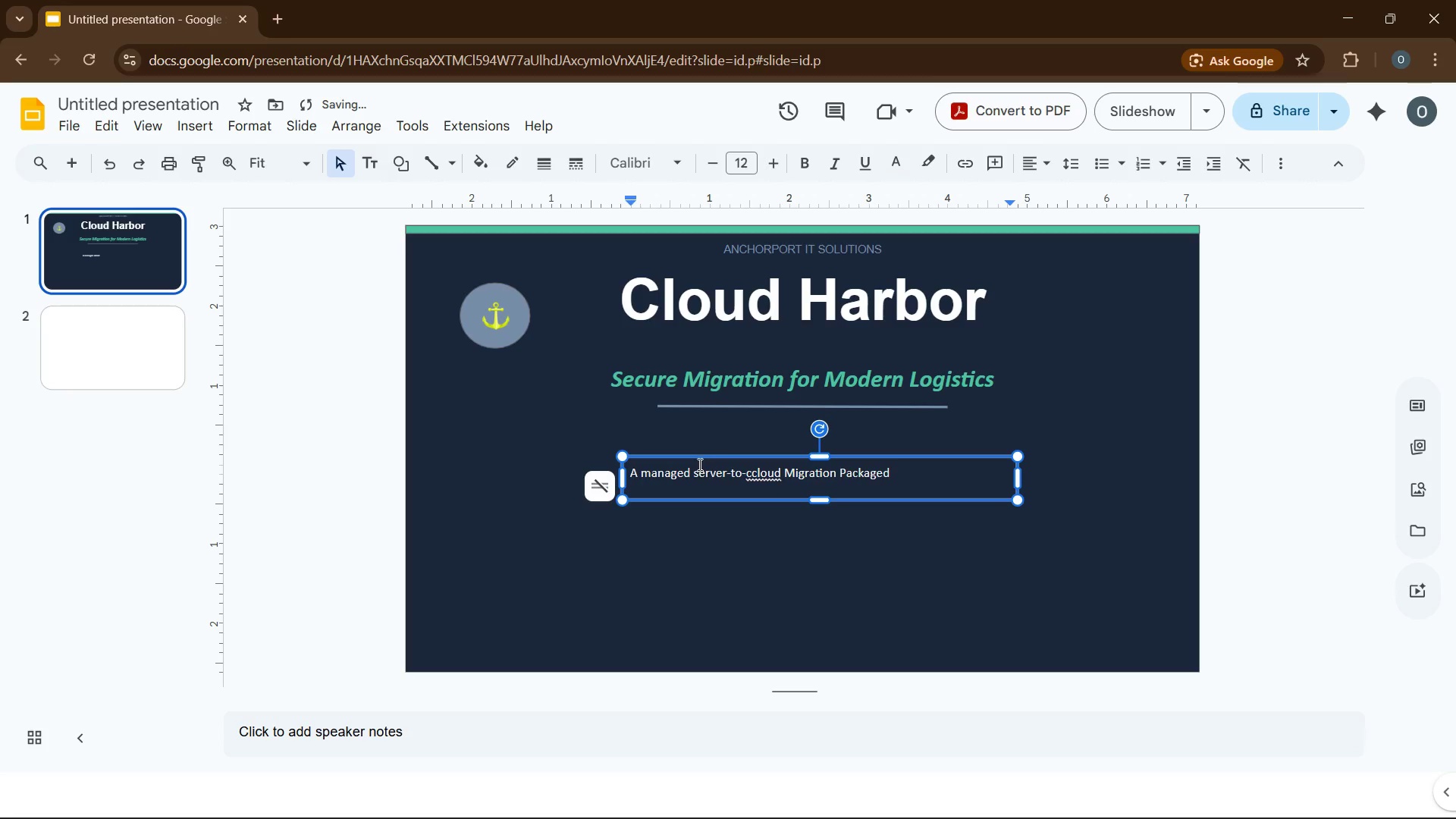 
key(Backspace)
 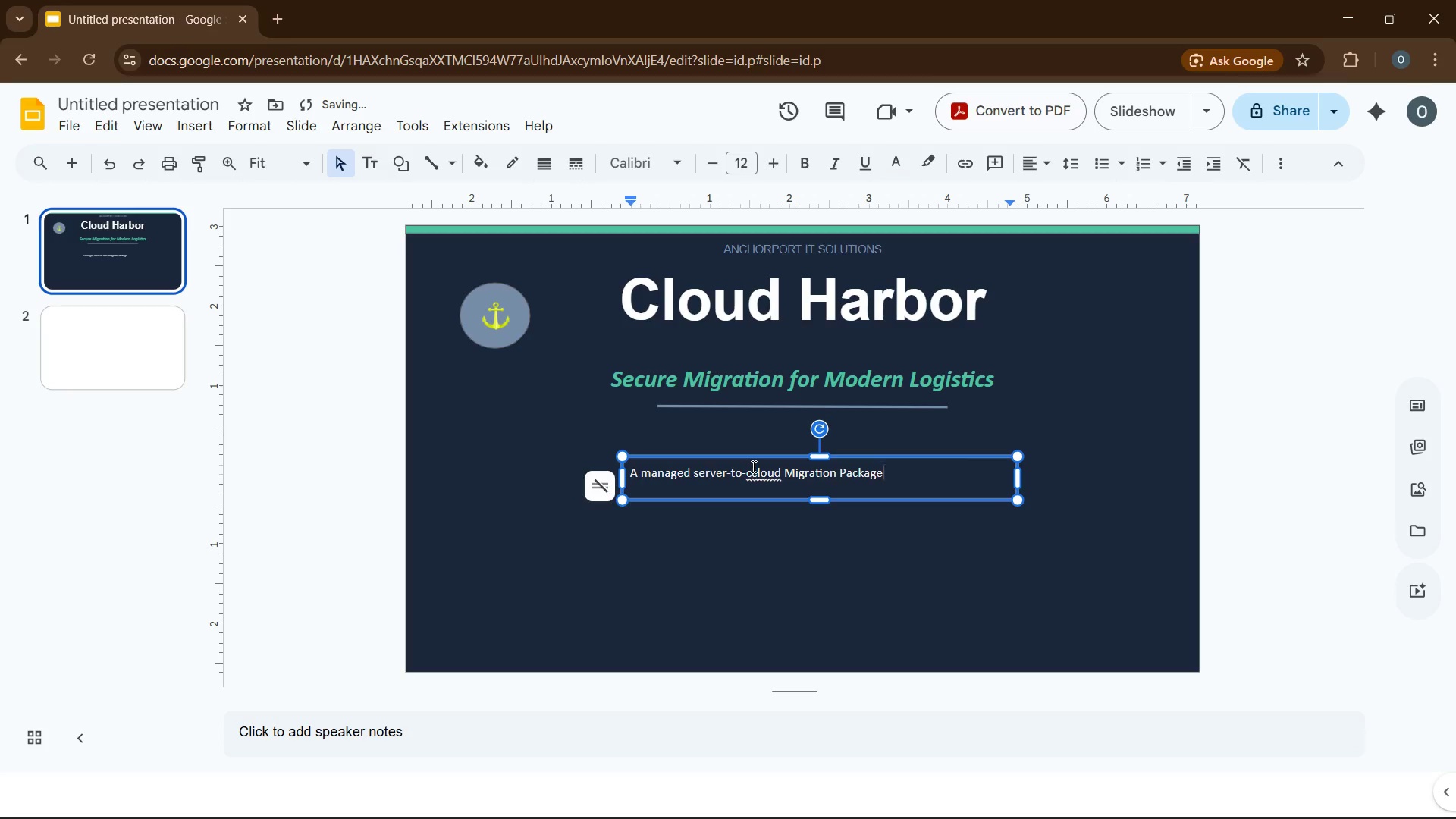 
left_click([755, 466])
 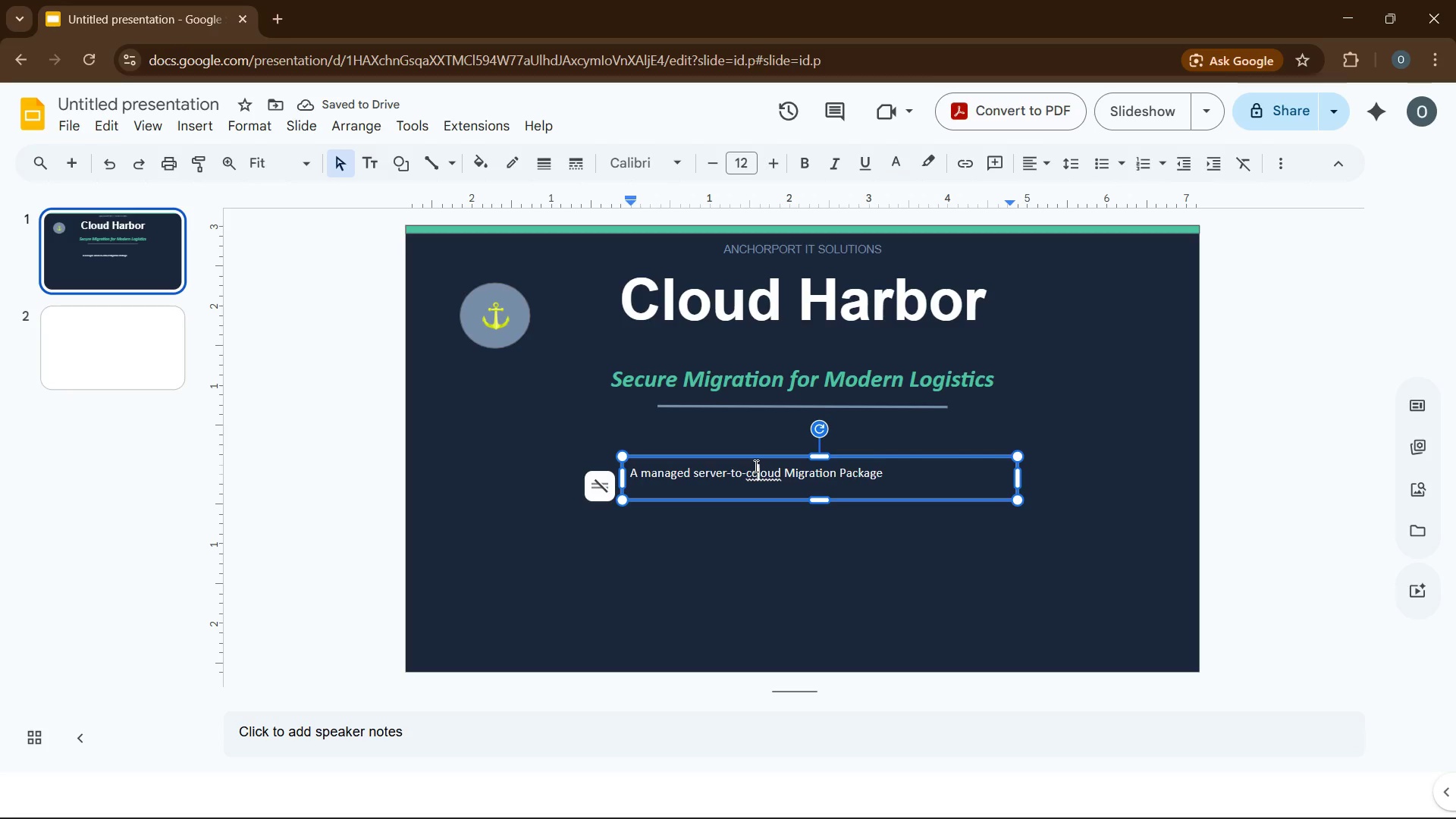 
key(Backspace)
 